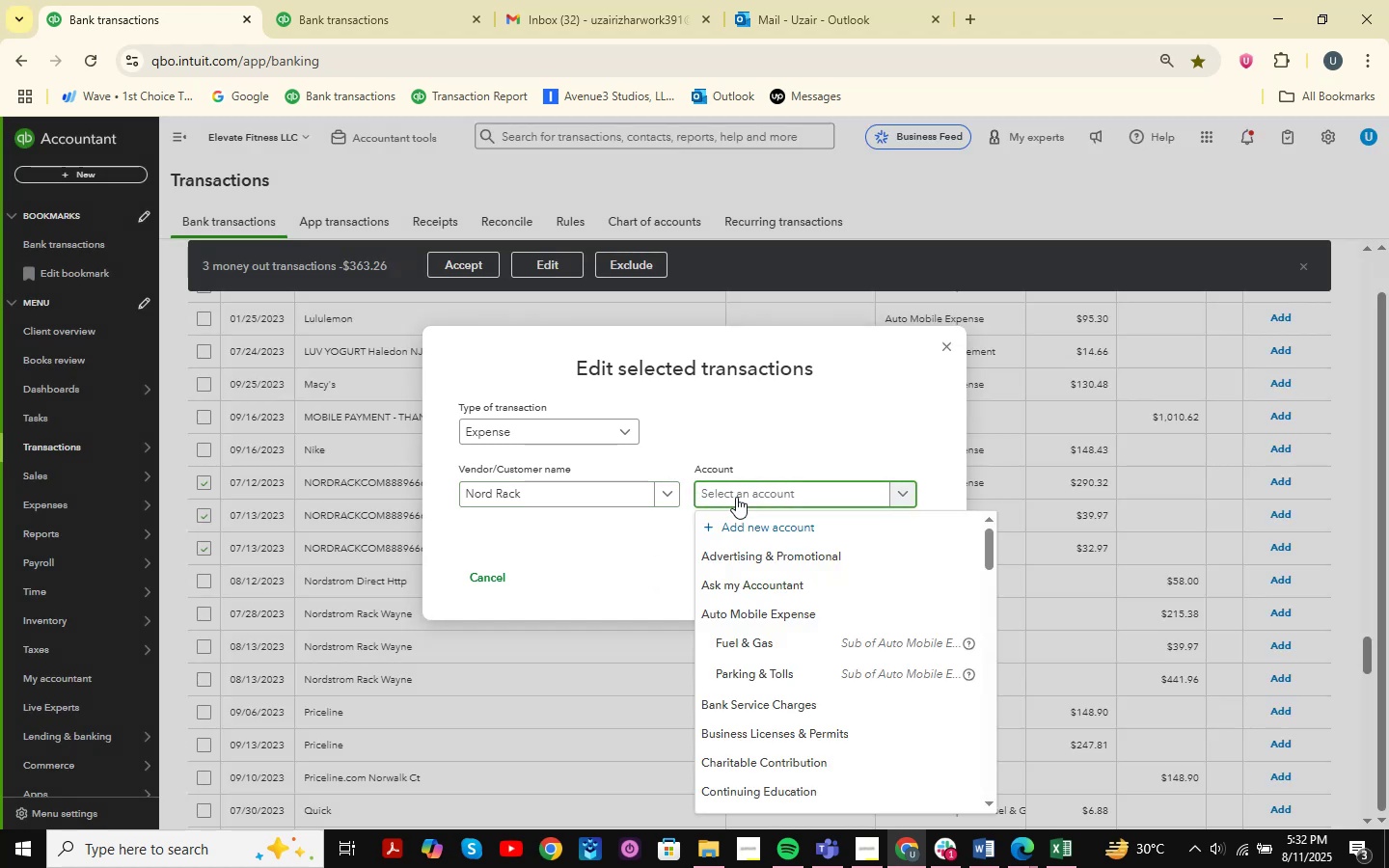 
type(jo )
key(Backspace)
 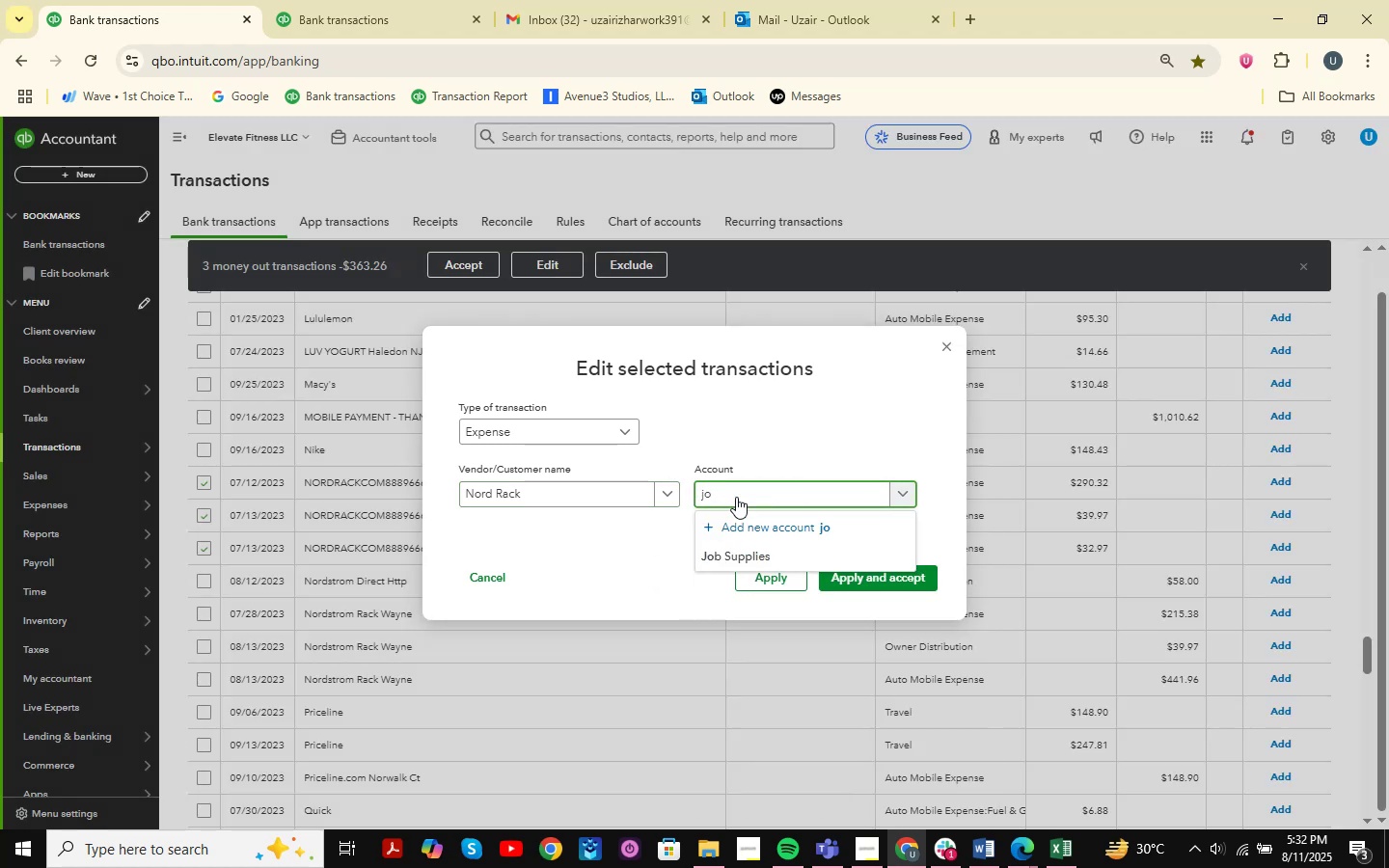 
key(ArrowDown)
 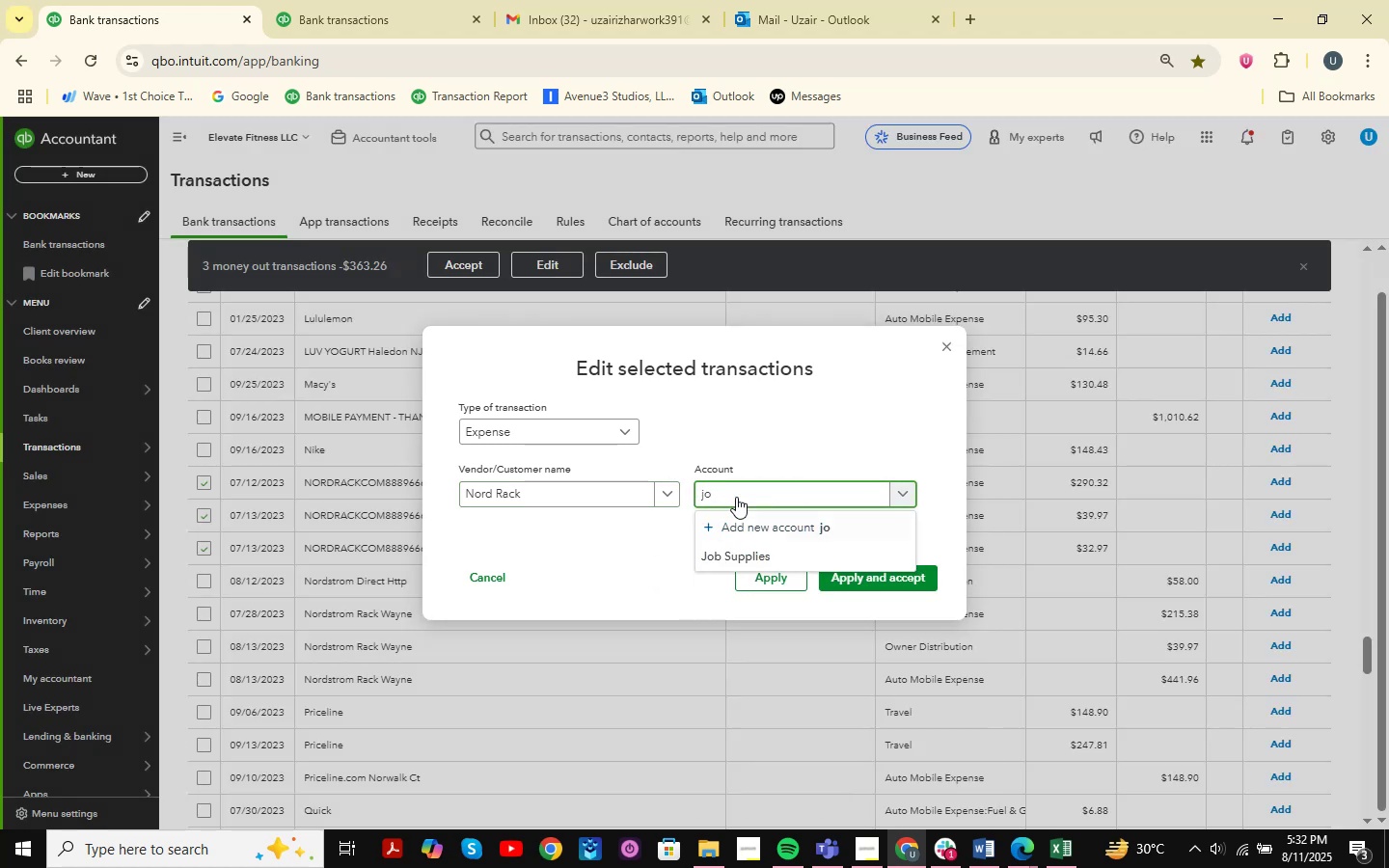 
key(ArrowDown)
 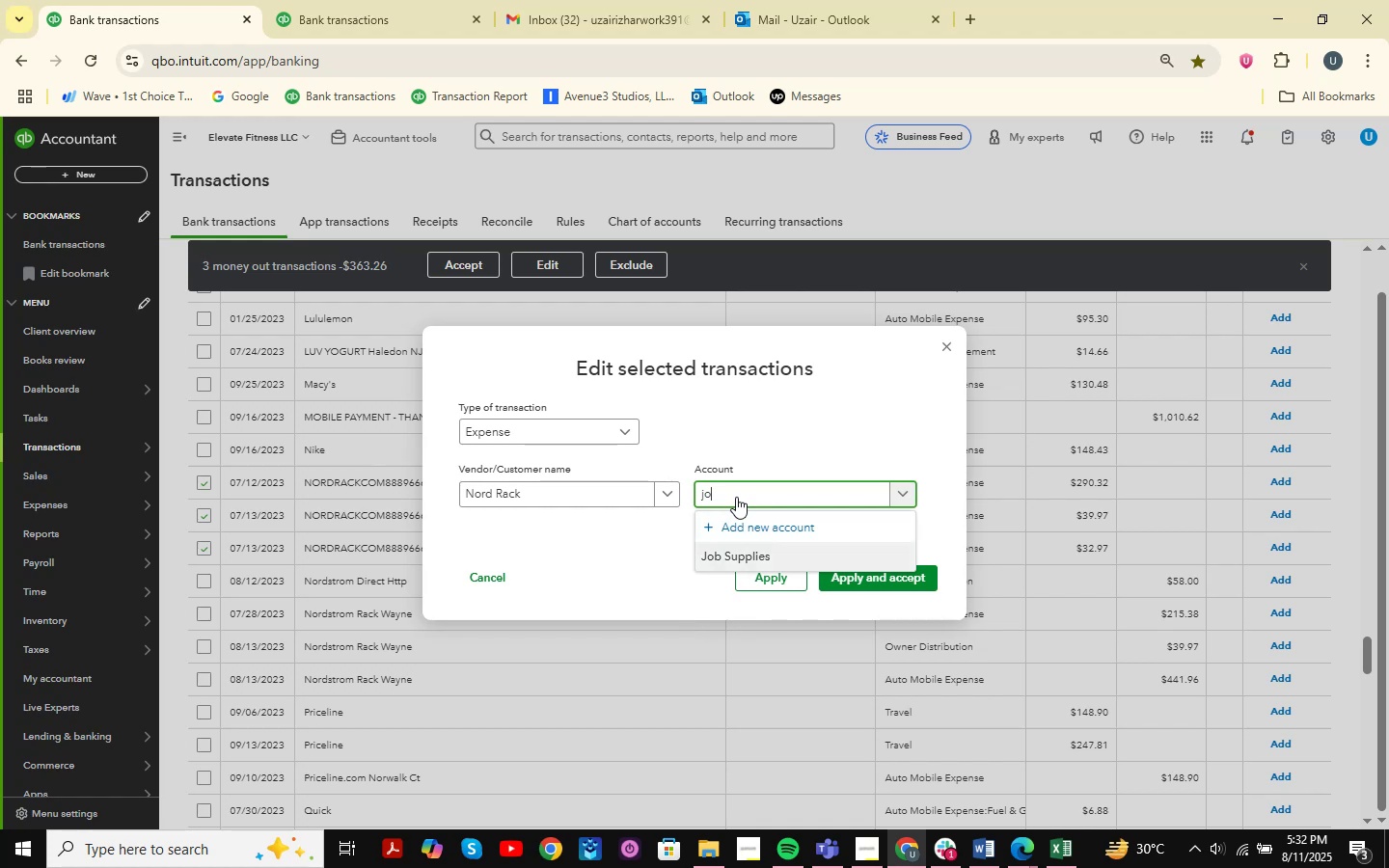 
key(Enter)
 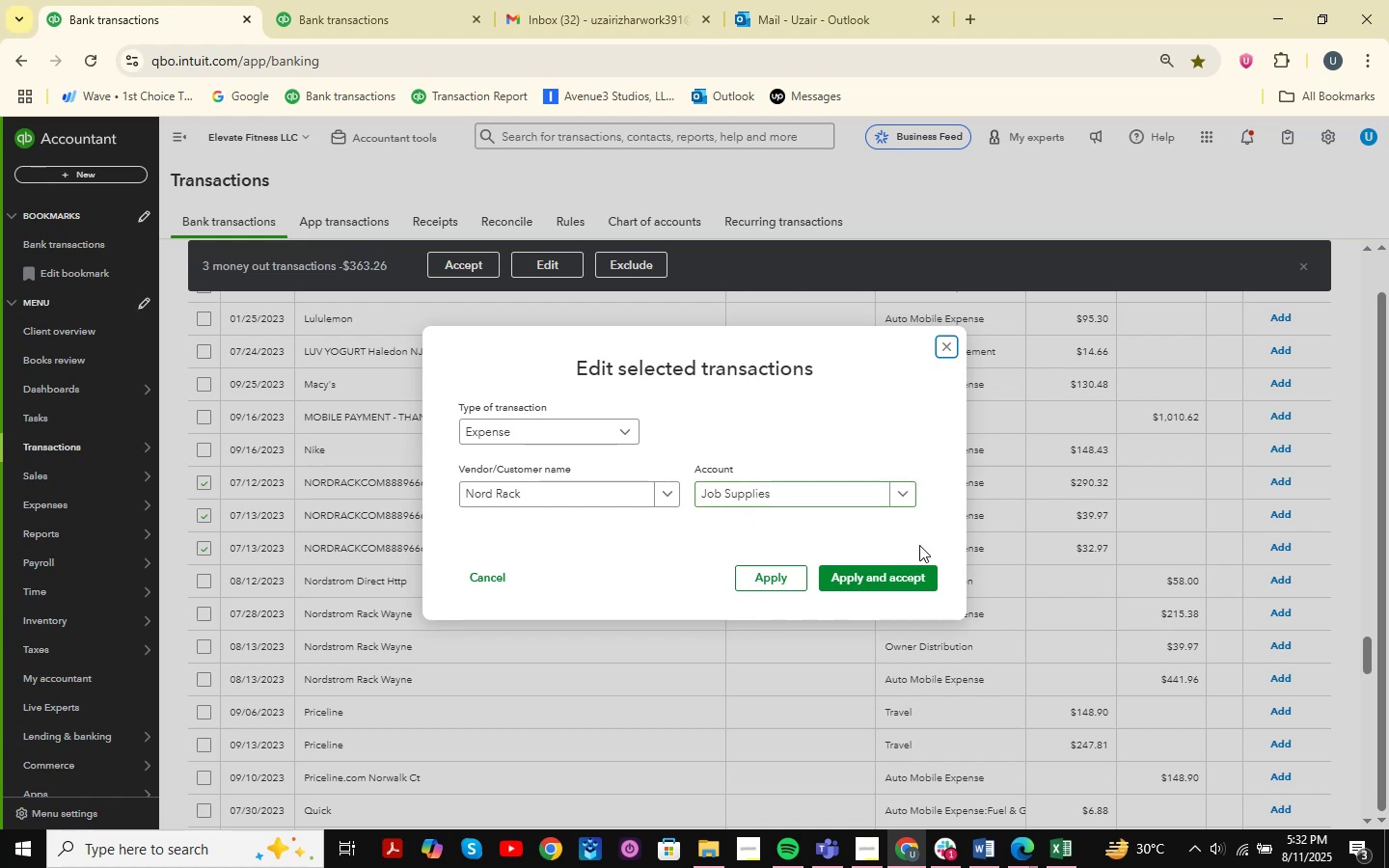 
left_click([891, 583])
 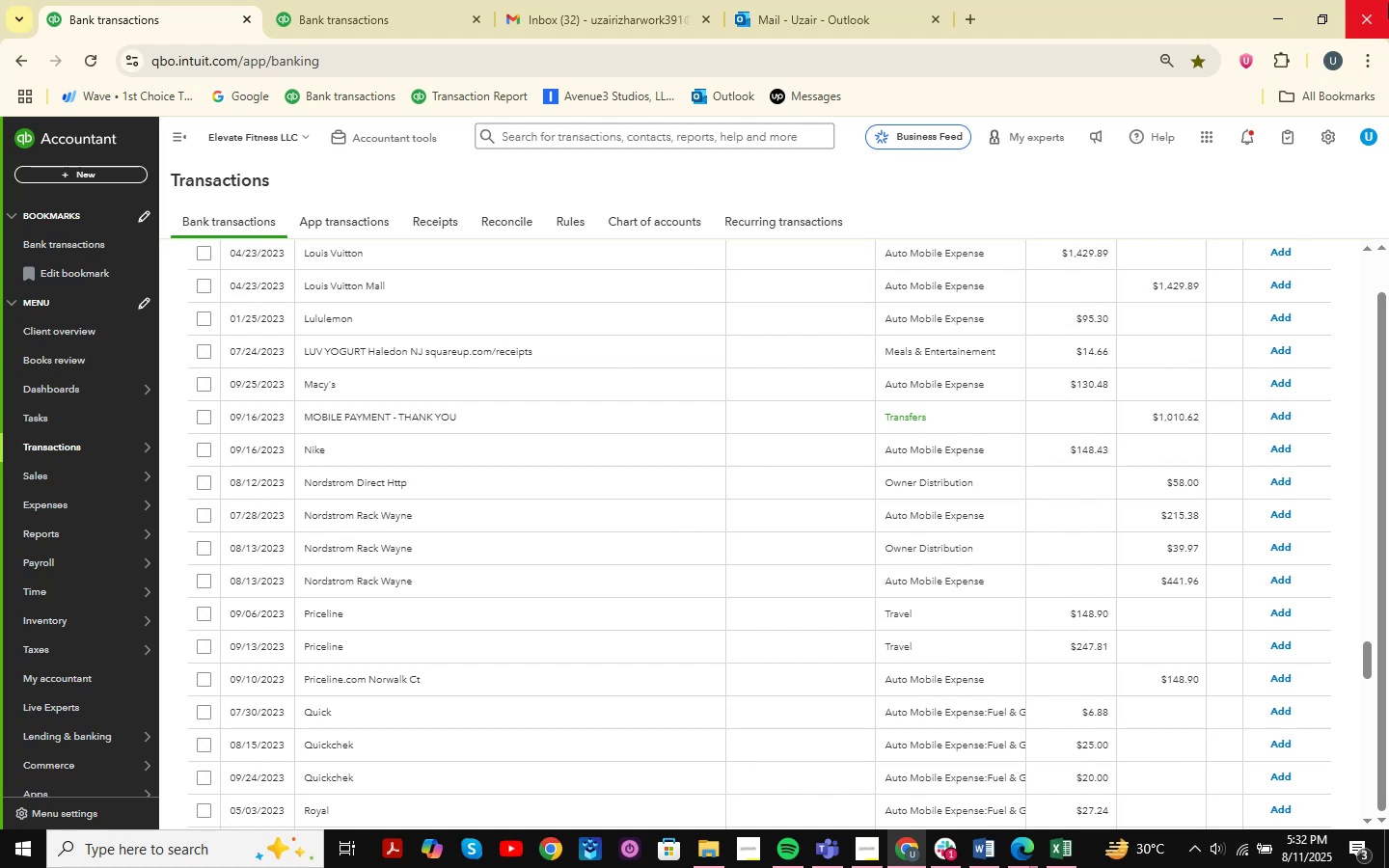 
wait(22.68)
 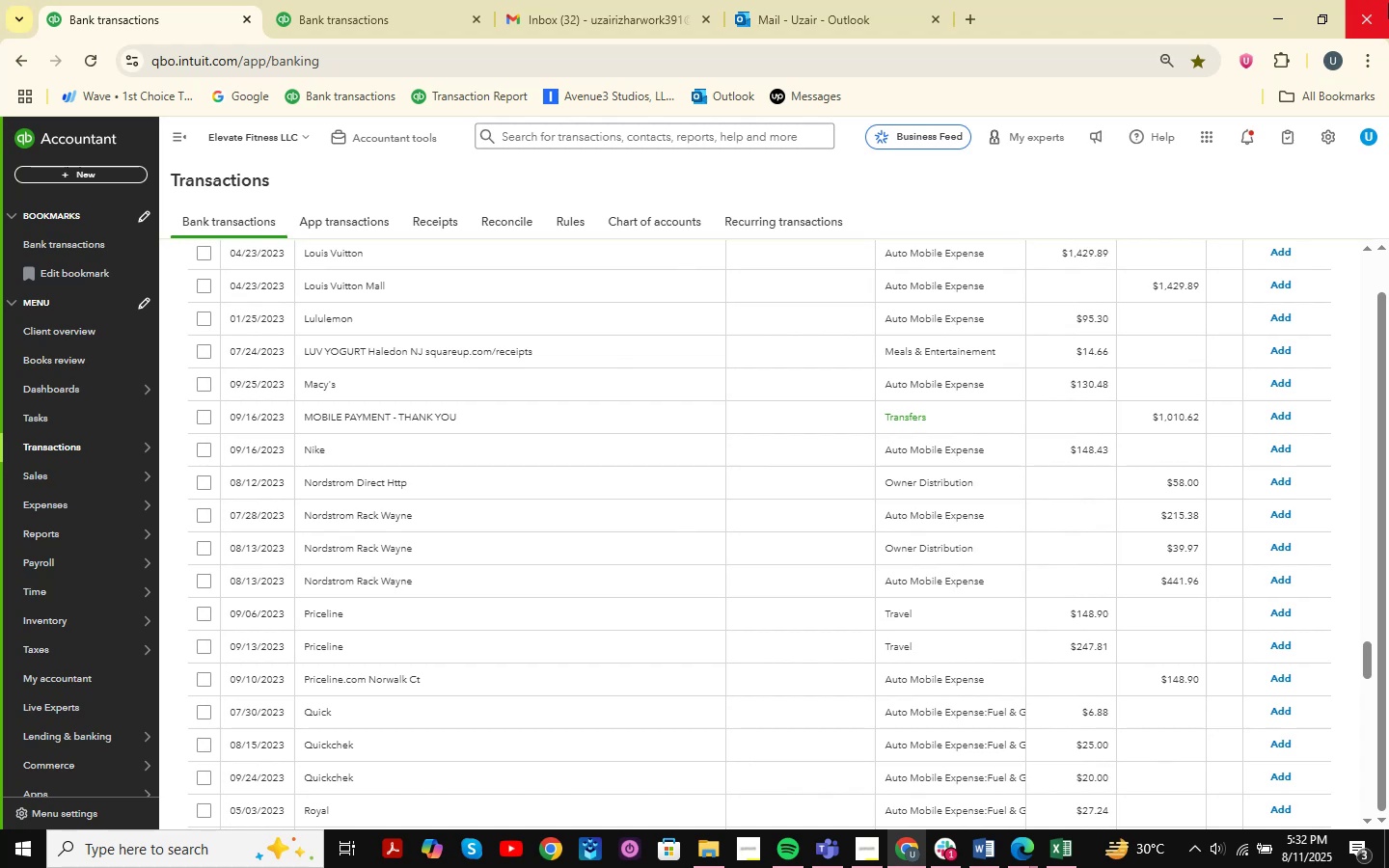 
left_click([364, 13])
 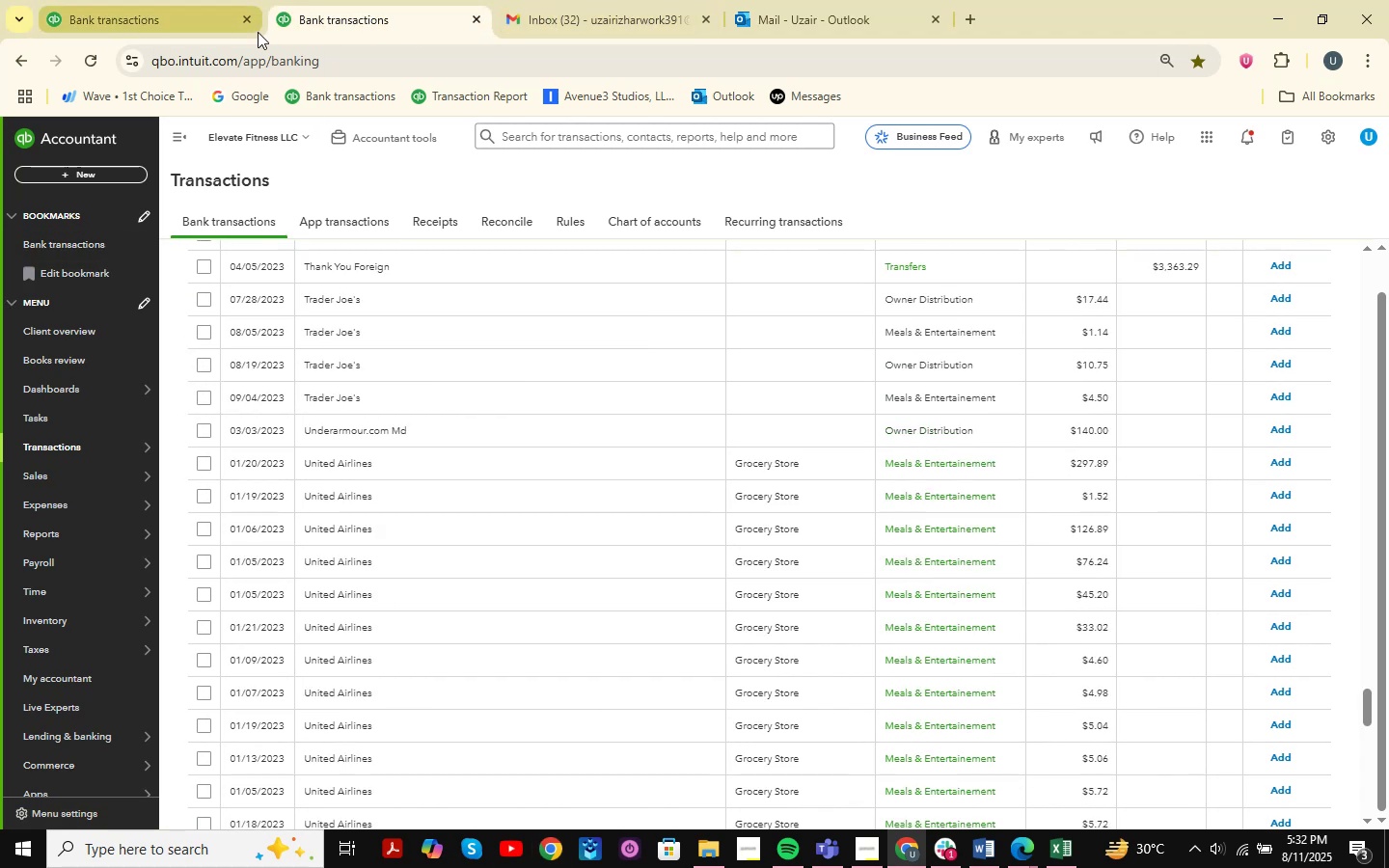 
left_click([174, 26])
 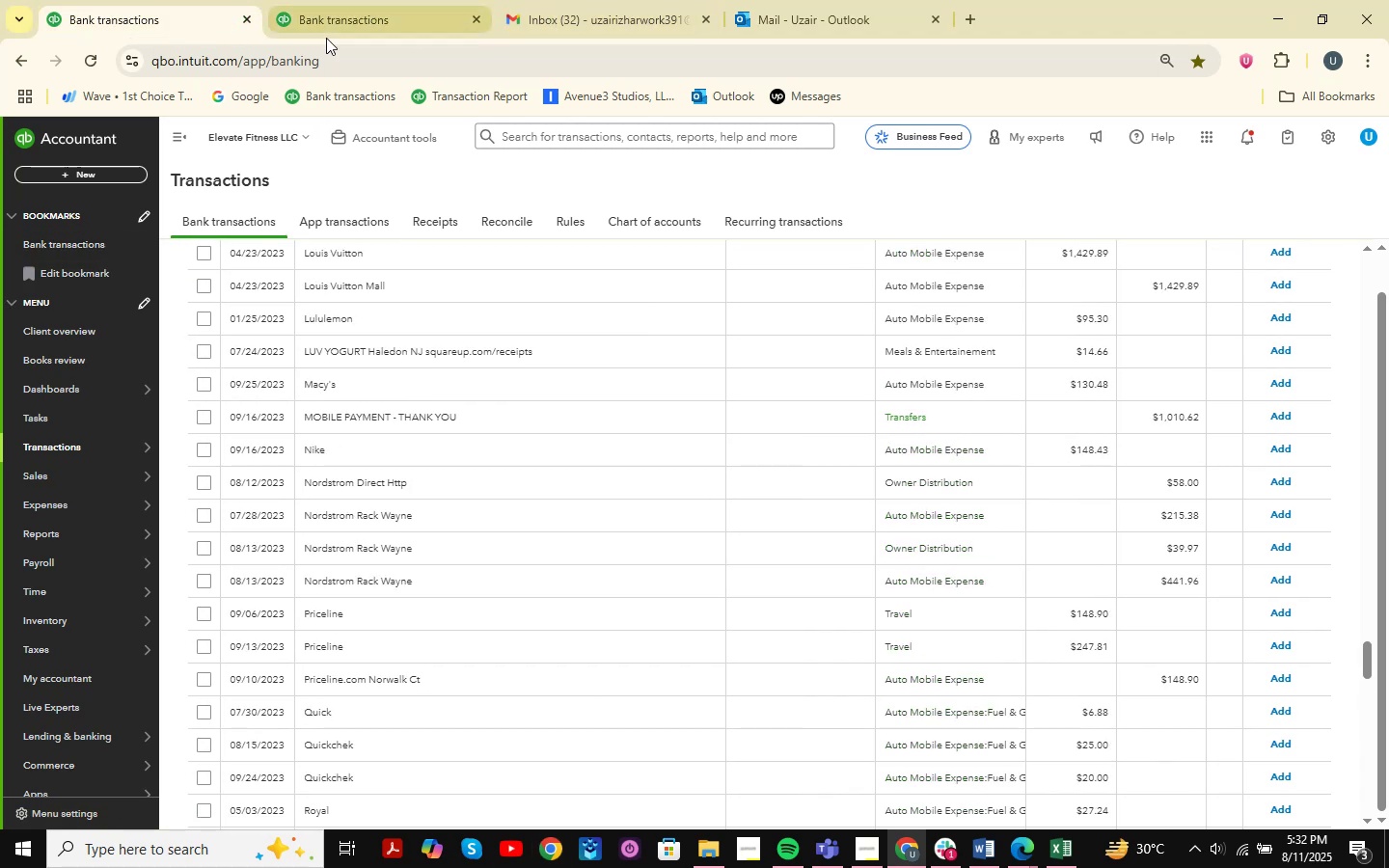 
mouse_move([329, 60])
 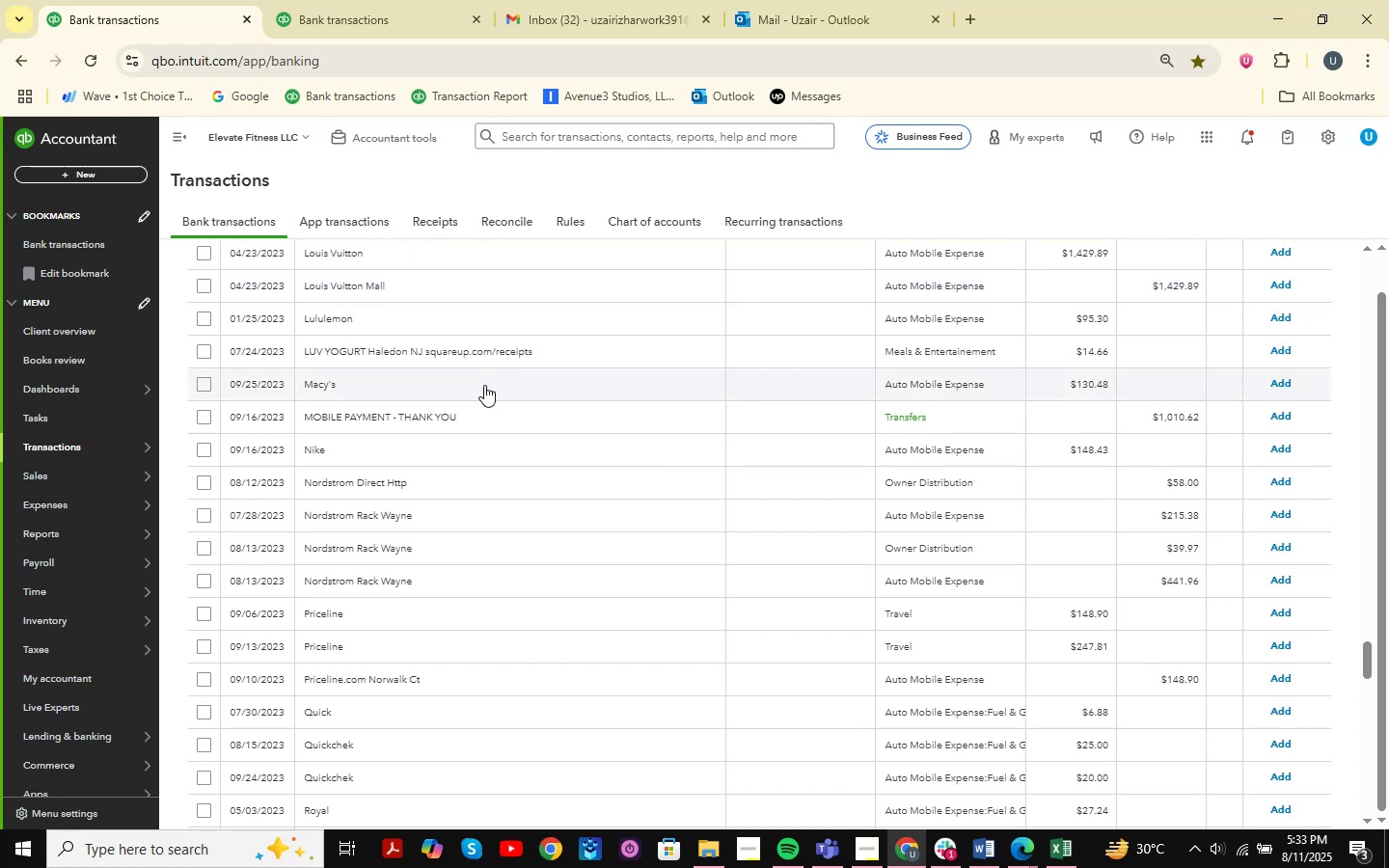 
wait(6.62)
 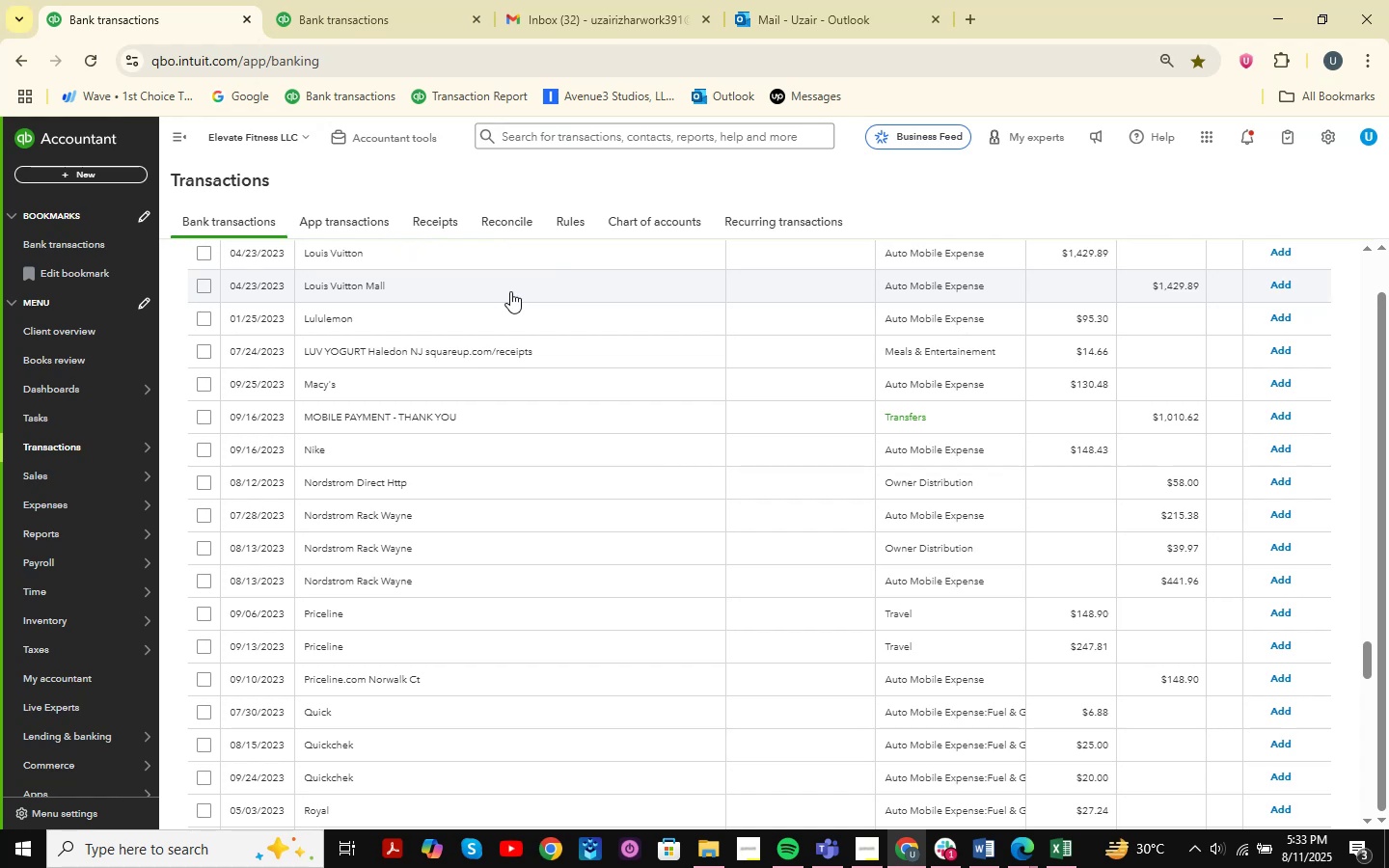 
scroll: coordinate [541, 448], scroll_direction: down, amount: 12.0
 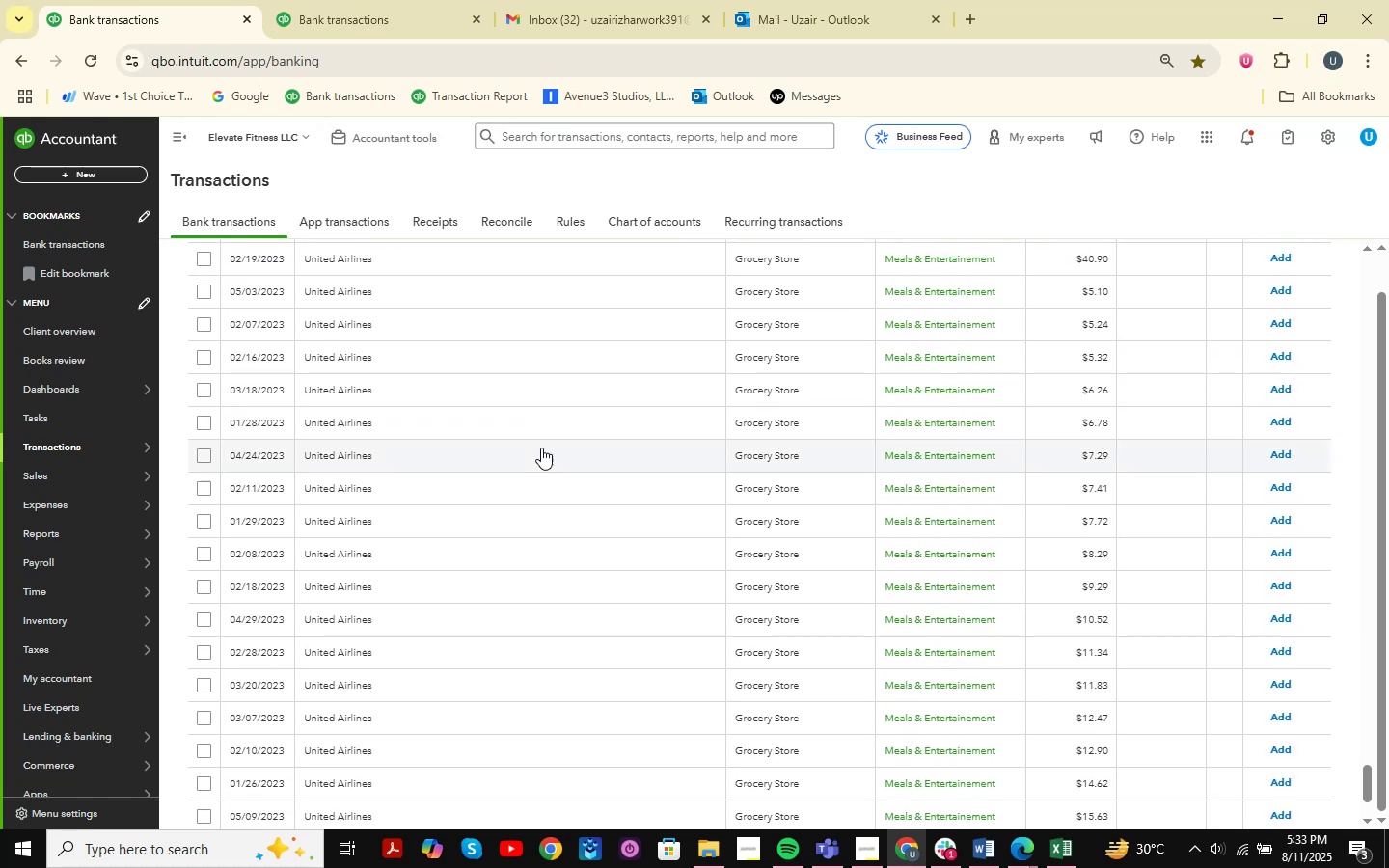 
scroll: coordinate [541, 448], scroll_direction: up, amount: 4.0
 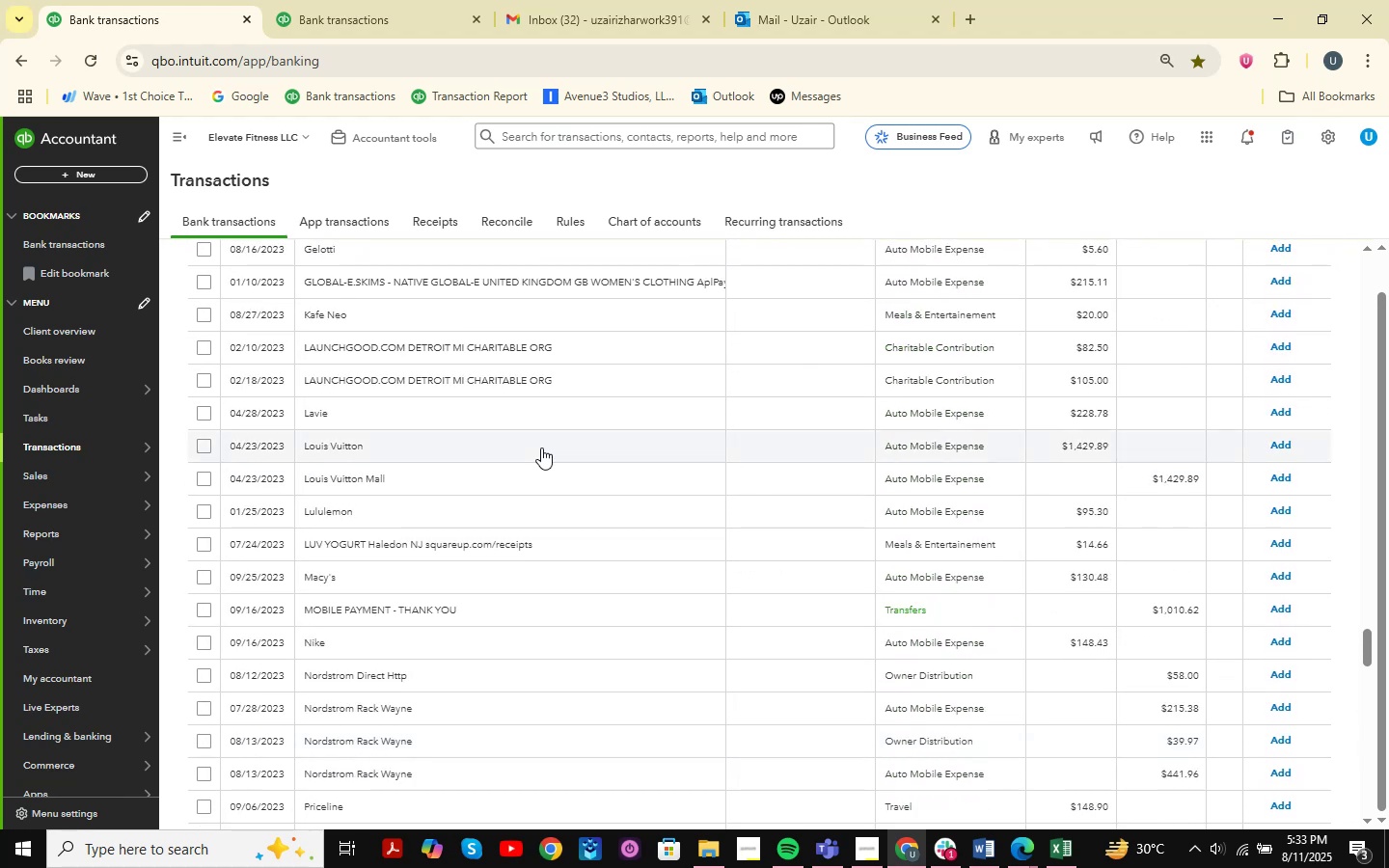 
scroll: coordinate [410, 623], scroll_direction: down, amount: 8.0
 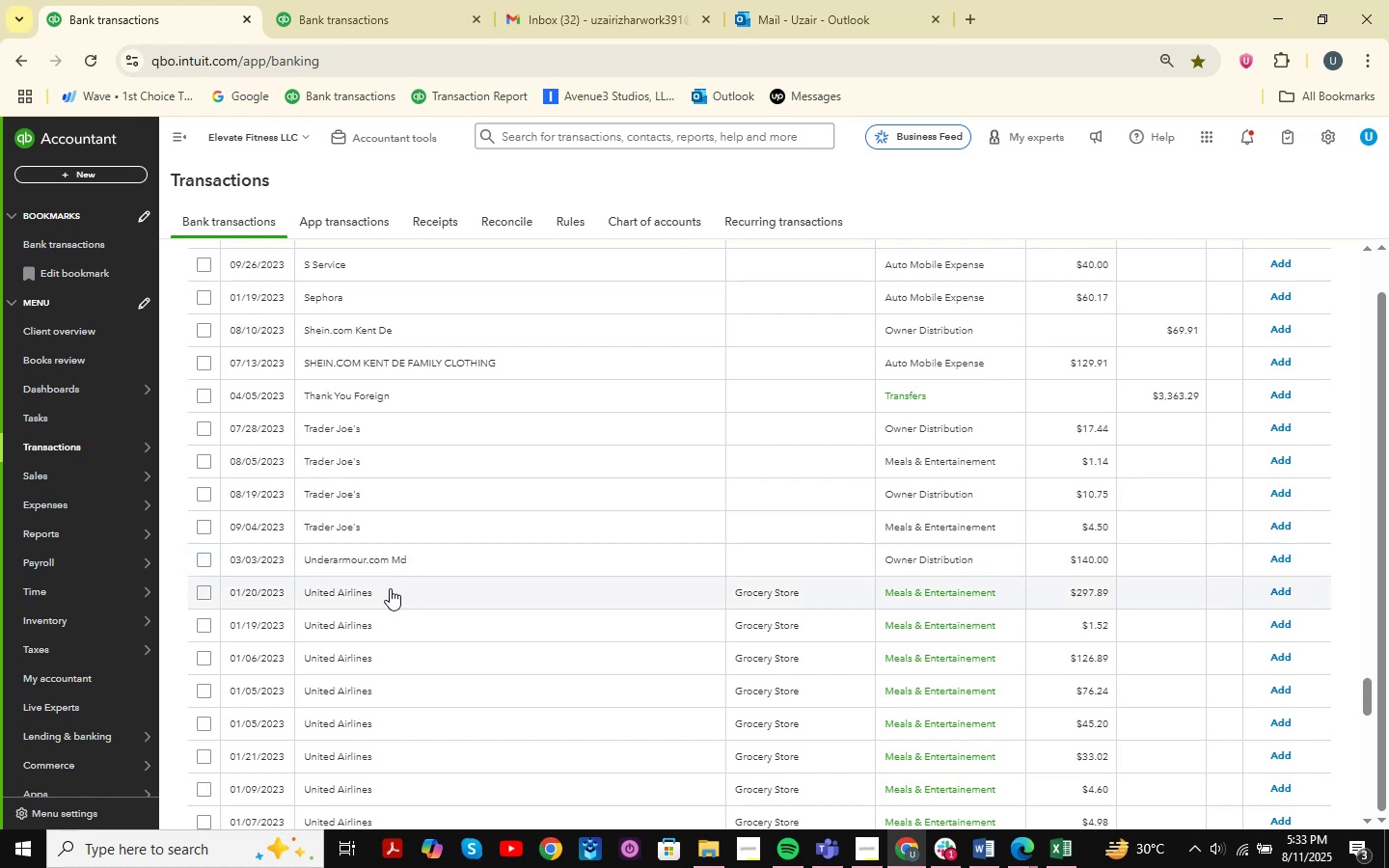 
left_click([366, 591])
 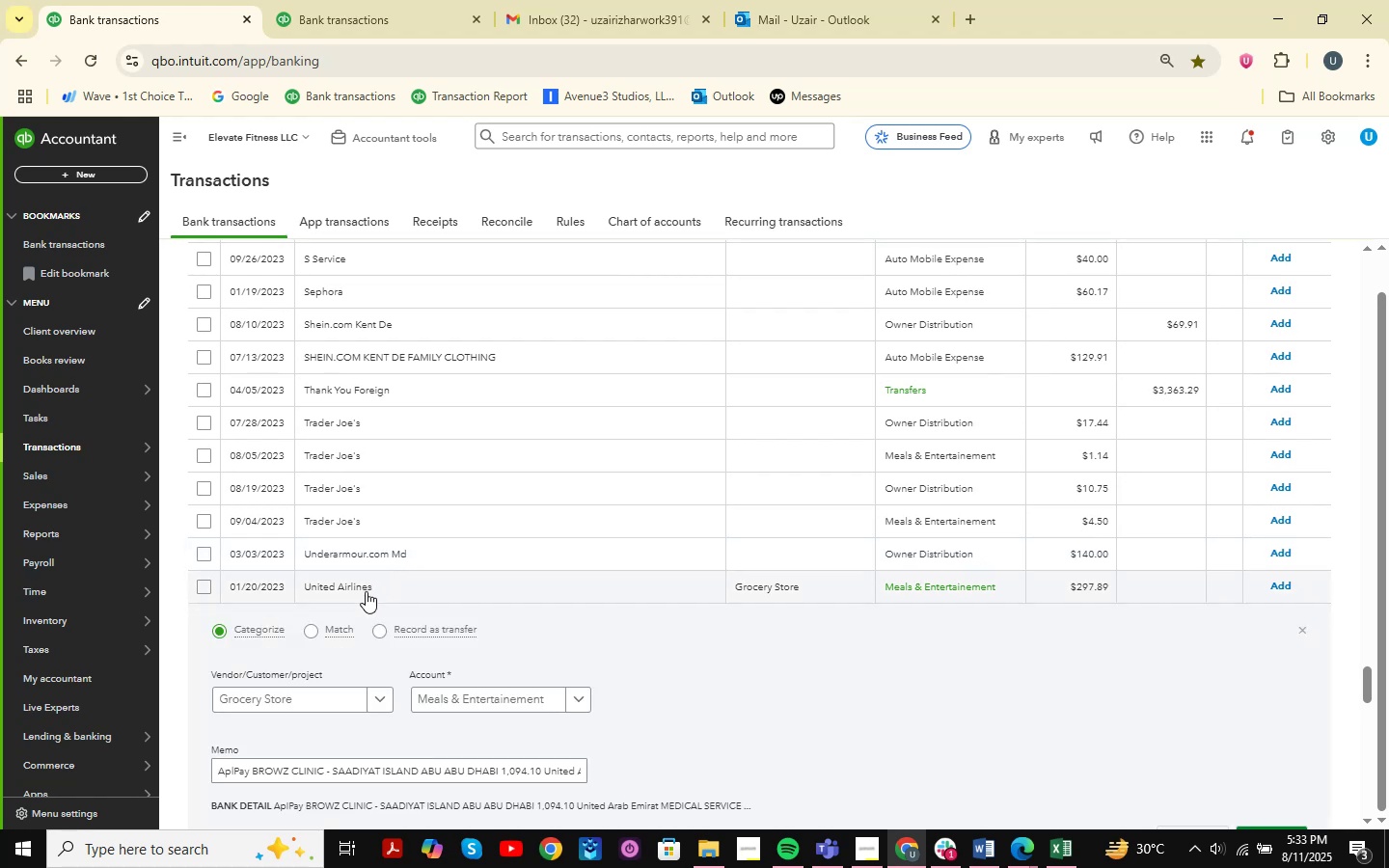 
scroll: coordinate [368, 450], scroll_direction: down, amount: 3.0
 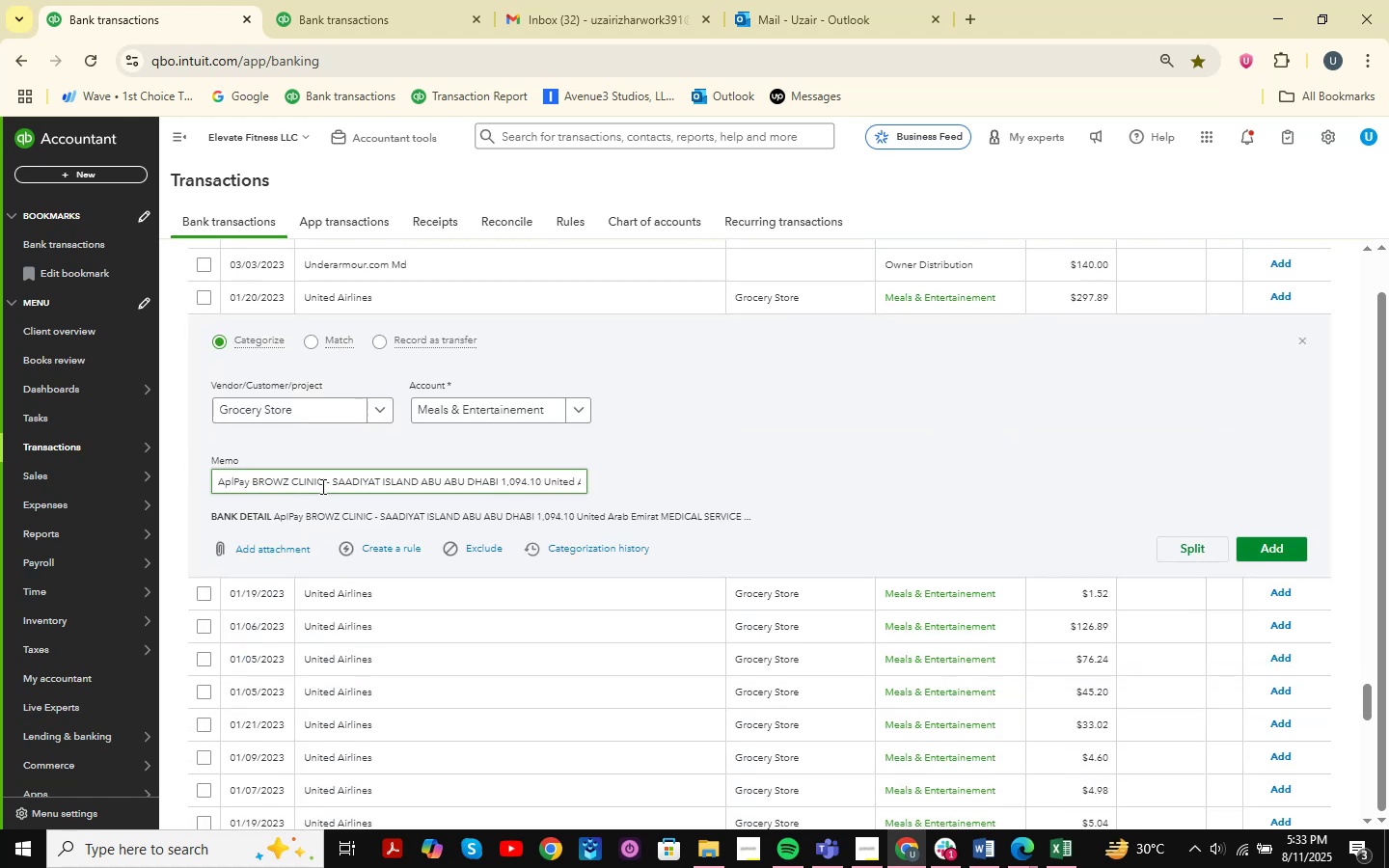 
left_click_drag(start_coordinate=[322, 479], to_coordinate=[193, 480])
 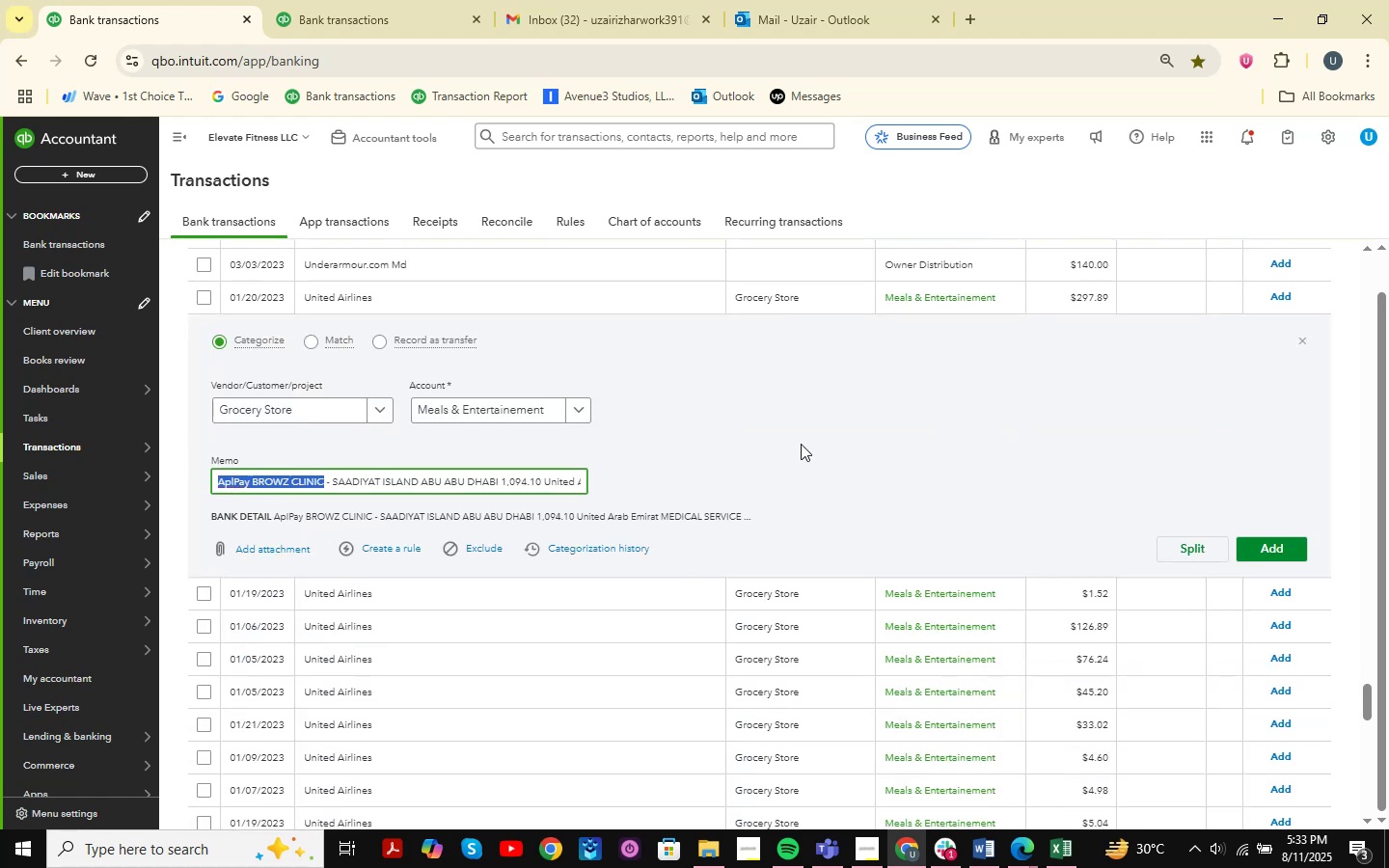 
hold_key(key=ControlLeft, duration=0.69)
 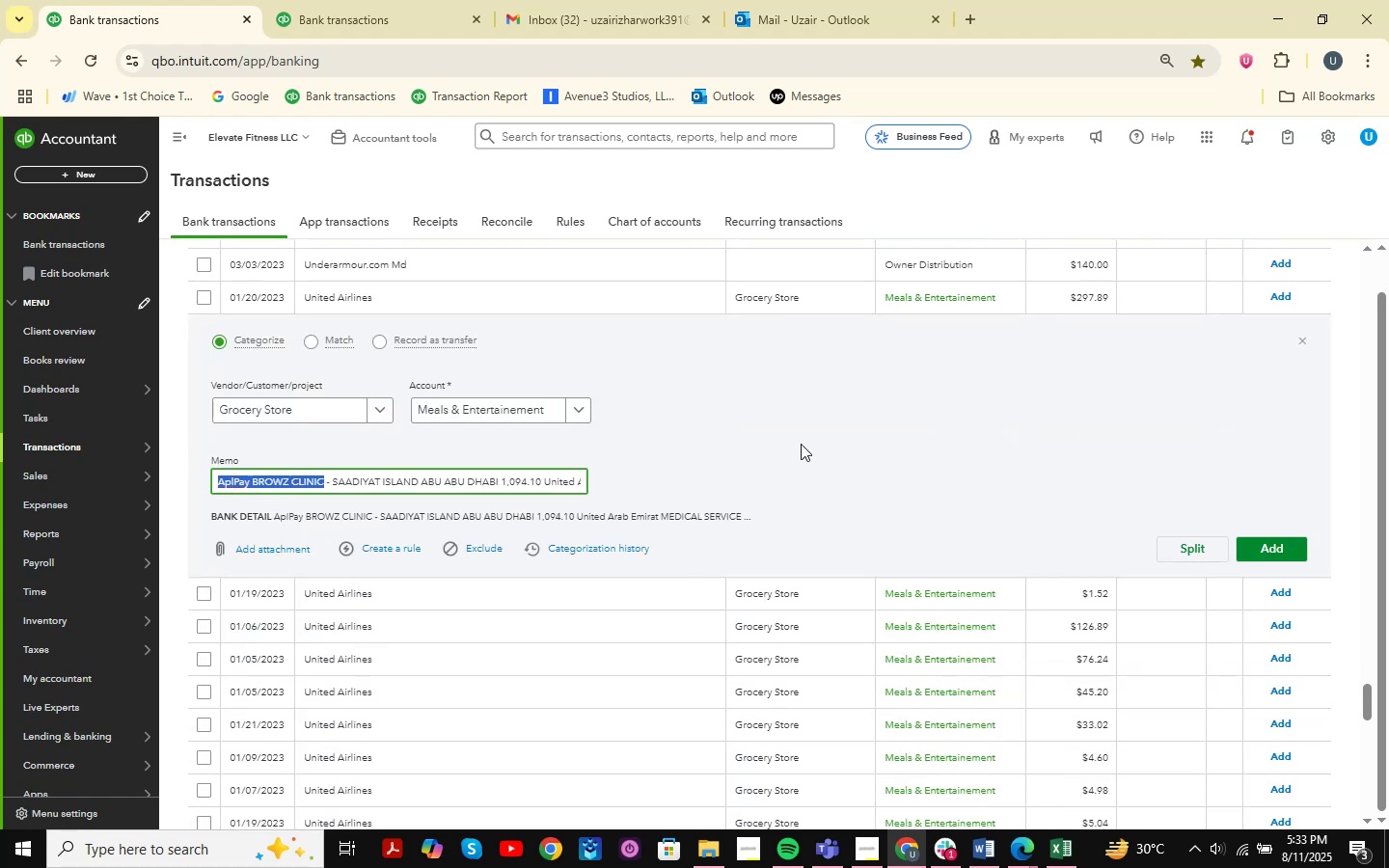 
hold_key(key=C, duration=0.31)
 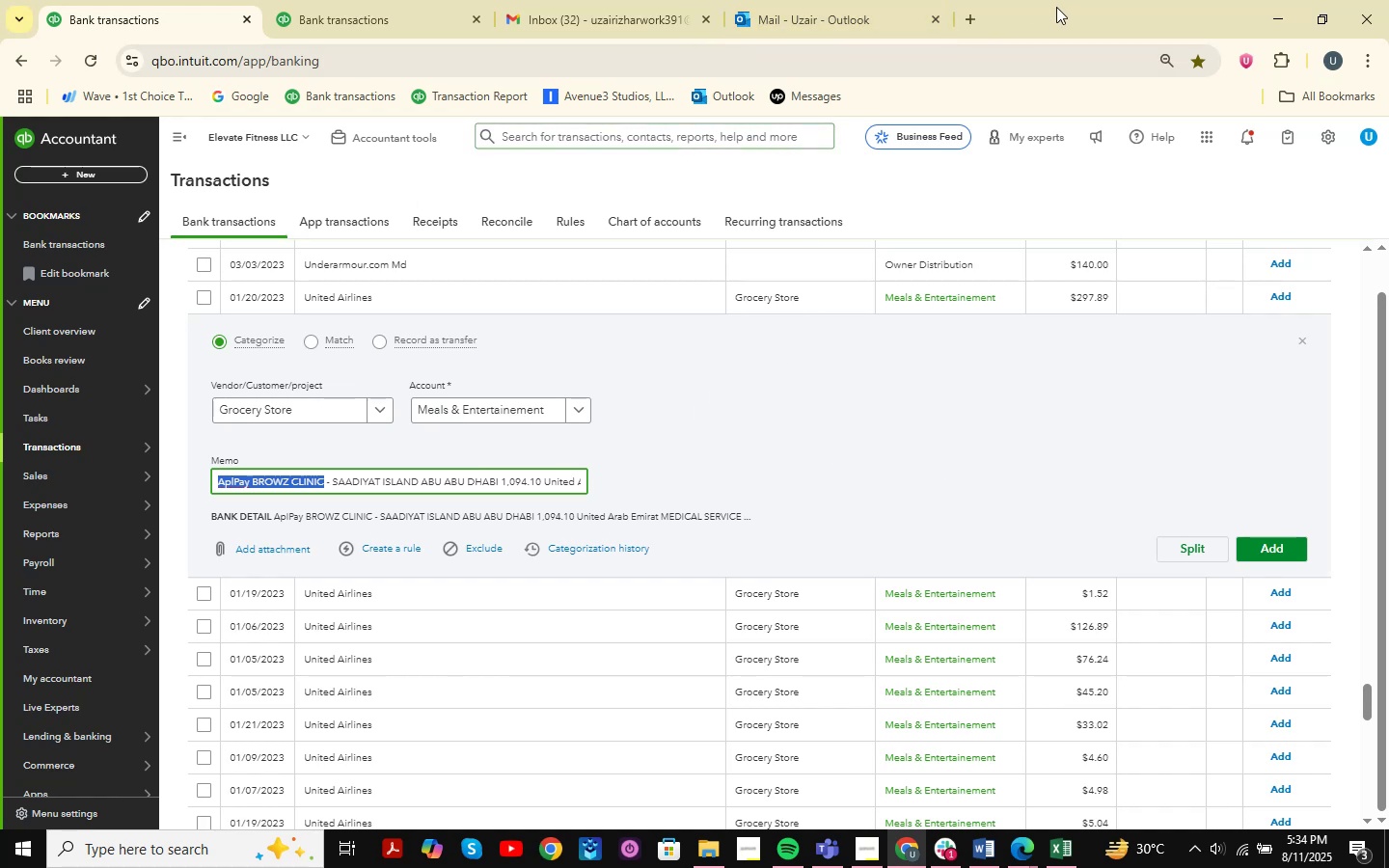 
wait(43.38)
 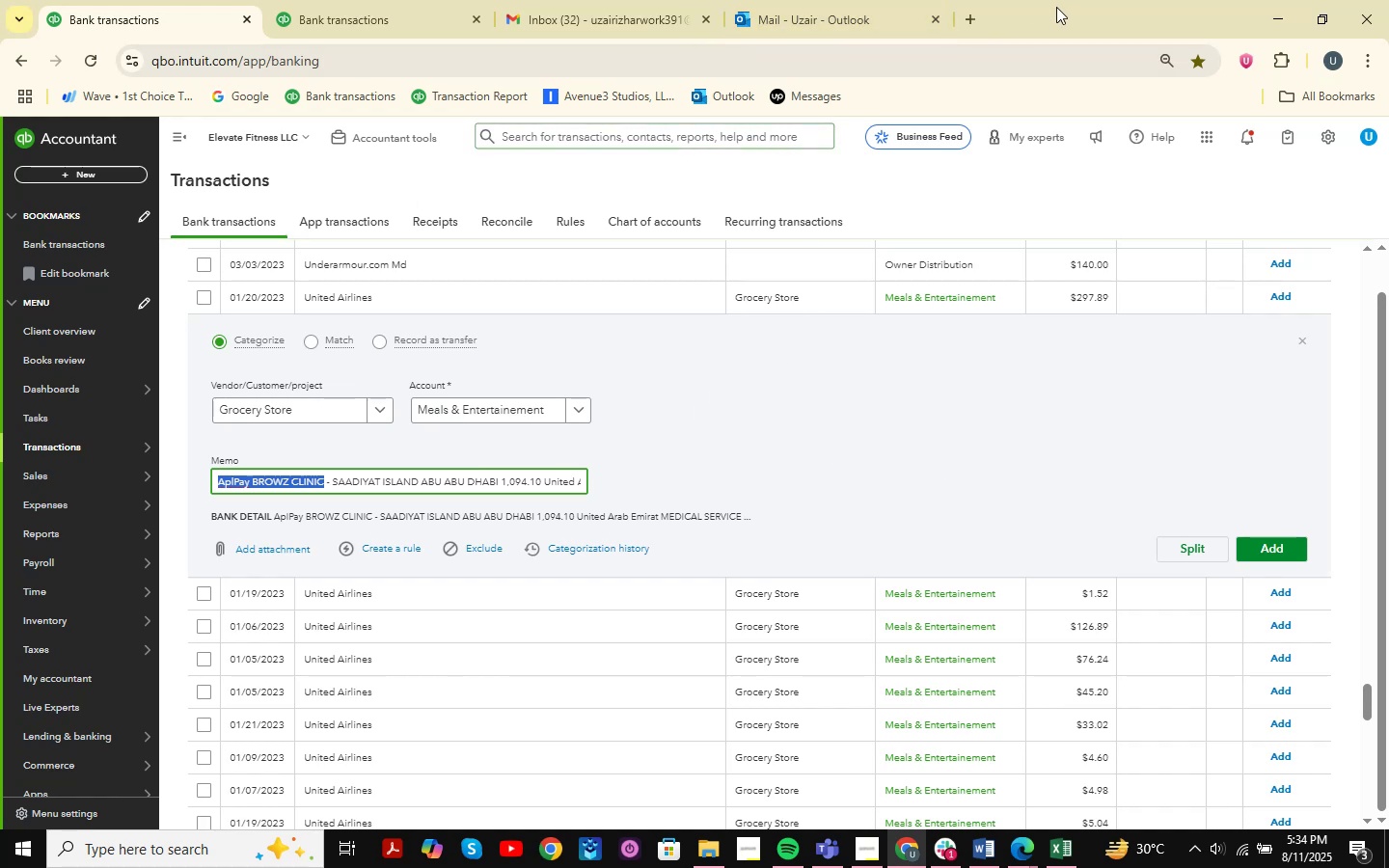 
left_click([963, 11])
 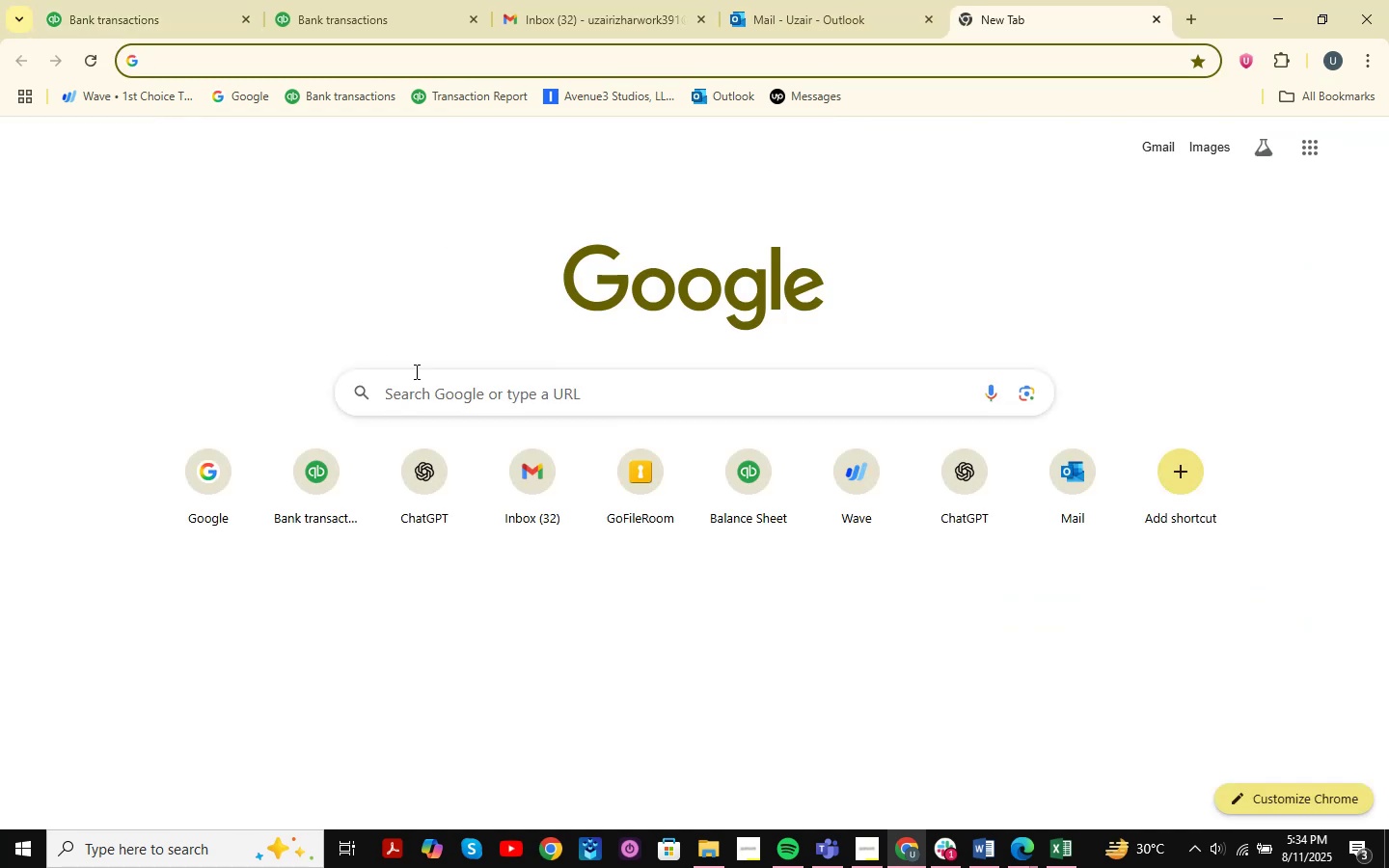 
left_click([408, 393])
 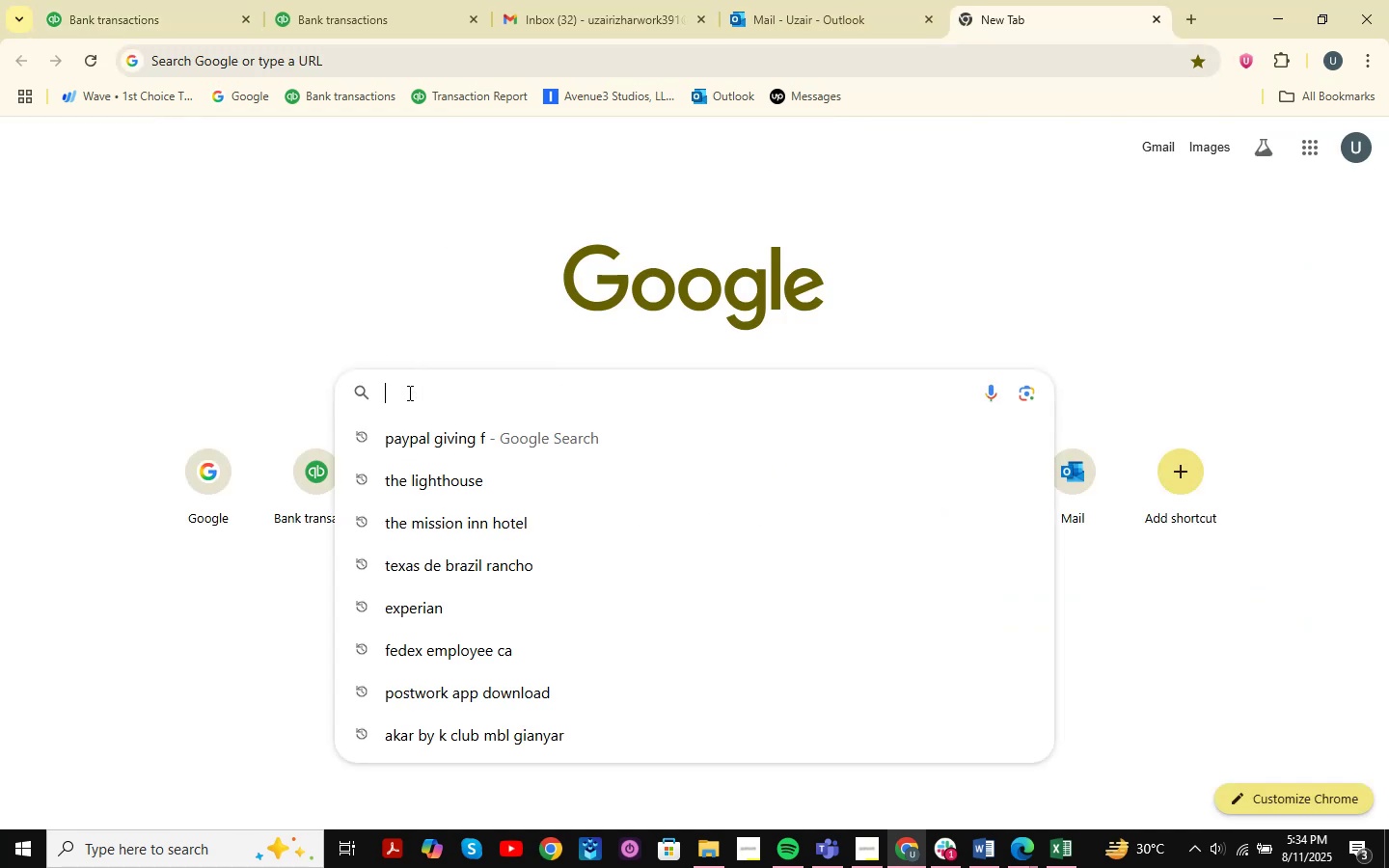 
key(Control+V)
 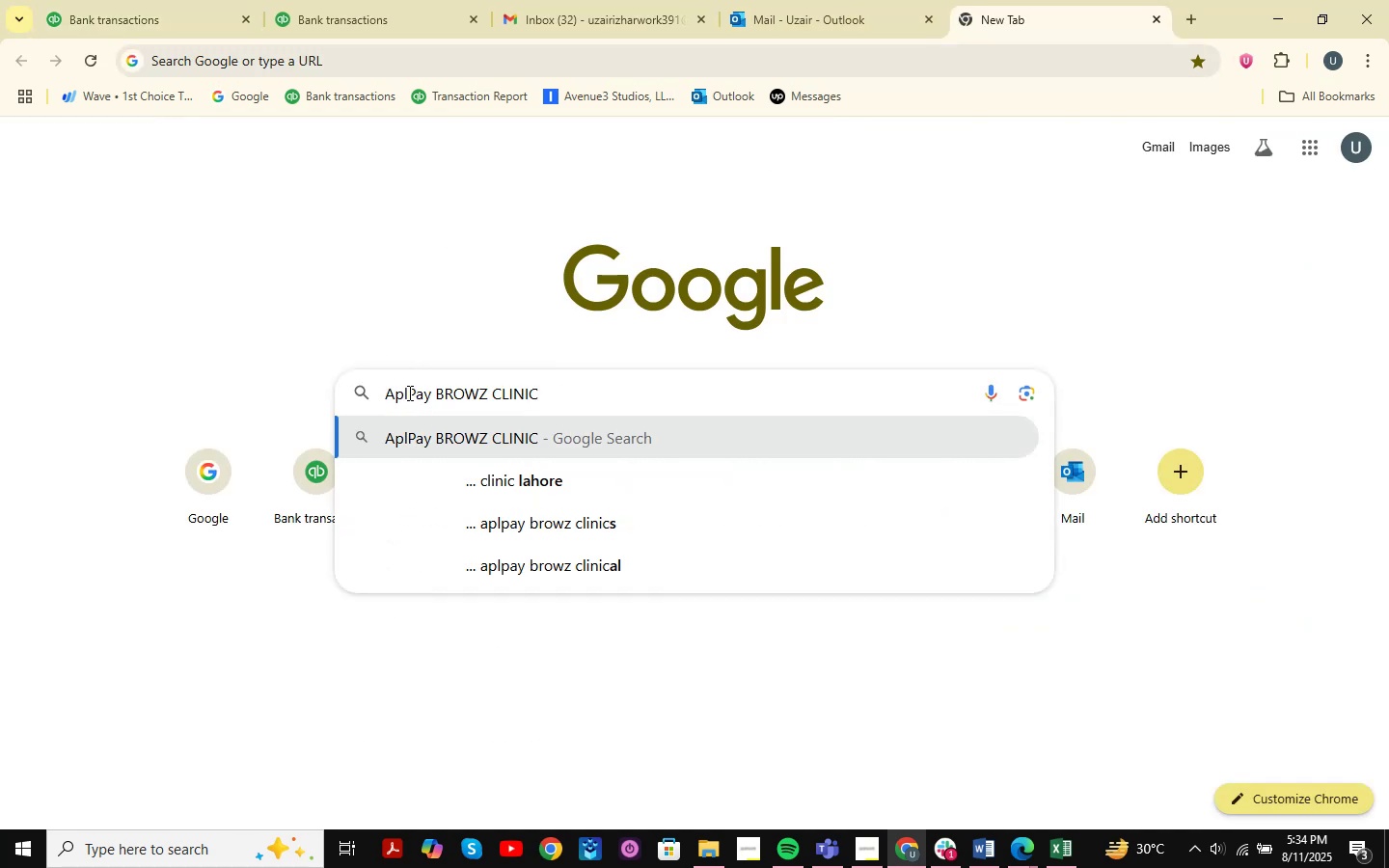 
key(NumpadEnter)
 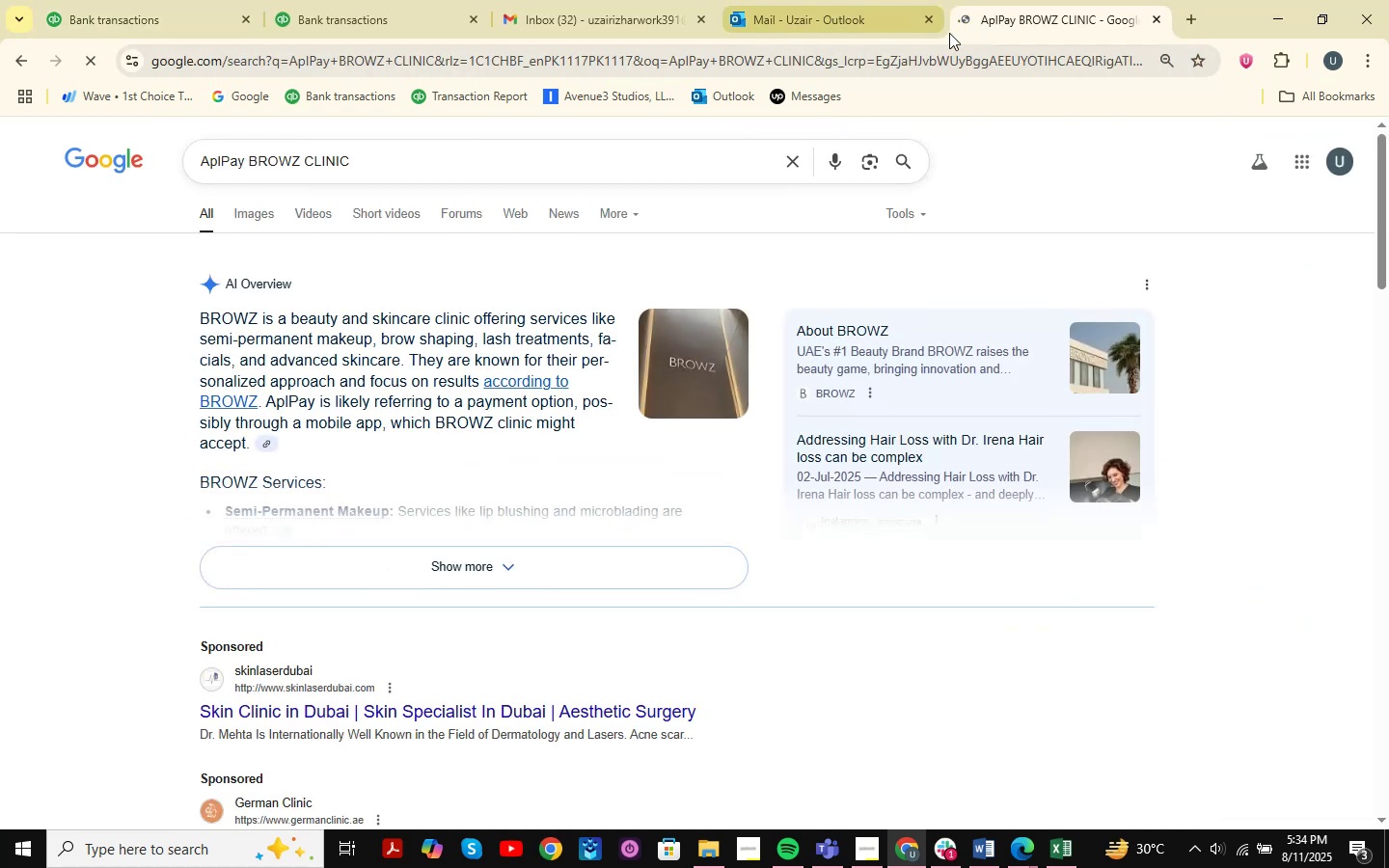 
wait(5.35)
 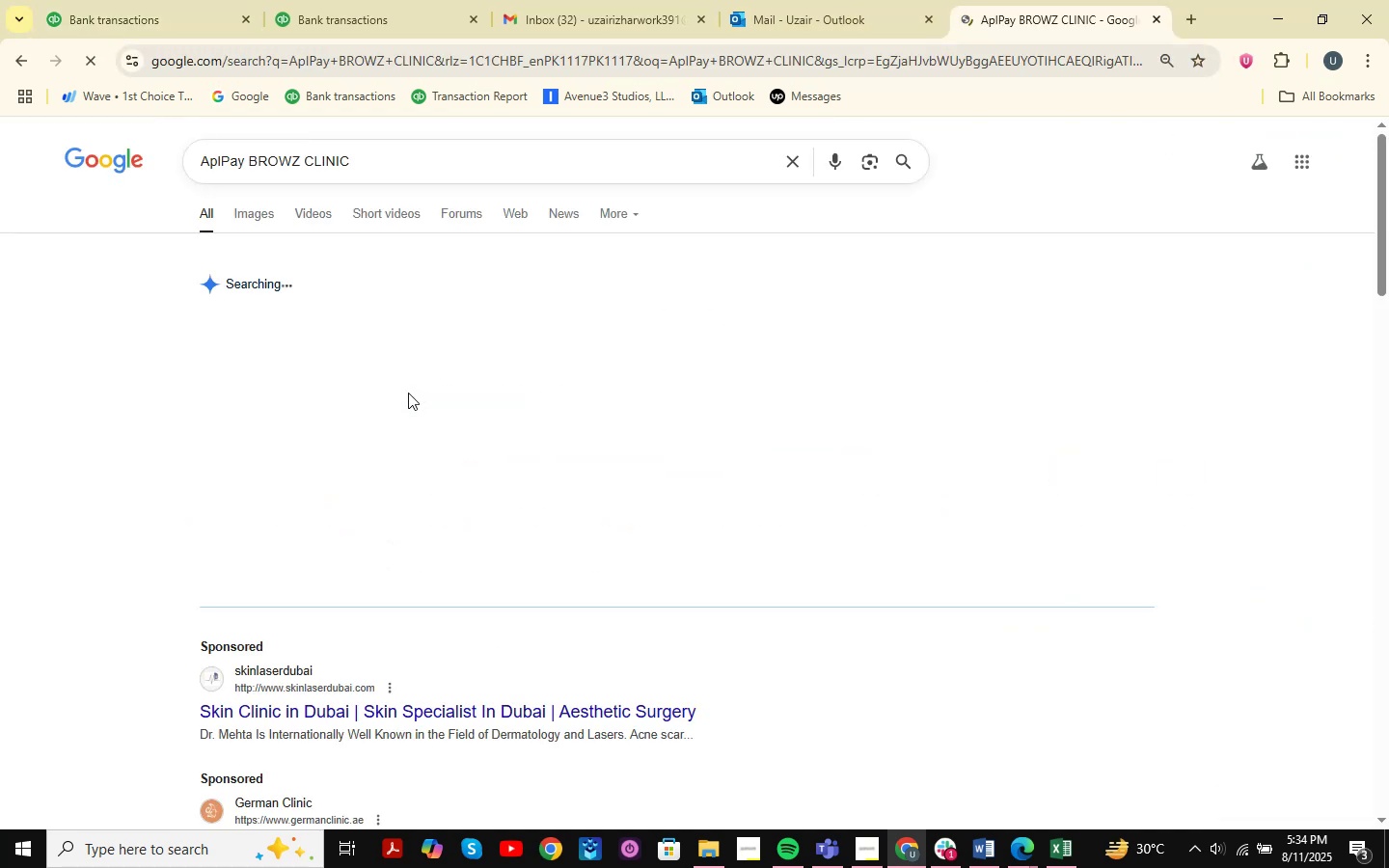 
left_click([1158, 19])
 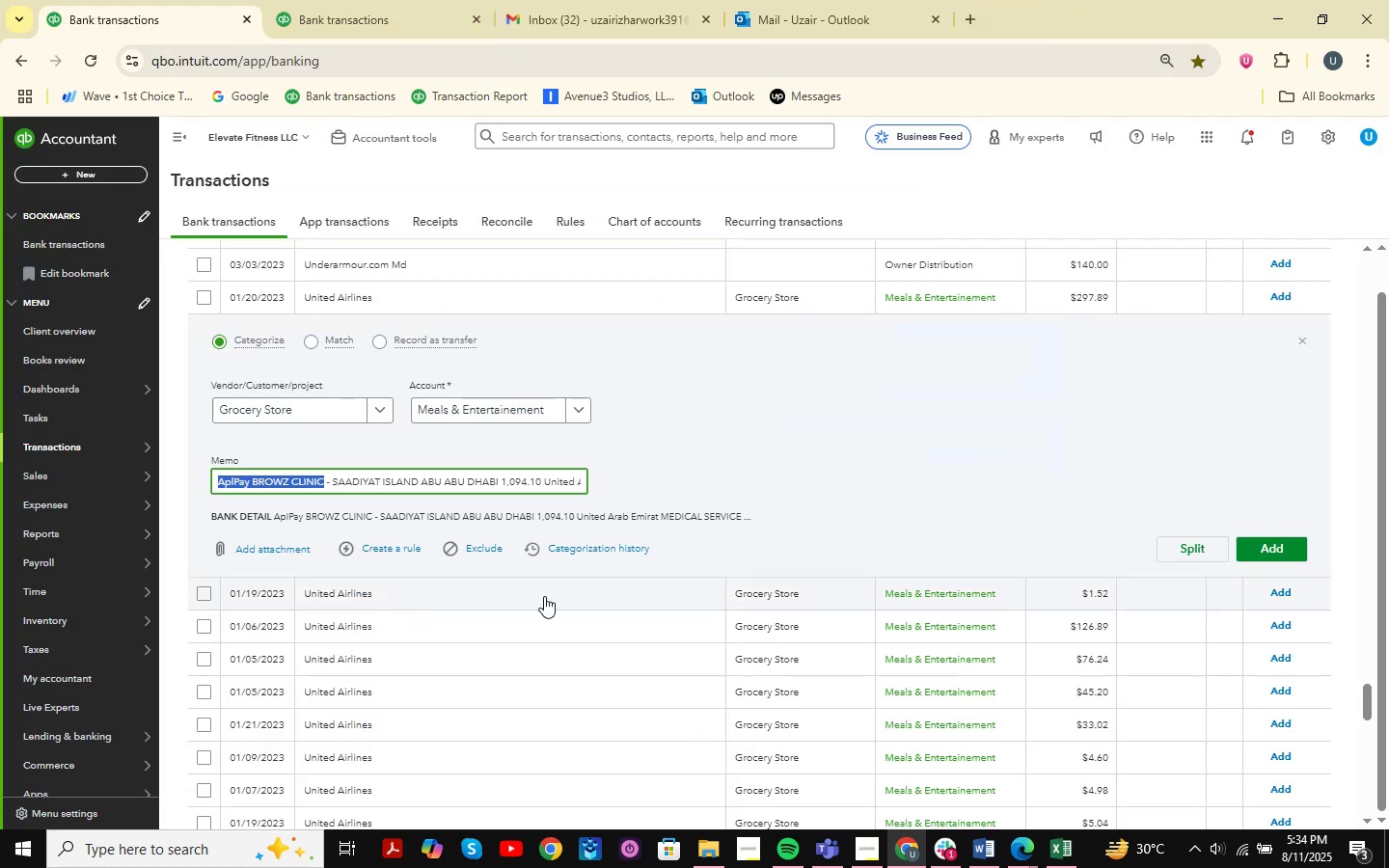 
wait(6.15)
 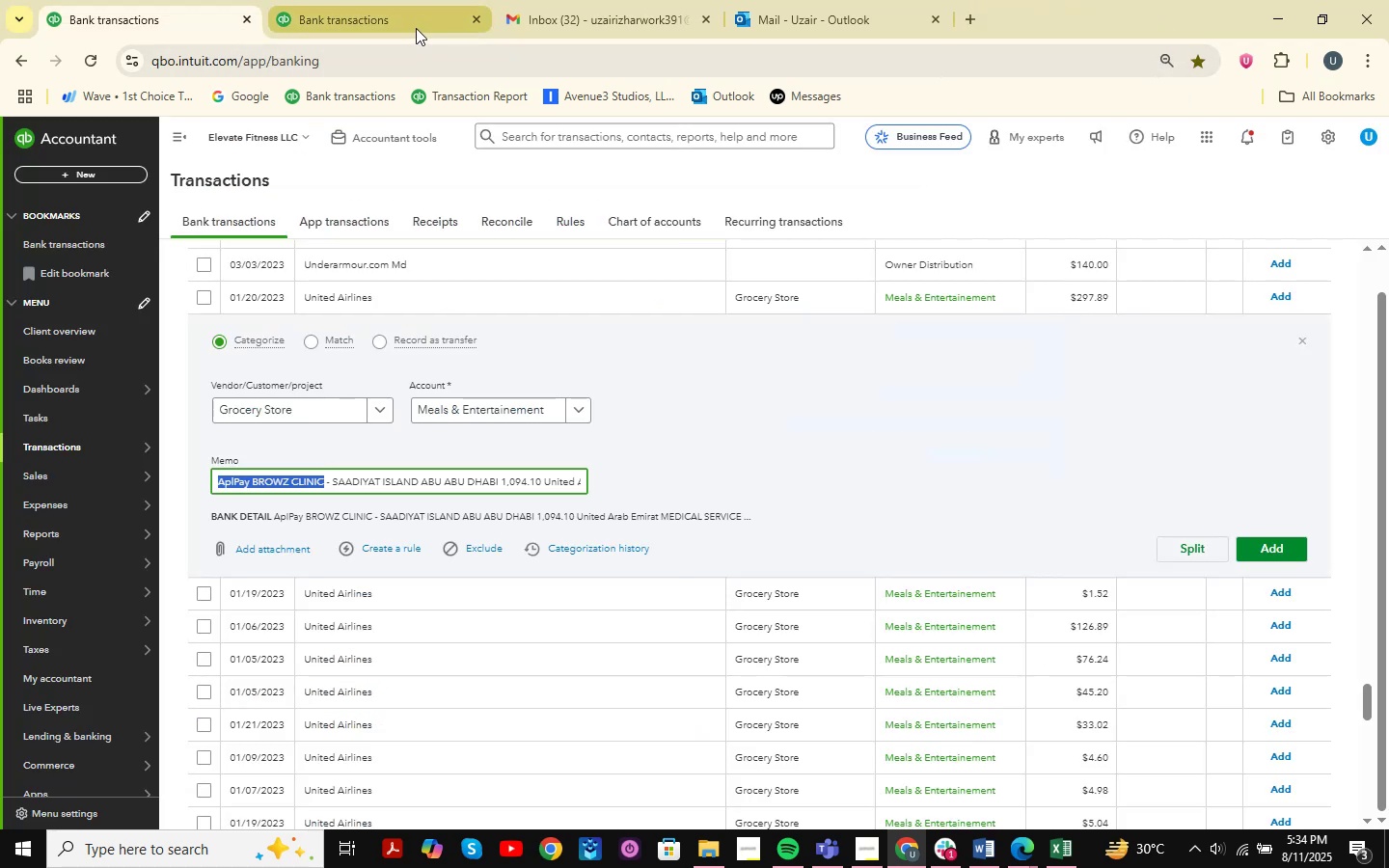 
scroll: coordinate [478, 659], scroll_direction: down, amount: 3.0
 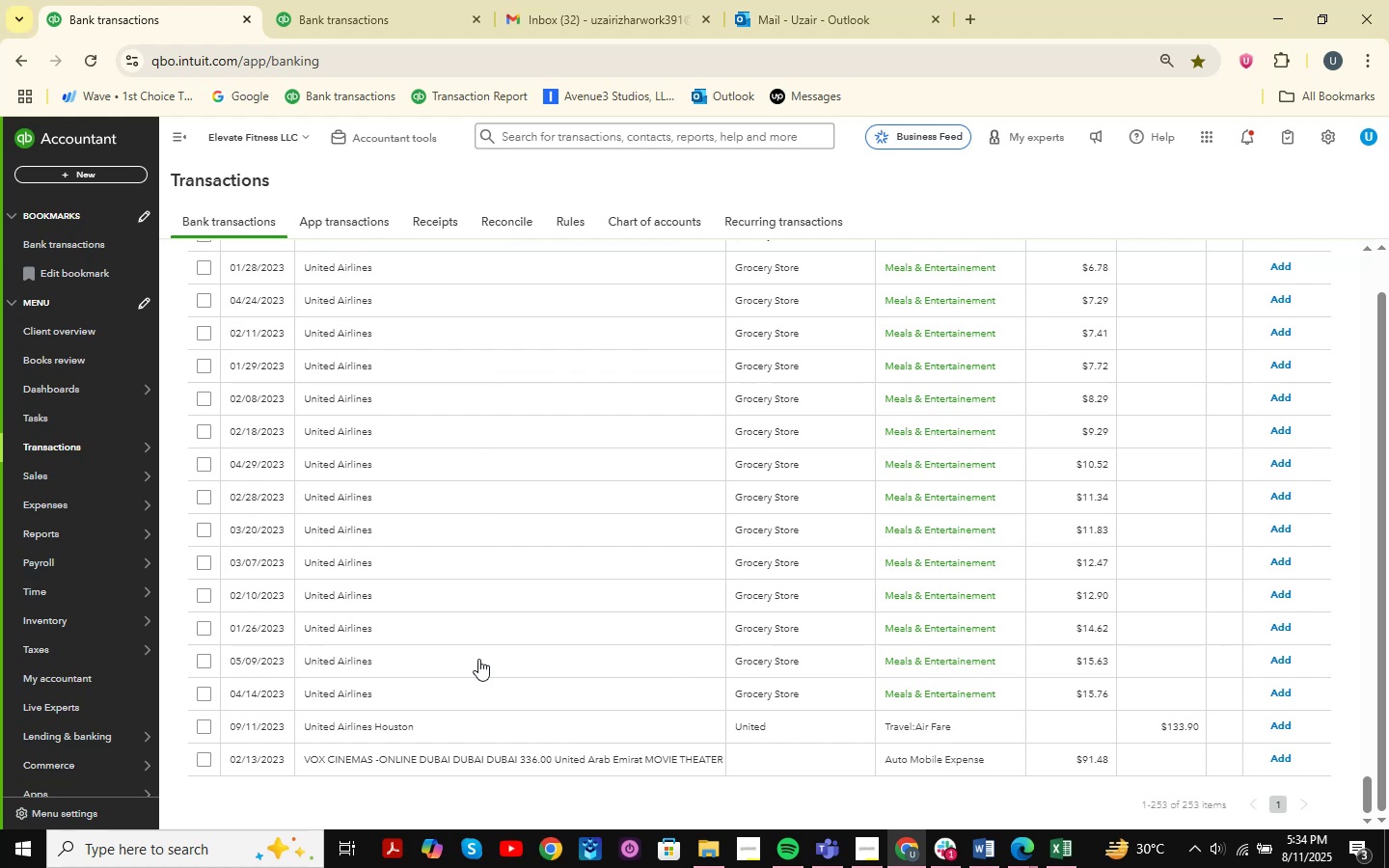 
scroll: coordinate [478, 659], scroll_direction: up, amount: 15.0
 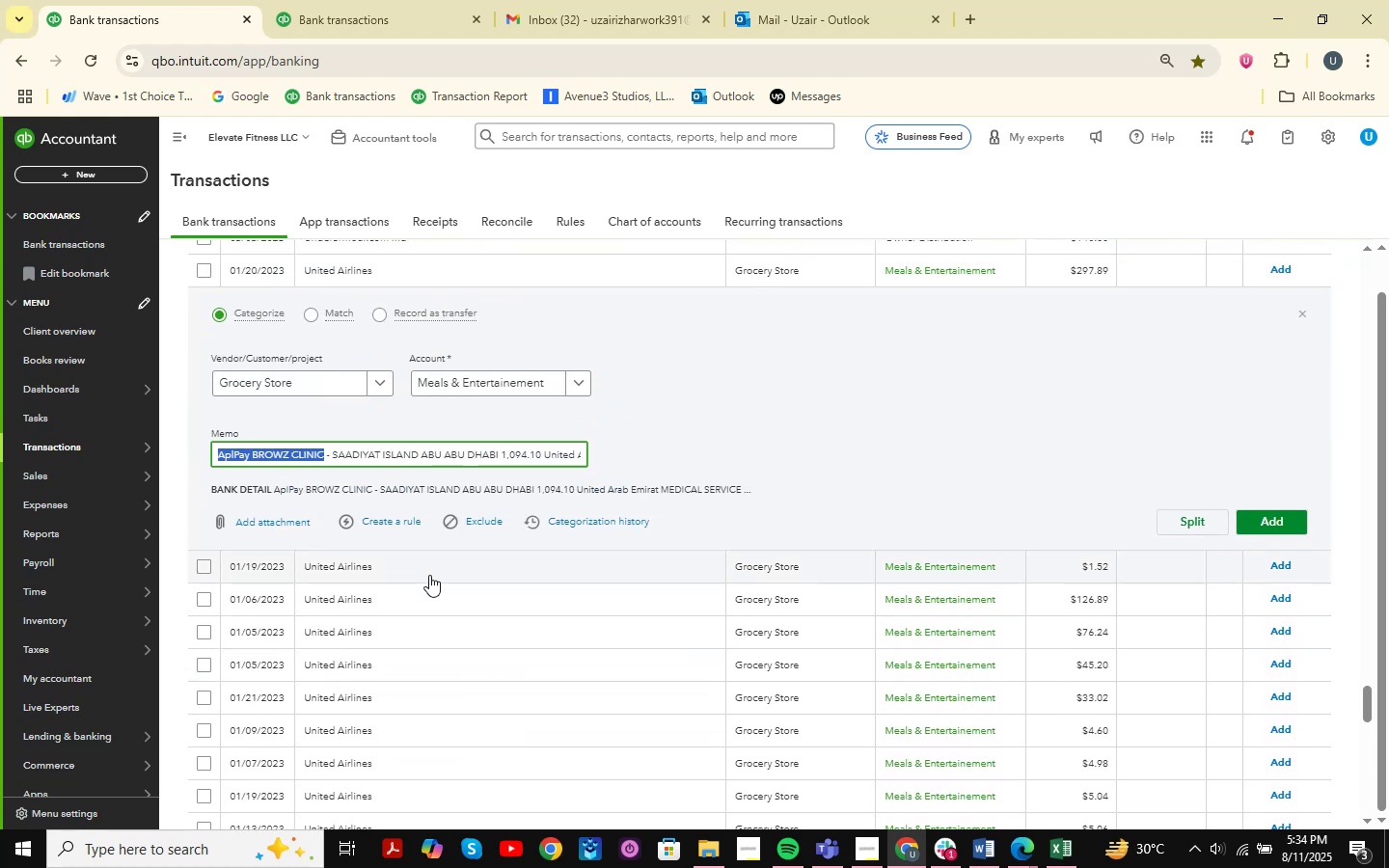 
left_click([427, 570])
 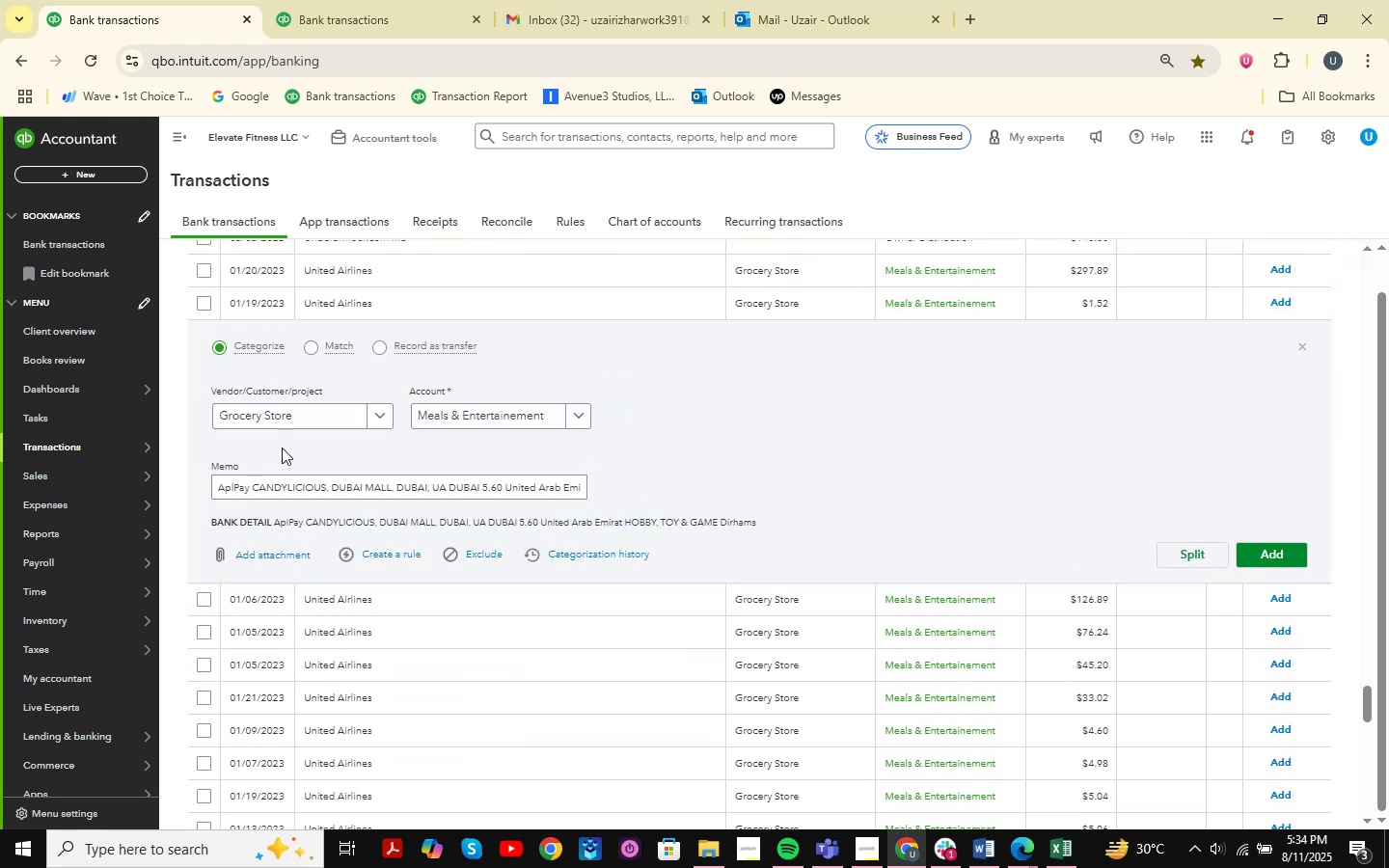 
wait(8.93)
 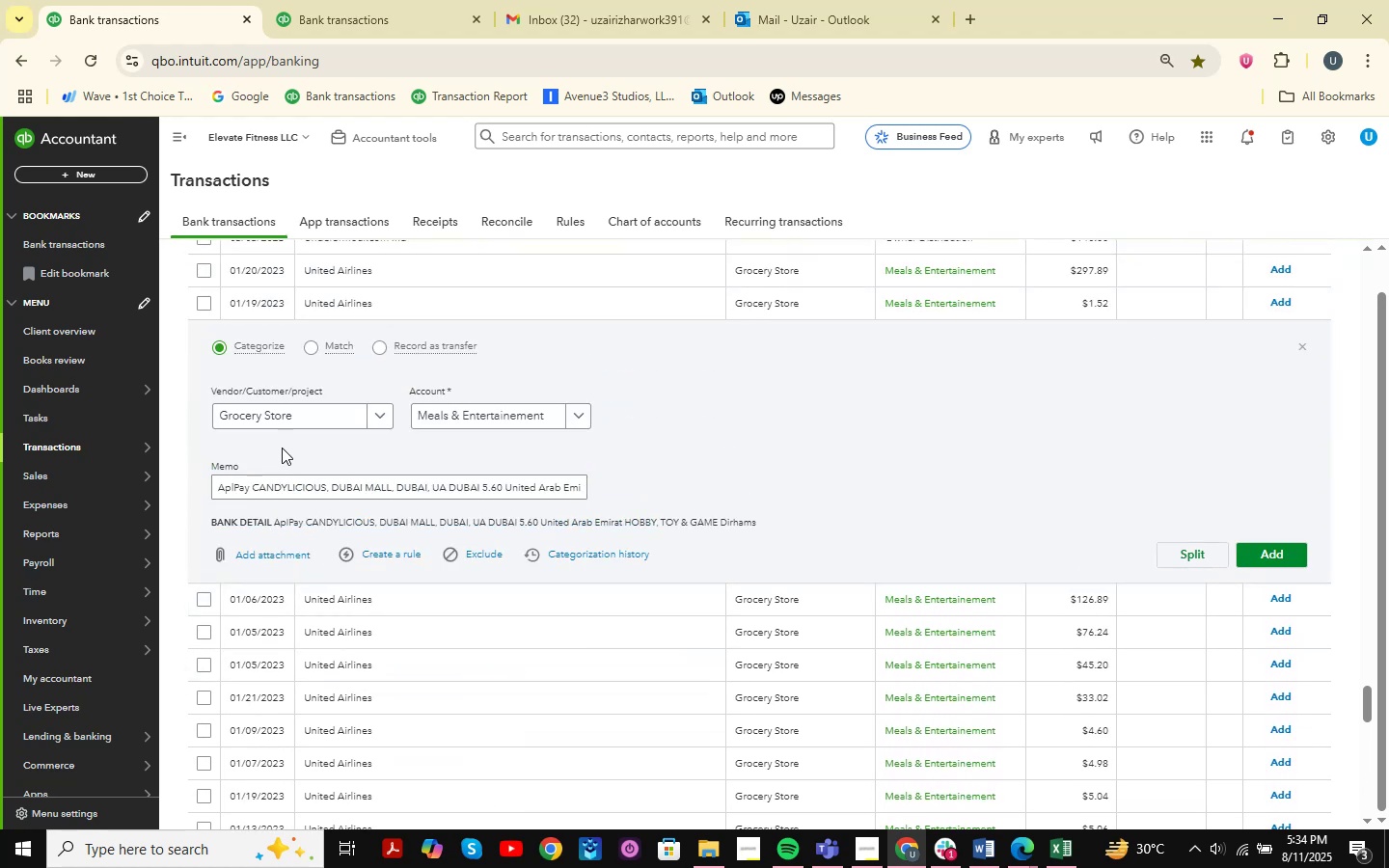 
left_click_drag(start_coordinate=[394, 489], to_coordinate=[204, 494])
 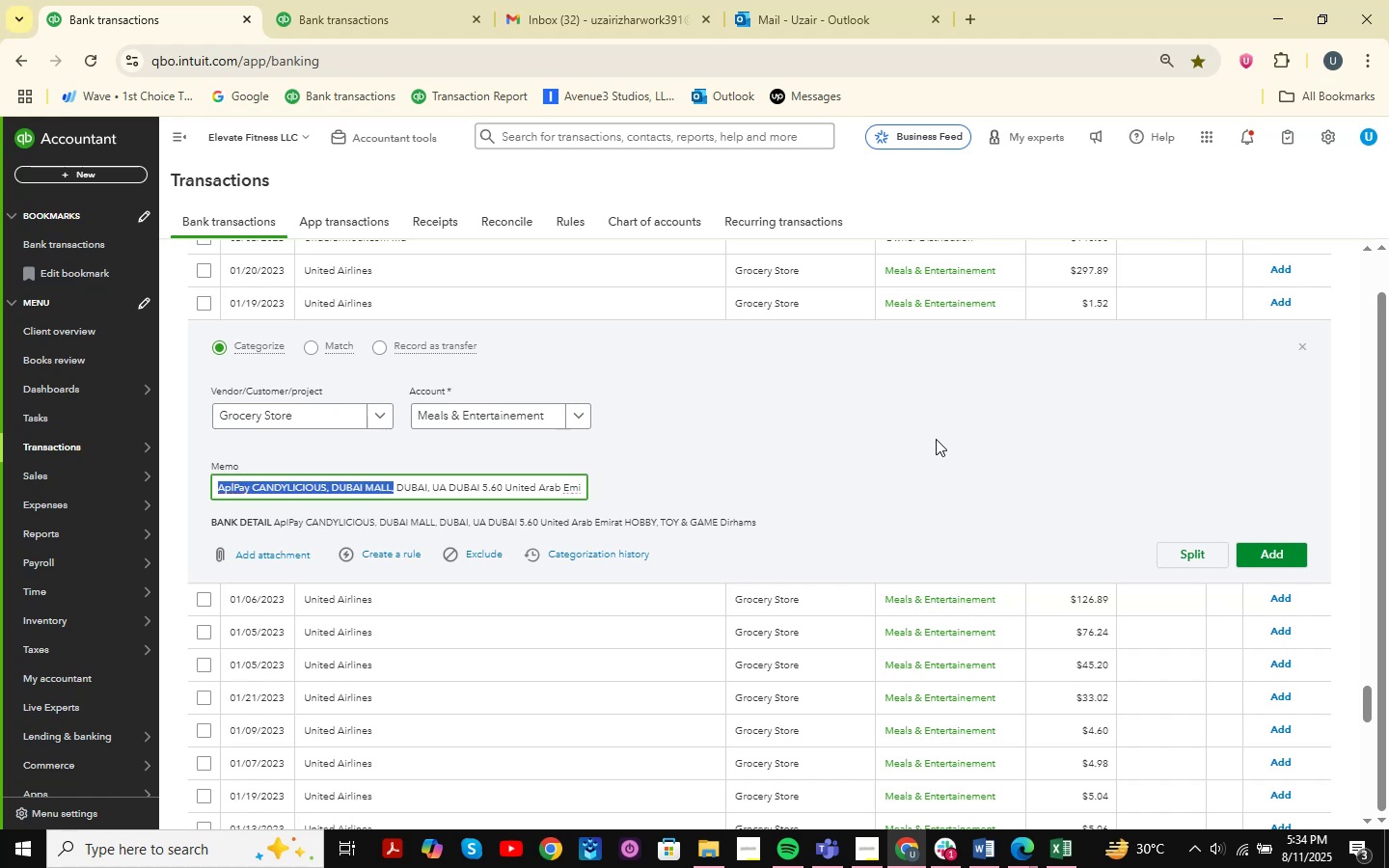 
key(Control+C)
 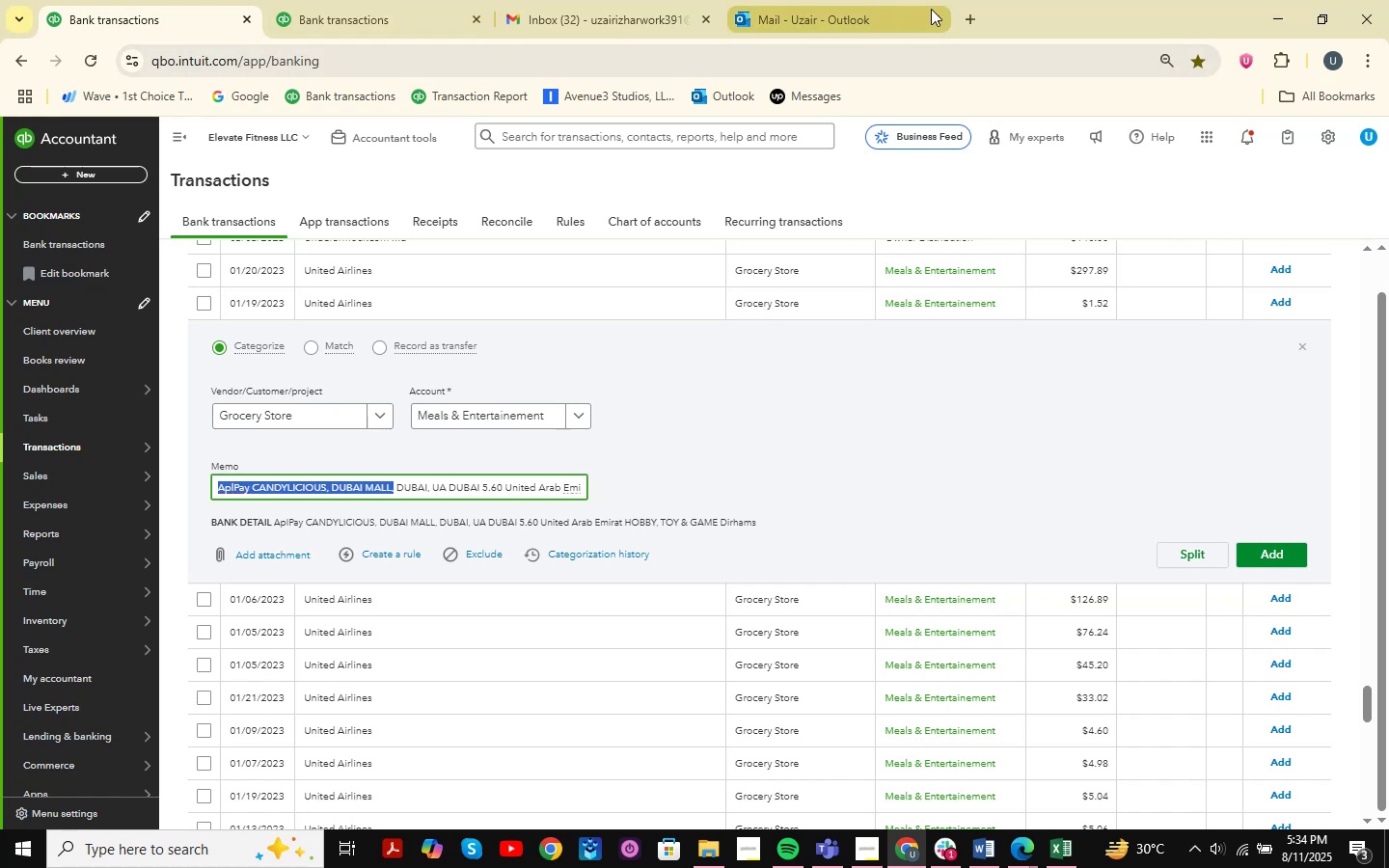 
left_click([973, 19])
 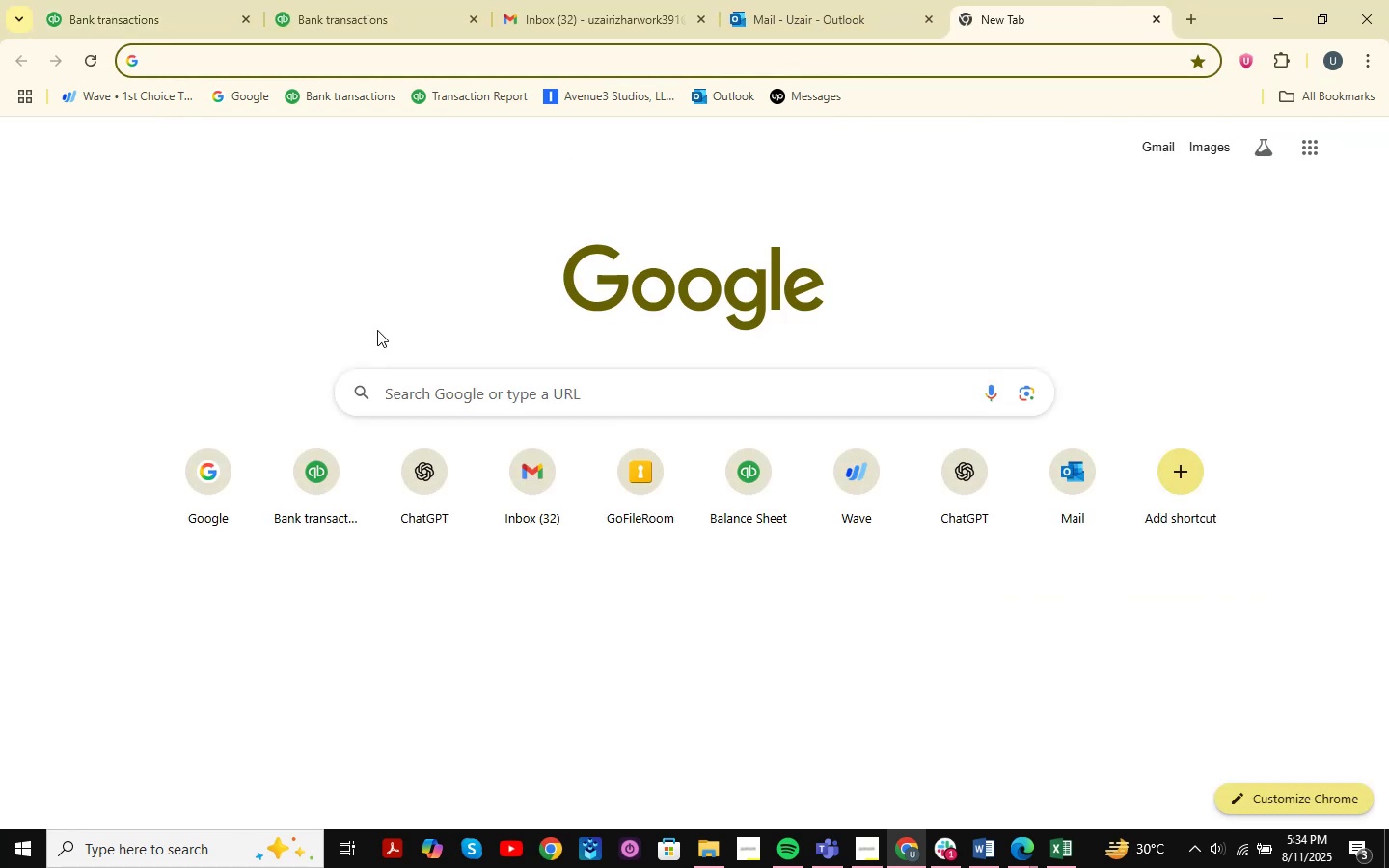 
left_click([416, 393])
 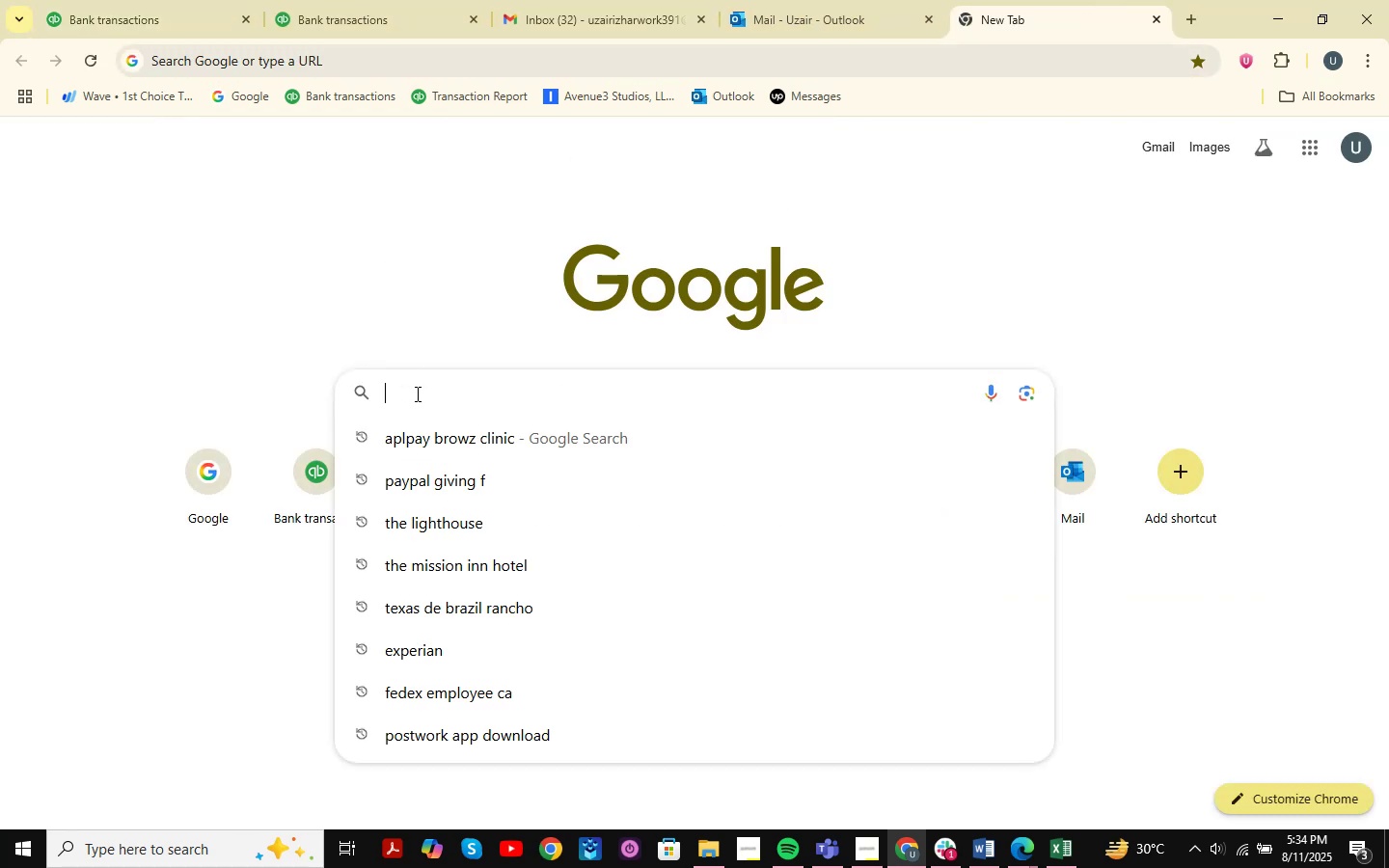 
key(Control+V)
 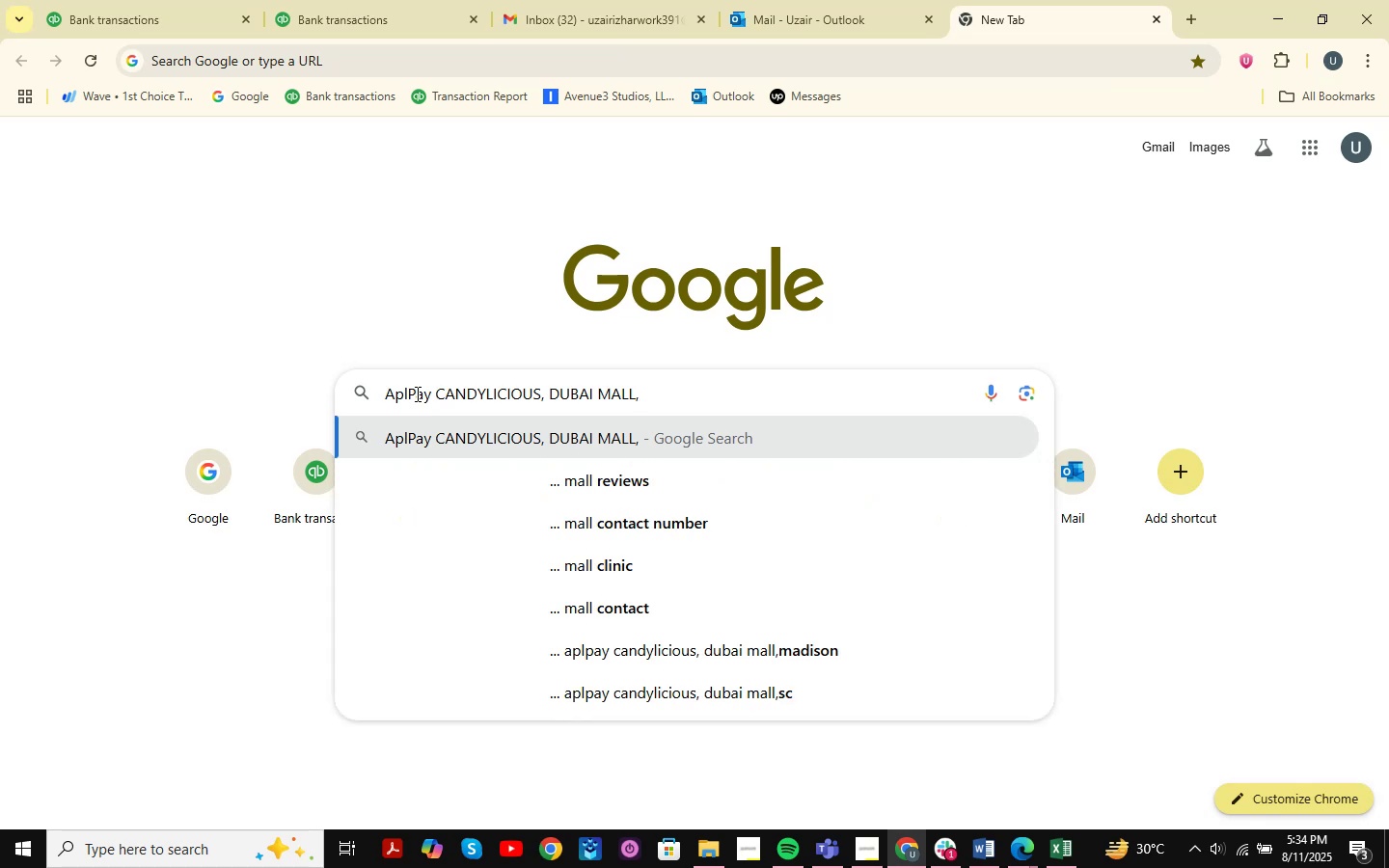 
key(NumpadEnter)
 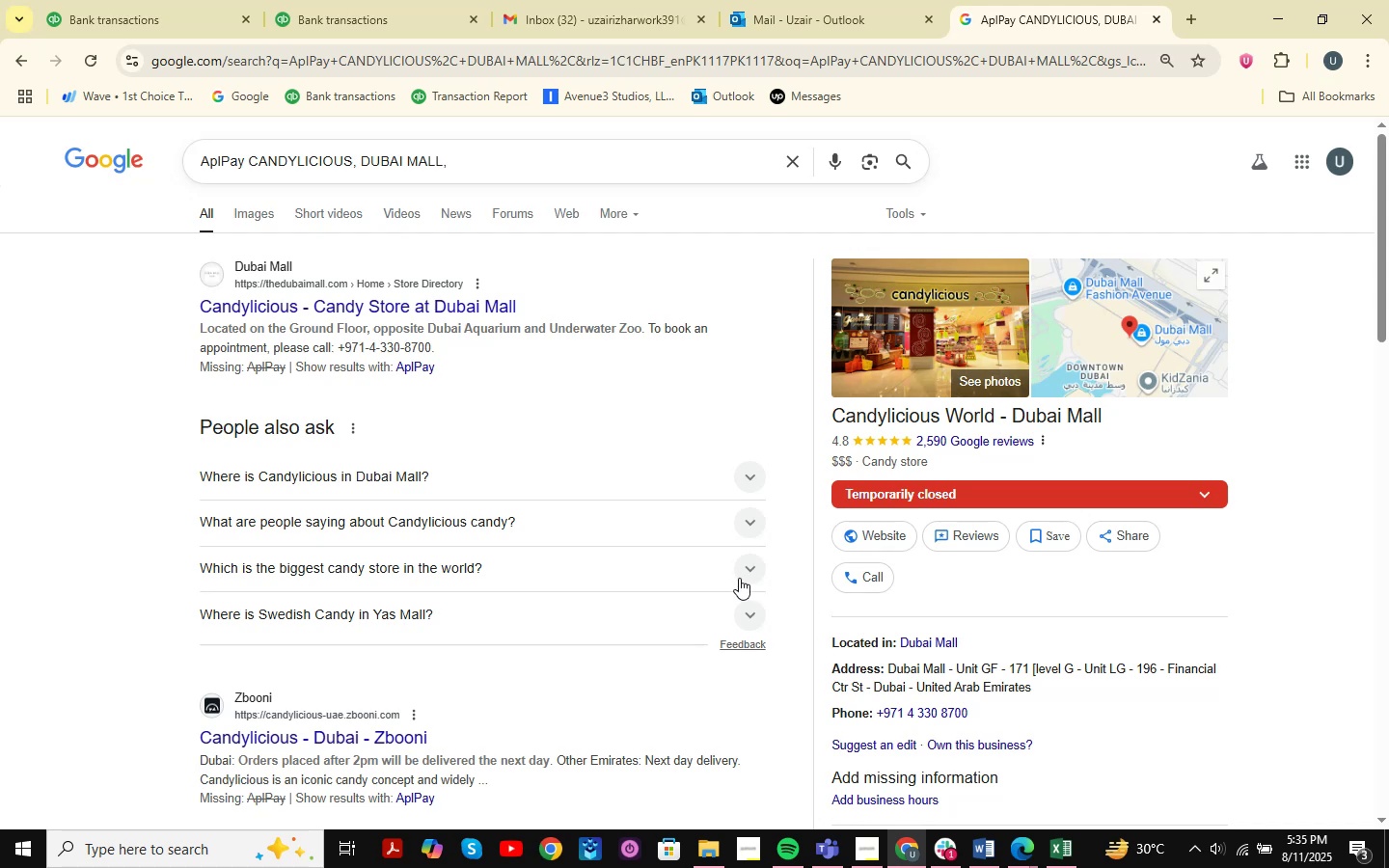 
wait(15.05)
 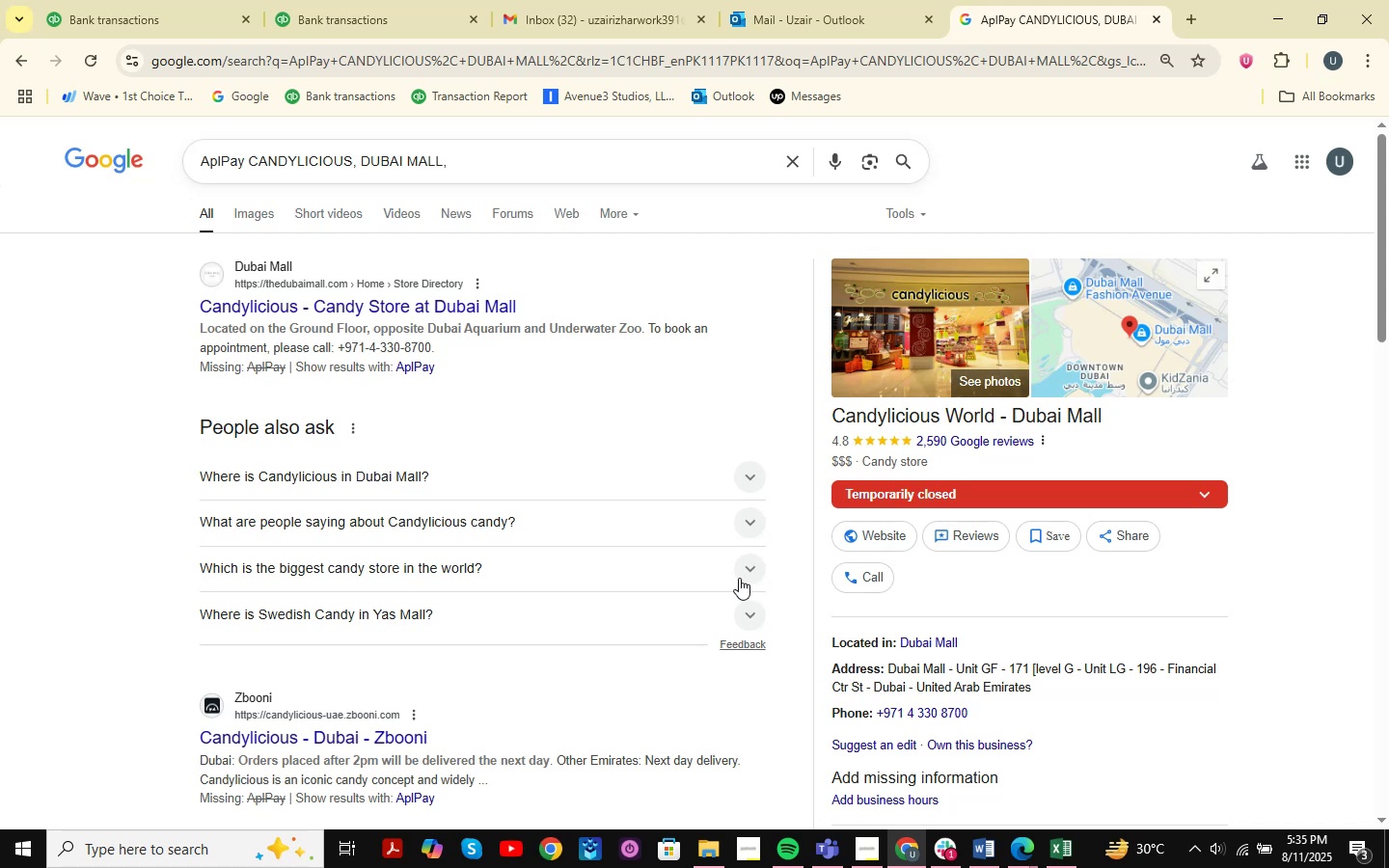 
left_click([901, 364])
 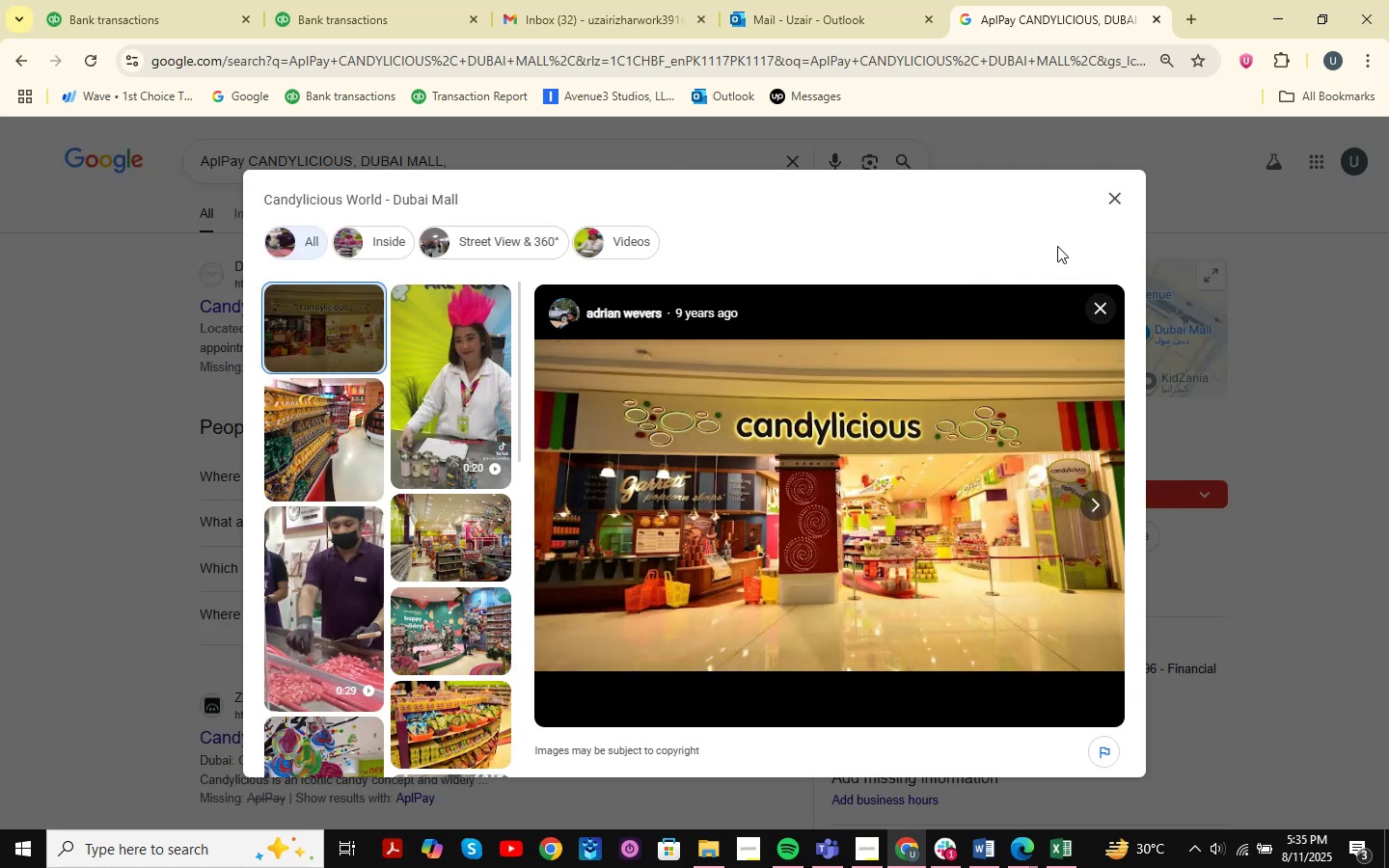 
wait(5.08)
 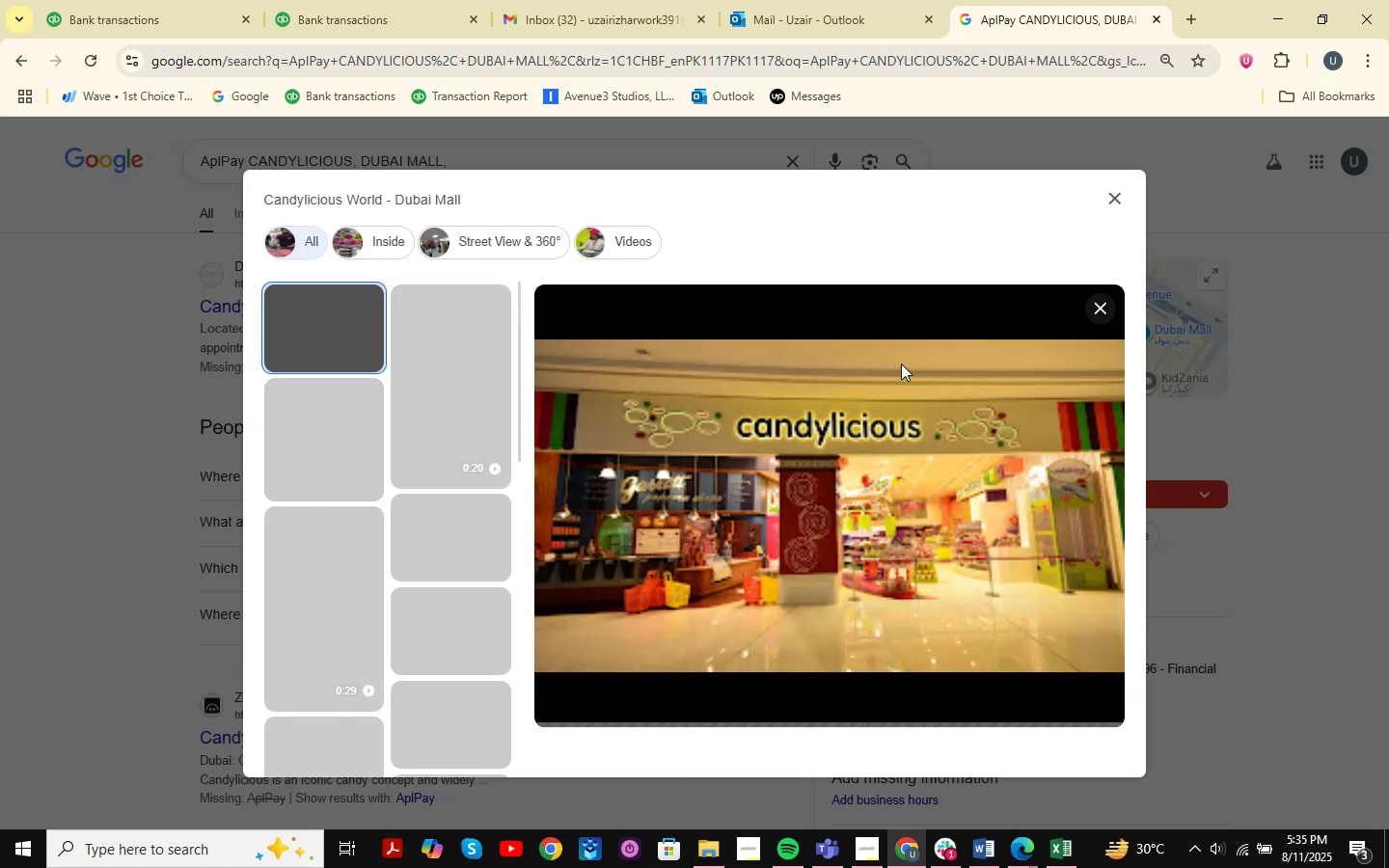 
left_click([1117, 204])
 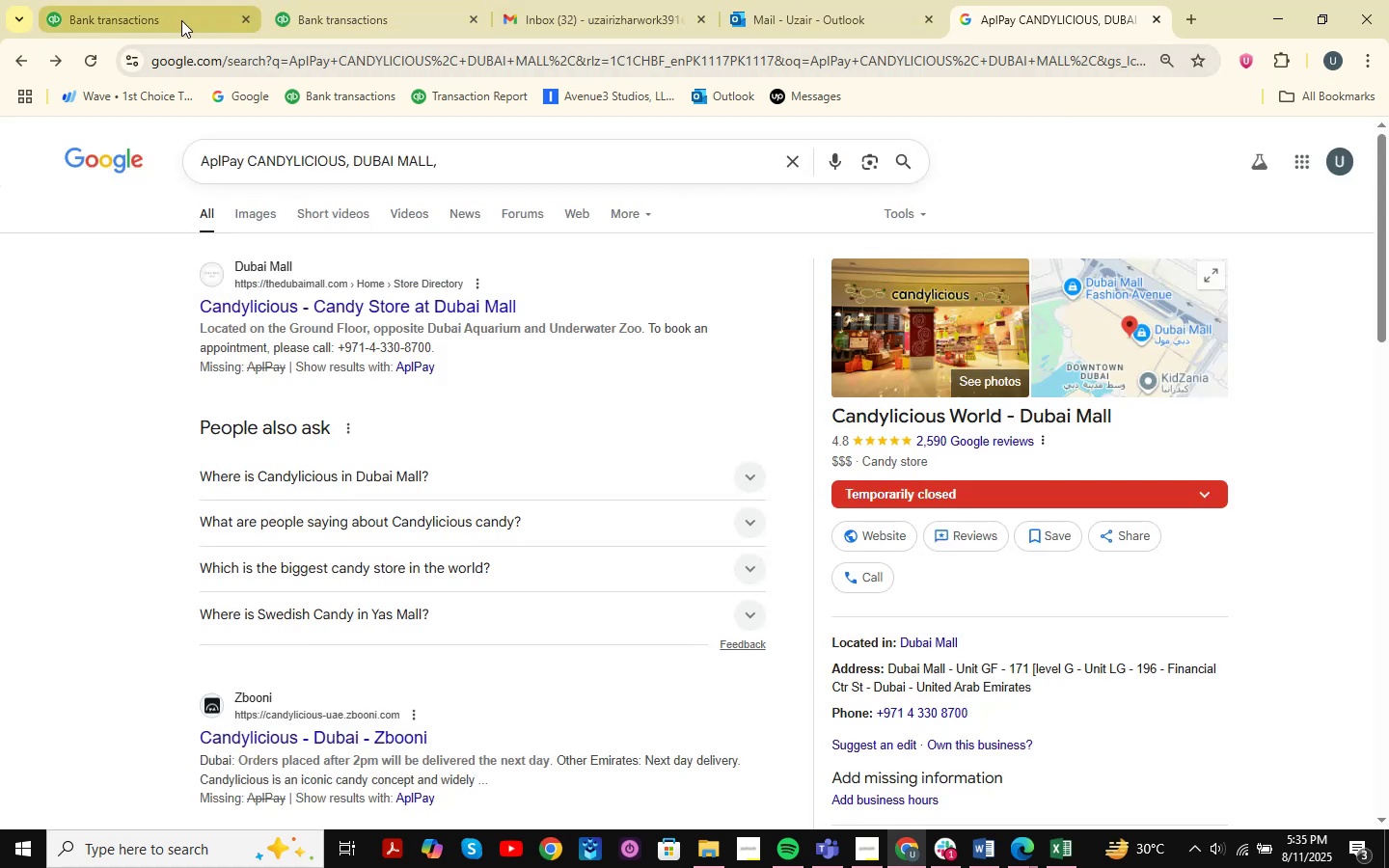 
left_click([313, 17])
 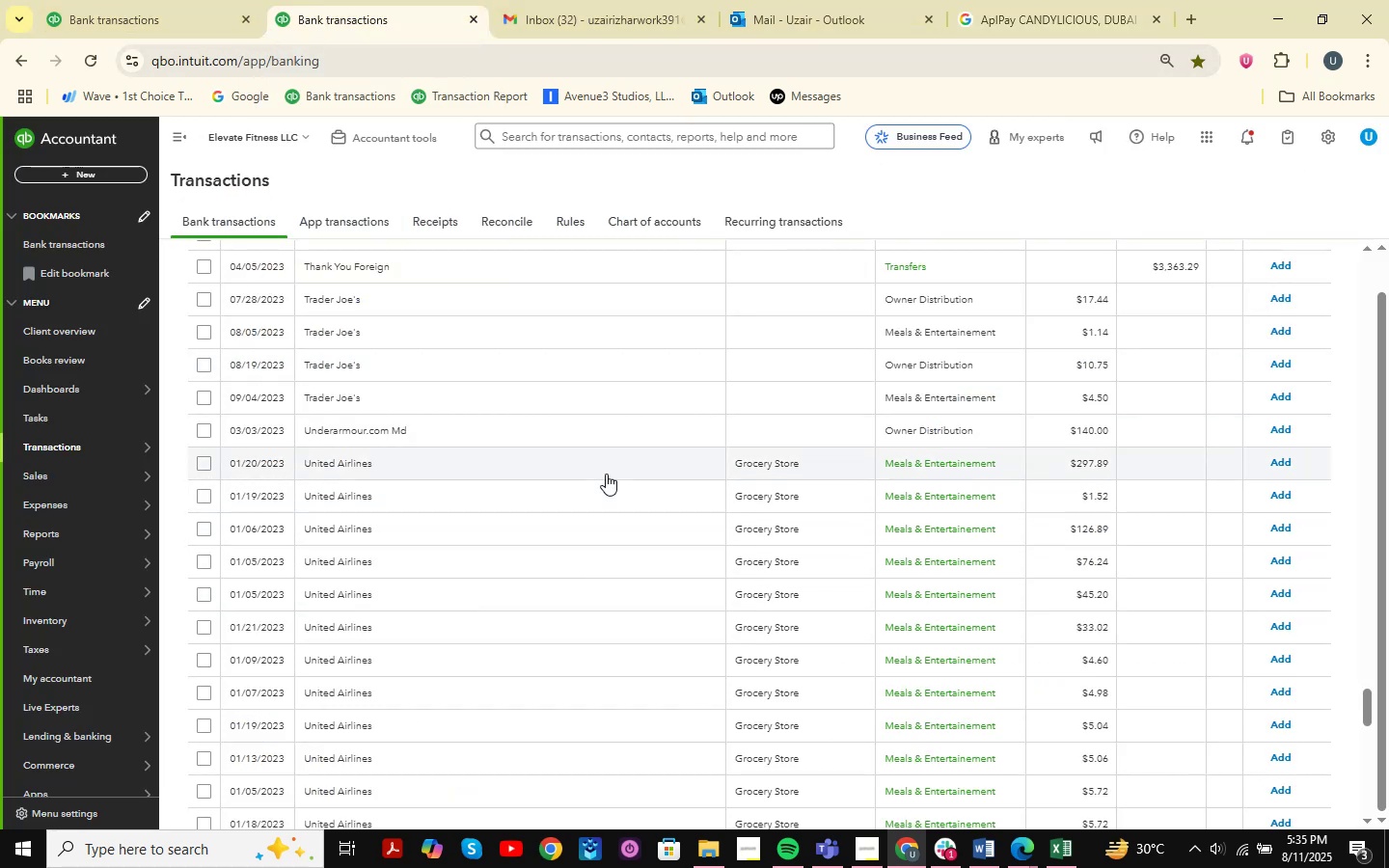 
wait(6.53)
 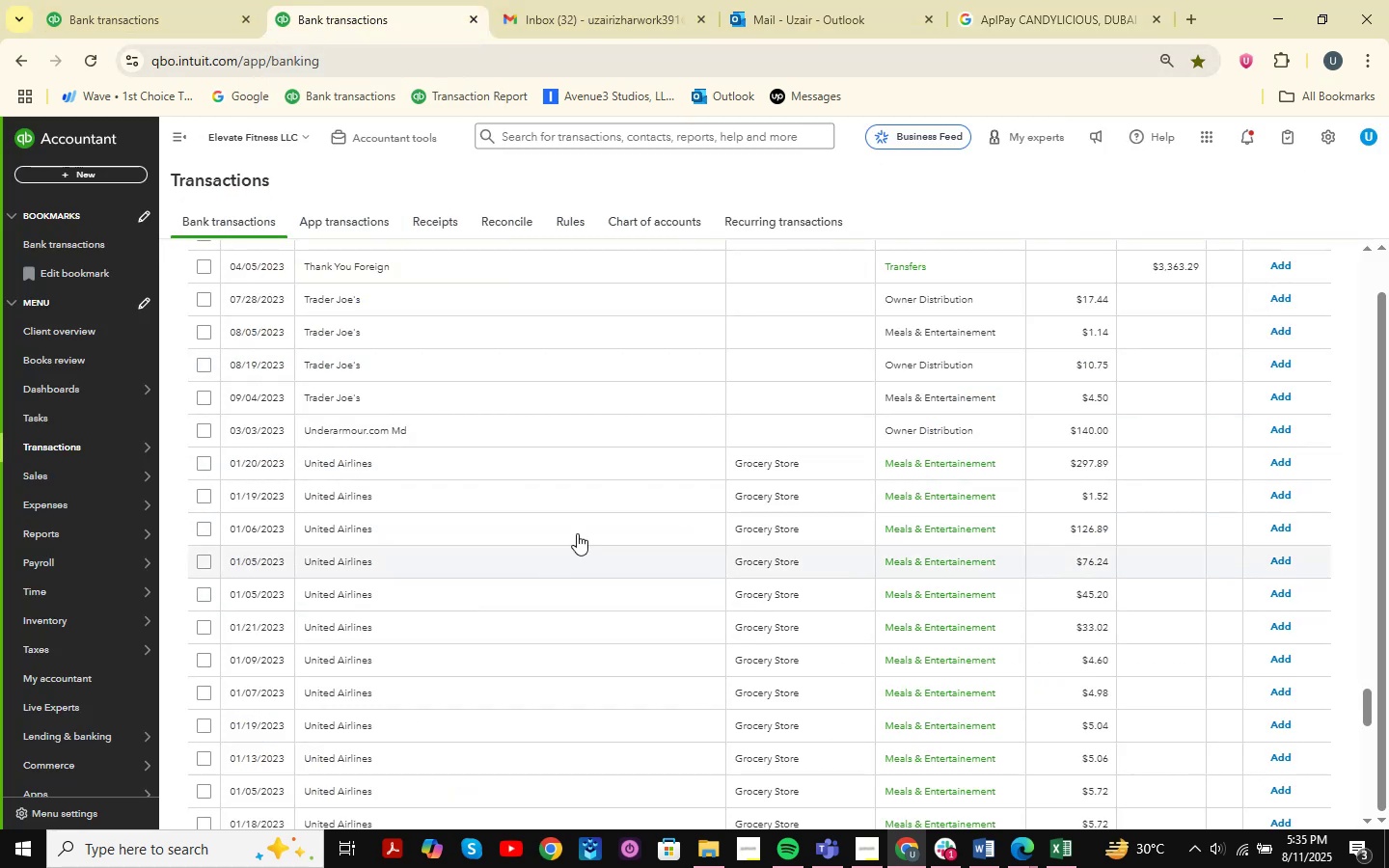 
left_click([578, 469])
 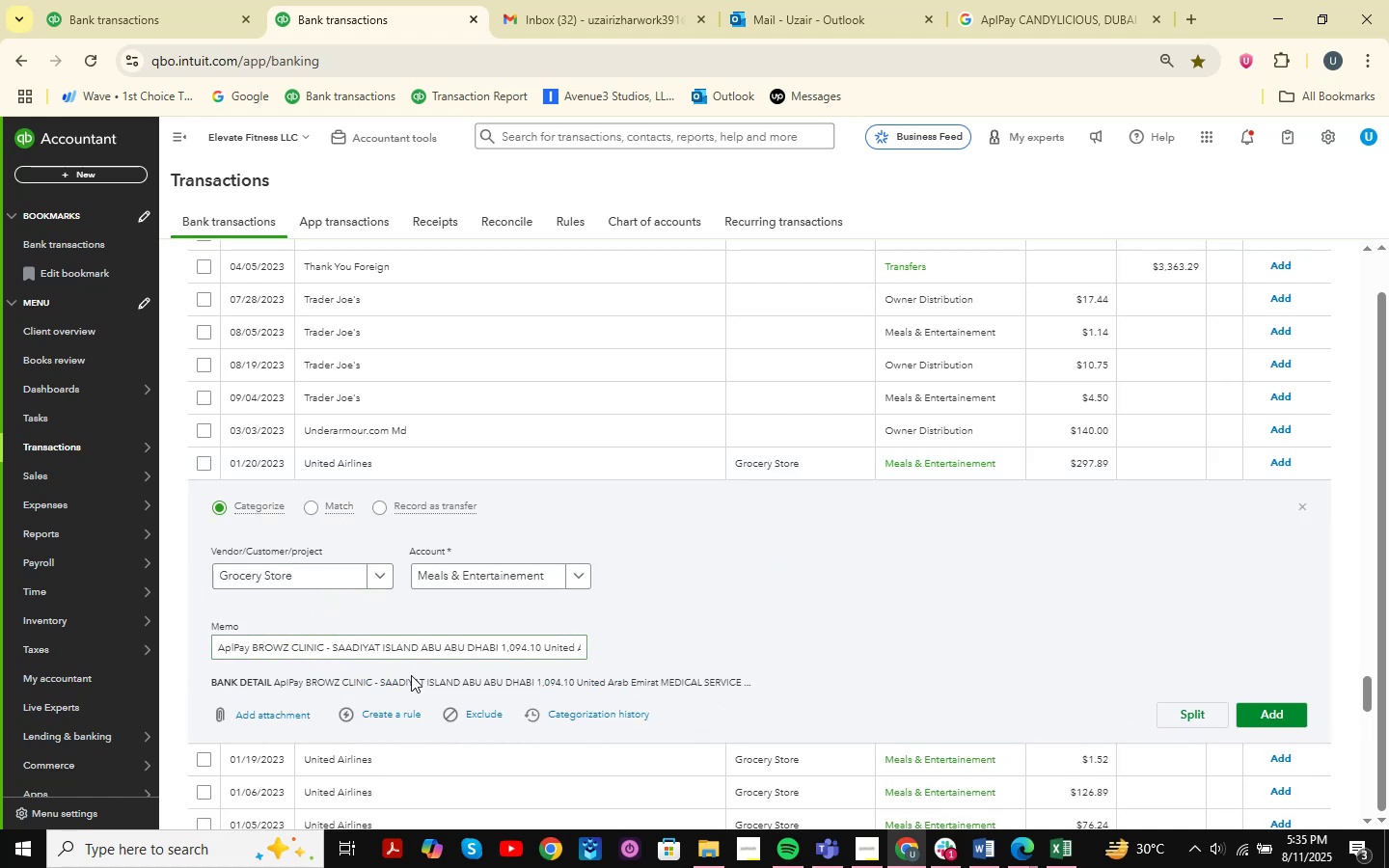 
wait(6.39)
 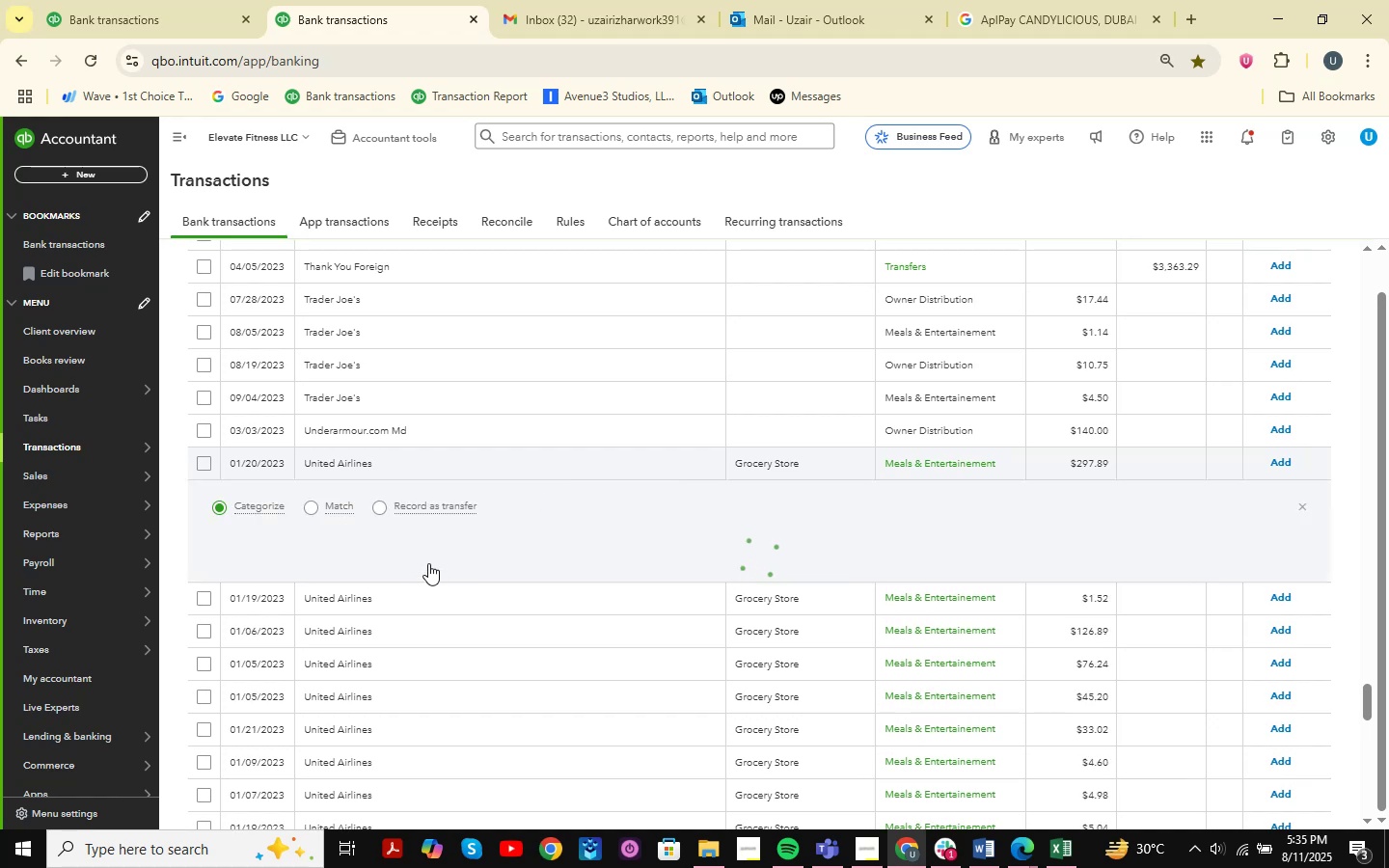 
left_click([331, 571])
 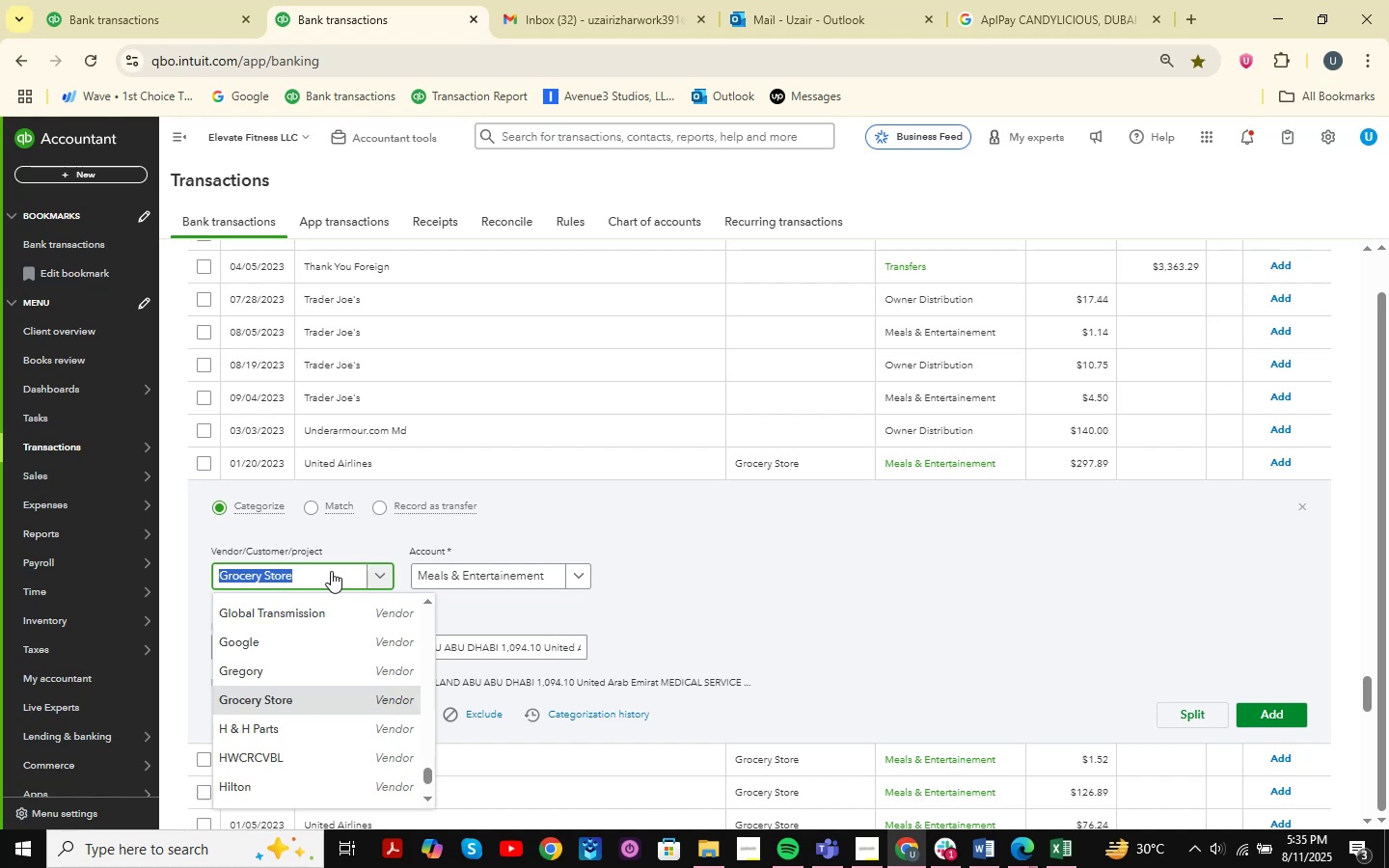 
left_click([678, 621])
 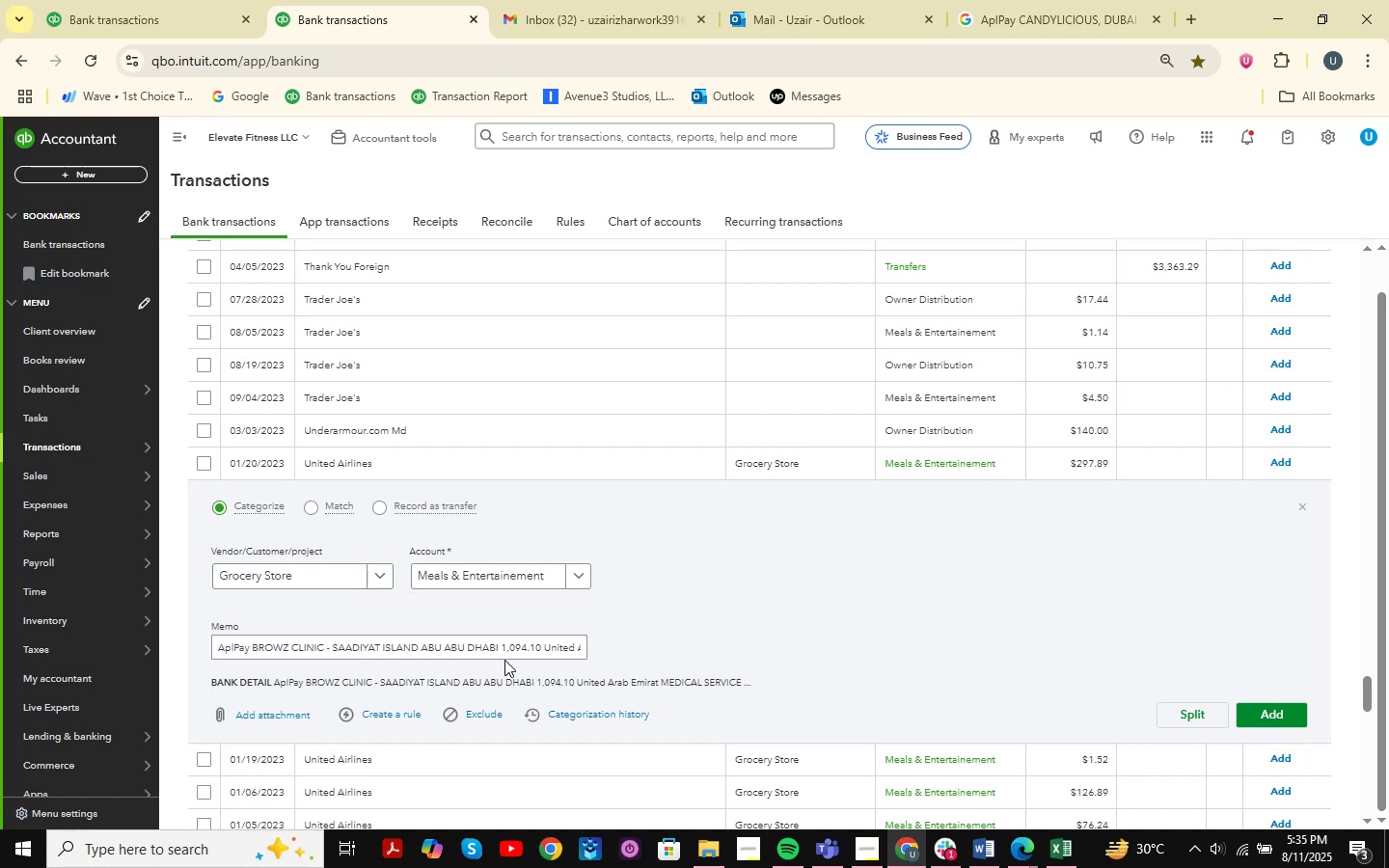 
wait(5.8)
 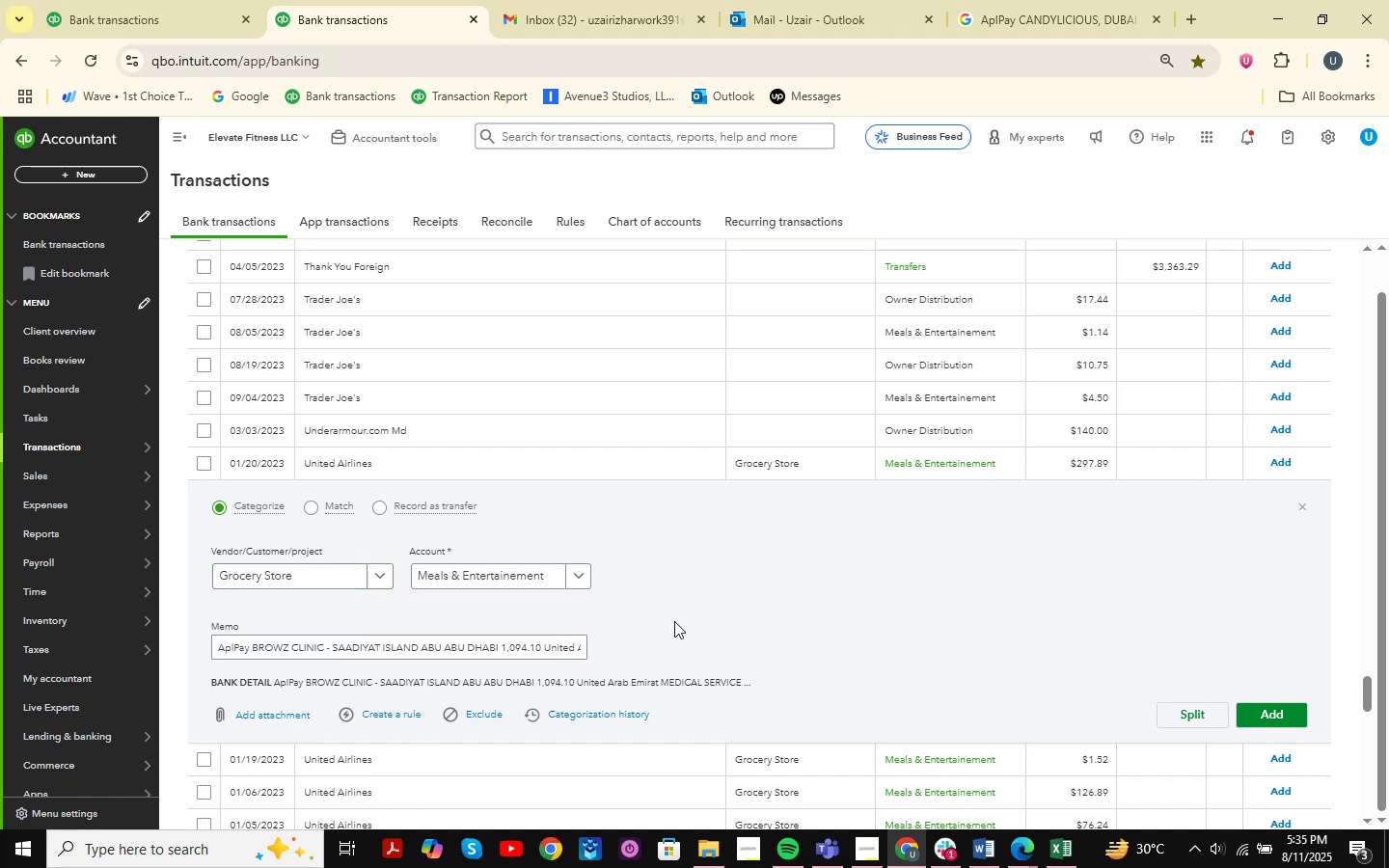 
left_click([1057, 25])
 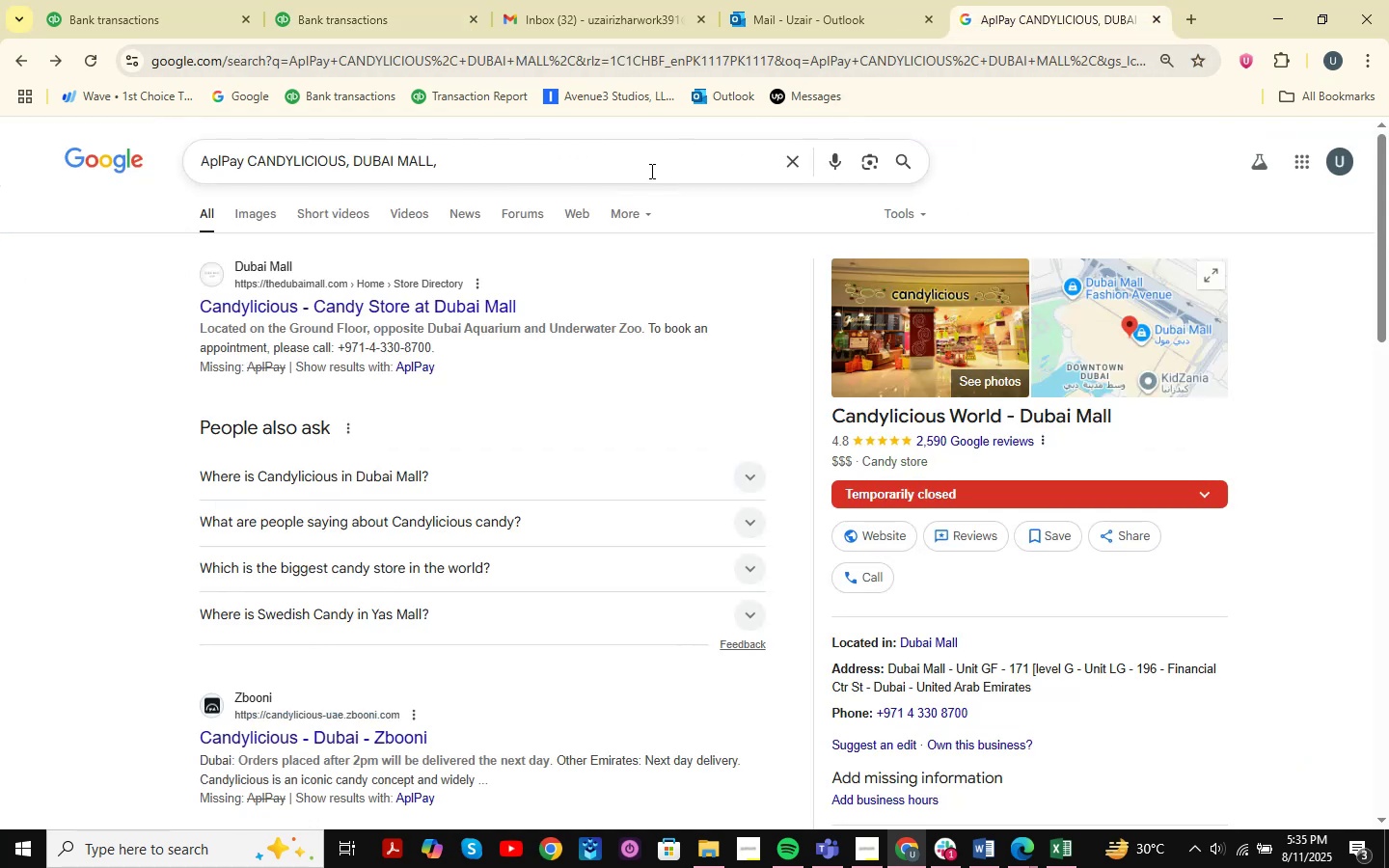 
left_click([388, 32])
 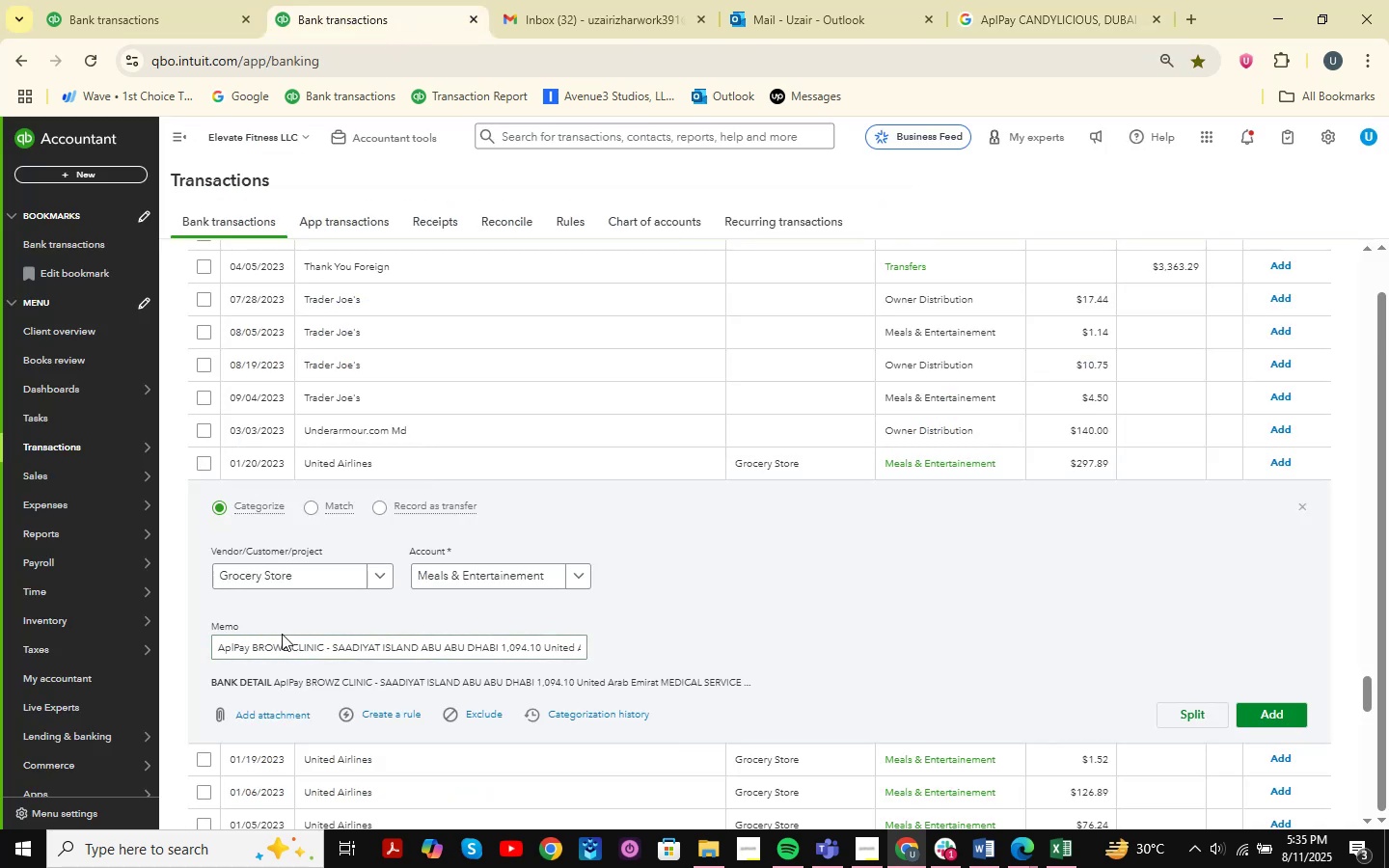 
left_click([321, 576])
 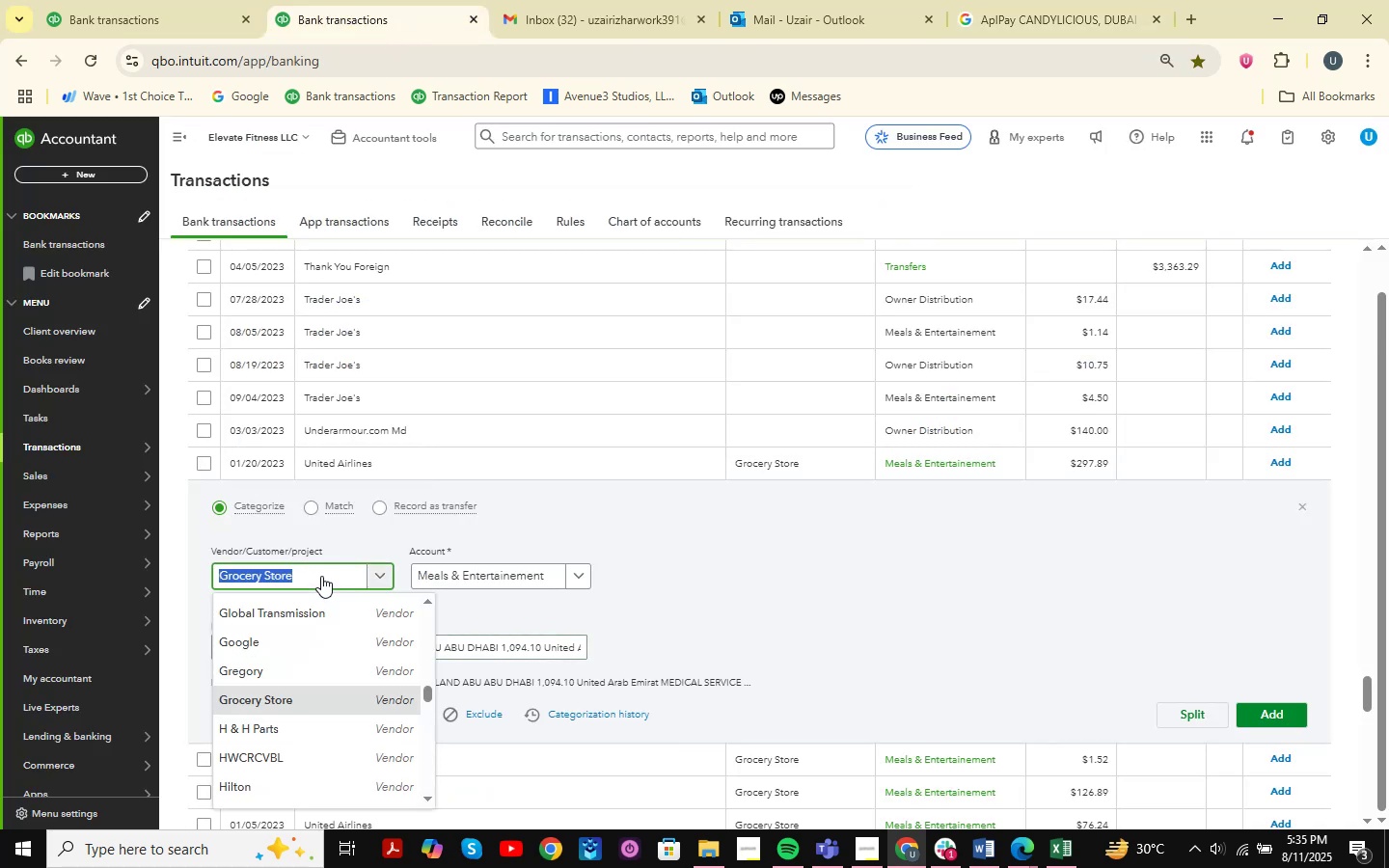 
type( dubai)
 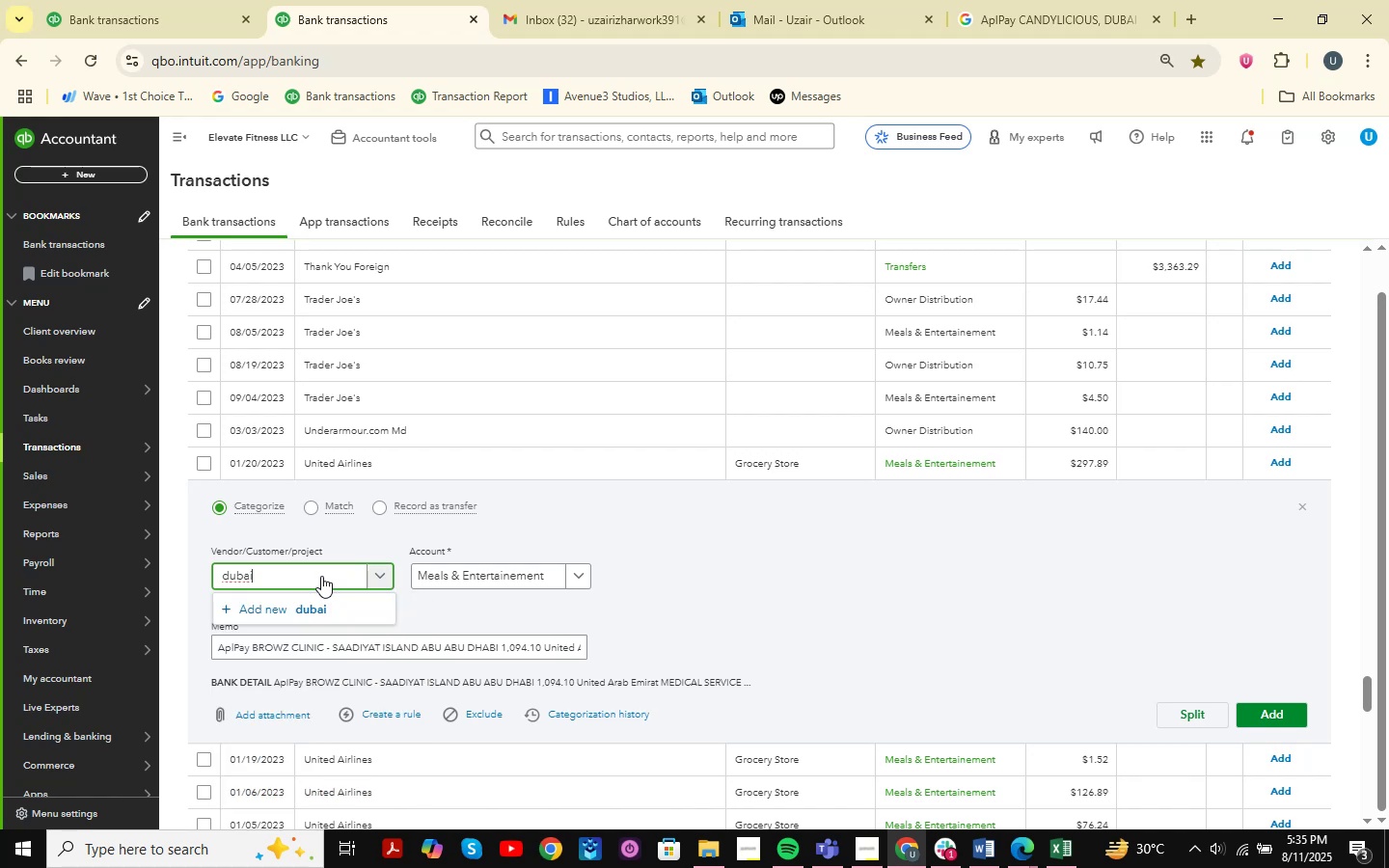 
key(Backspace)
 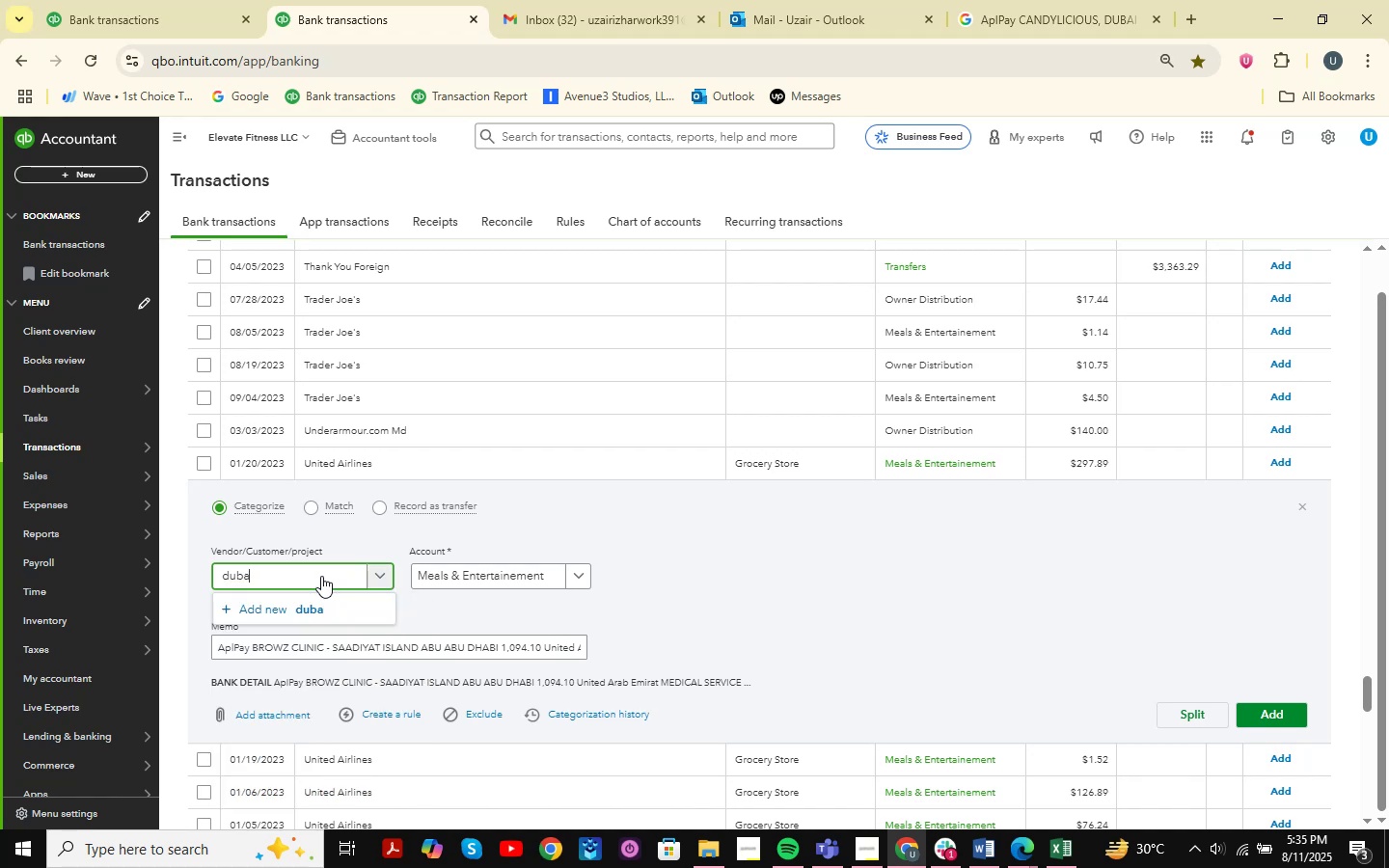 
key(Backspace)
 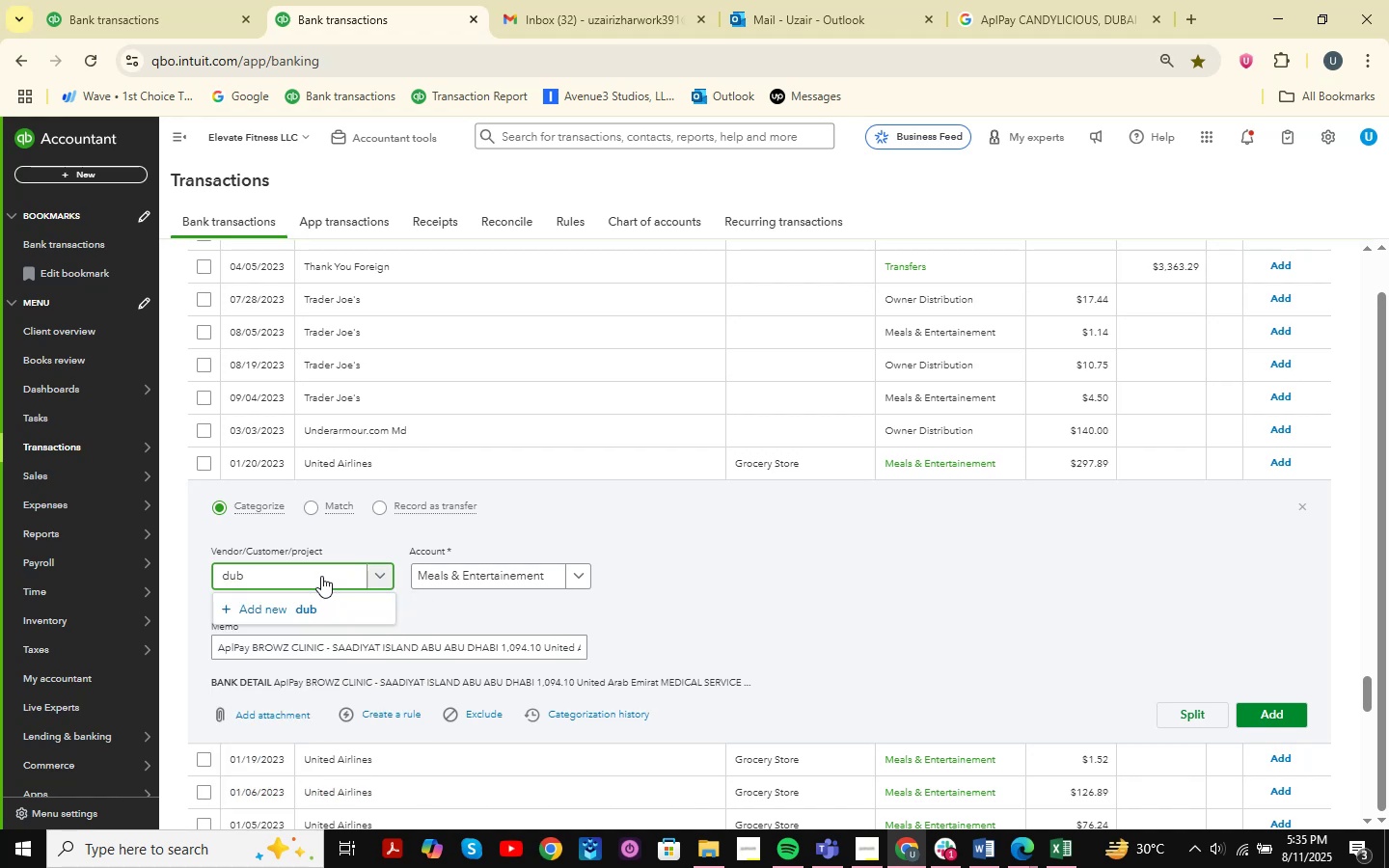 
key(Backspace)
 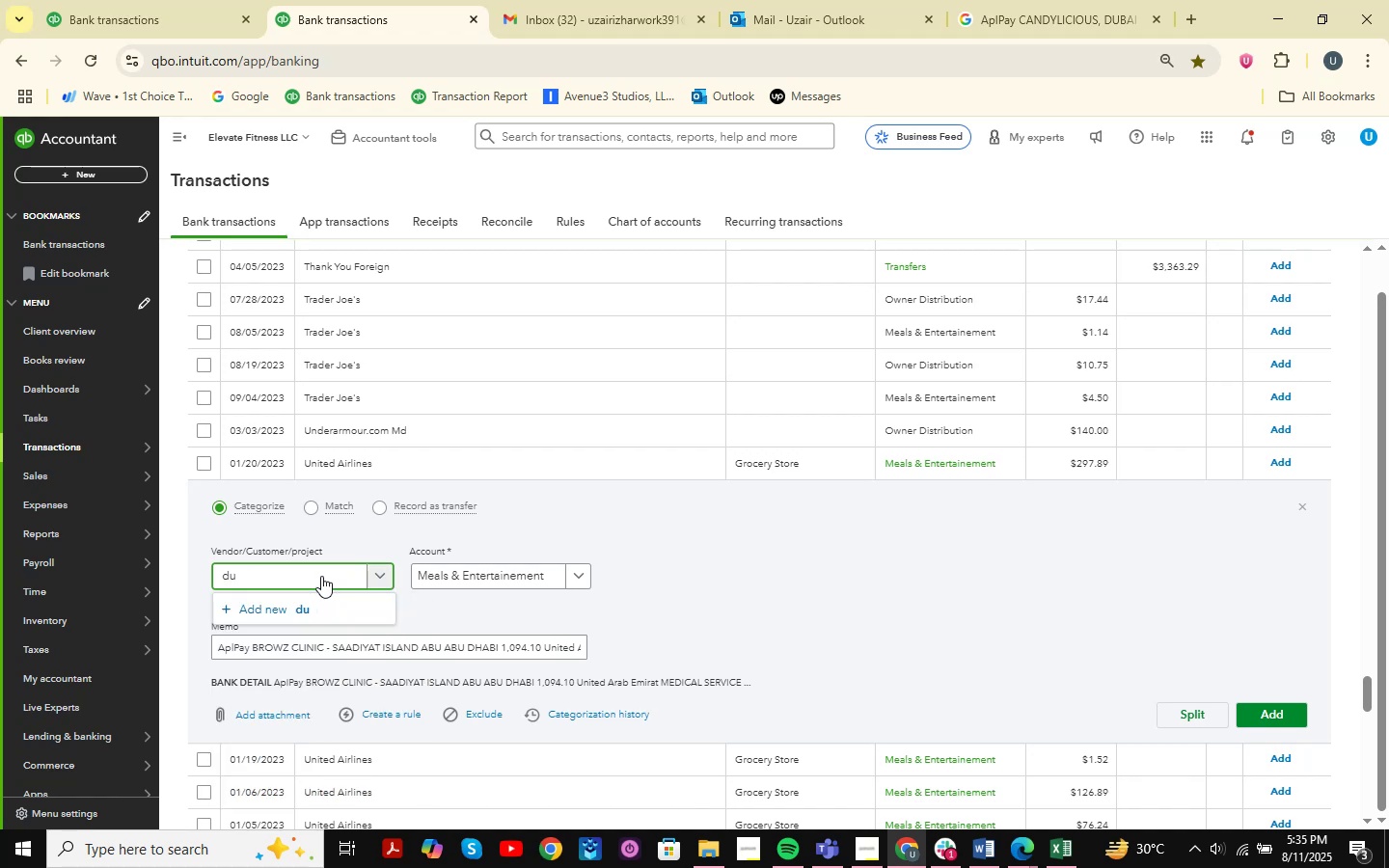 
key(Backspace)
 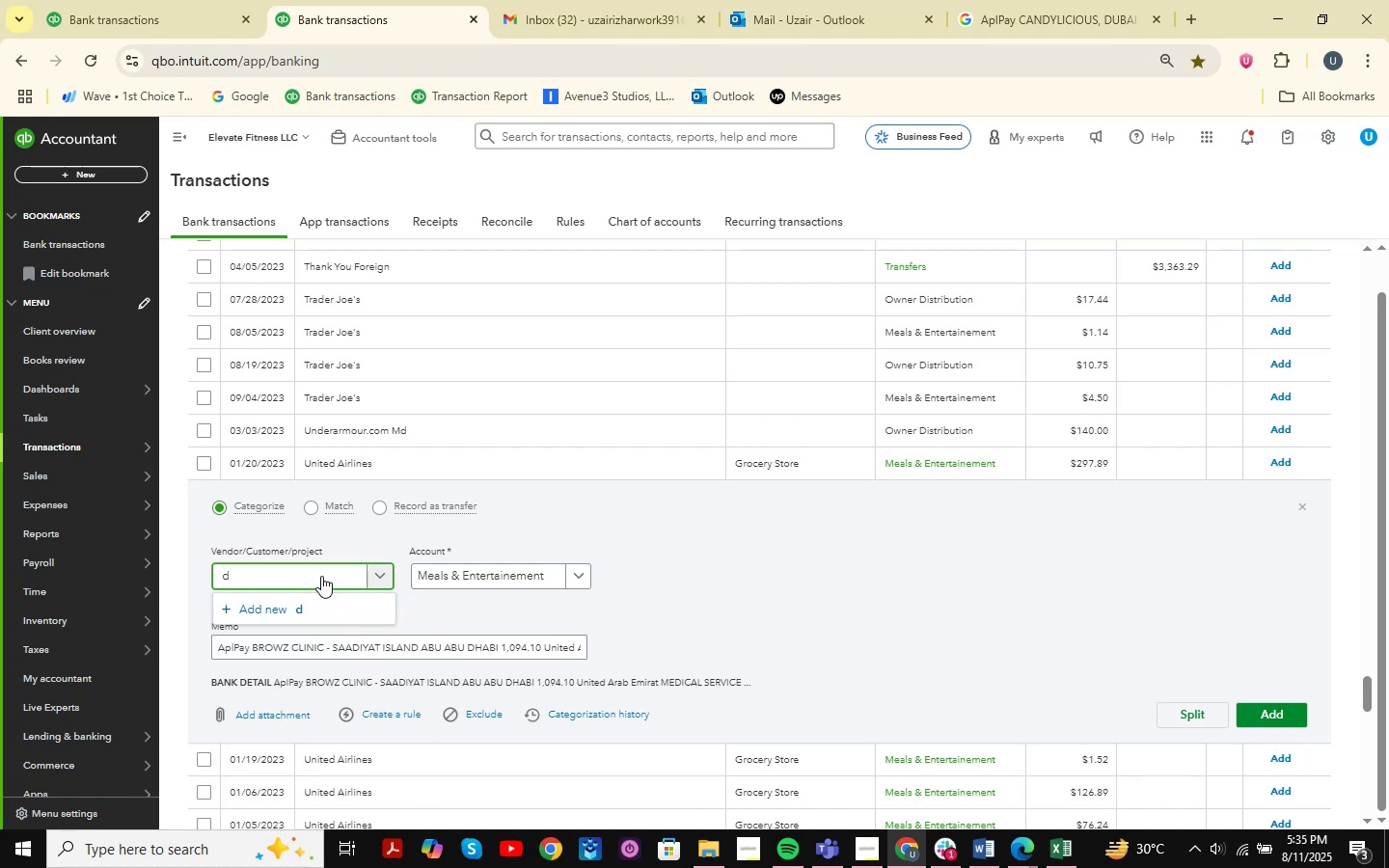 
key(Backspace)
 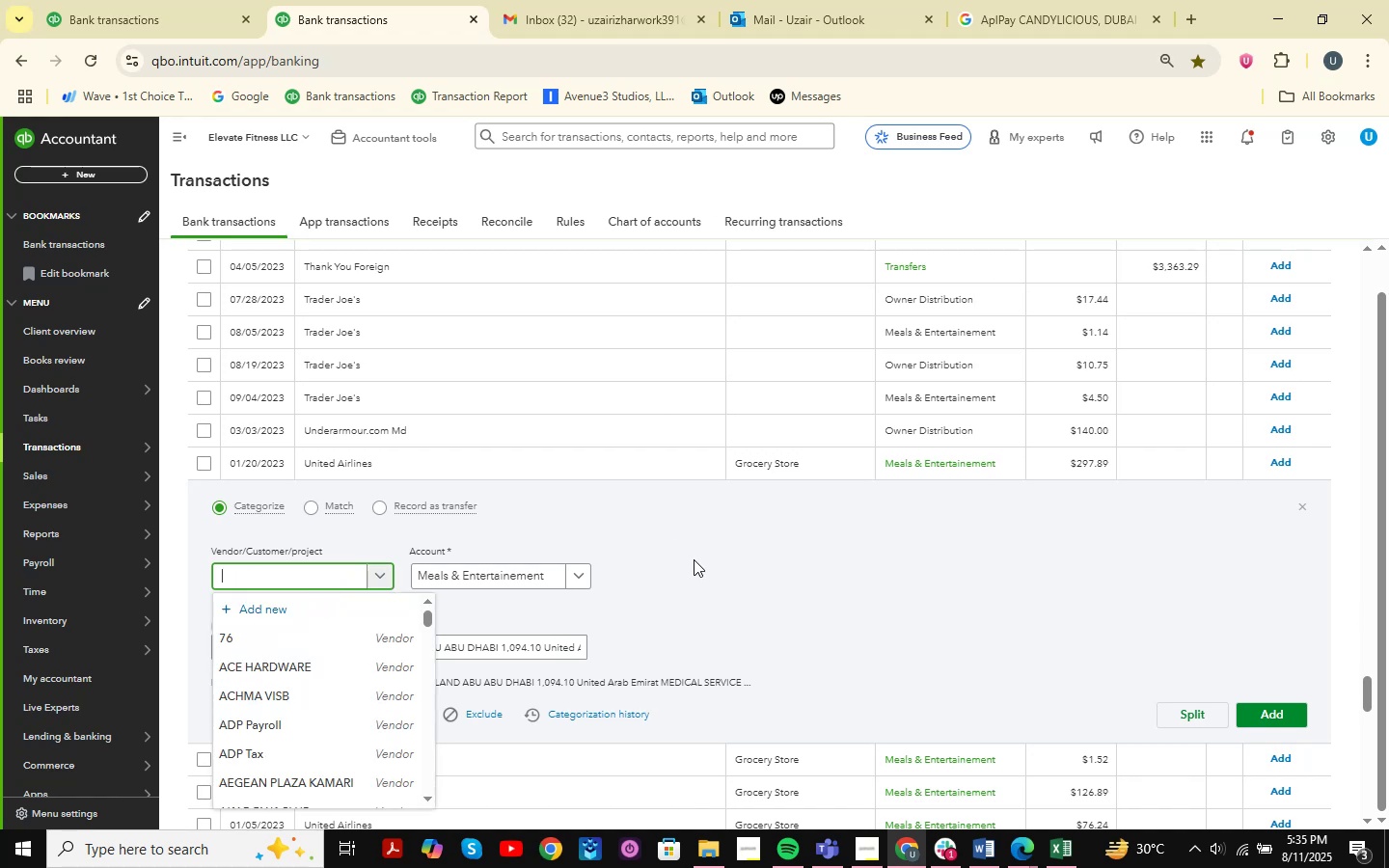 
scroll: coordinate [771, 587], scroll_direction: down, amount: 1.0
 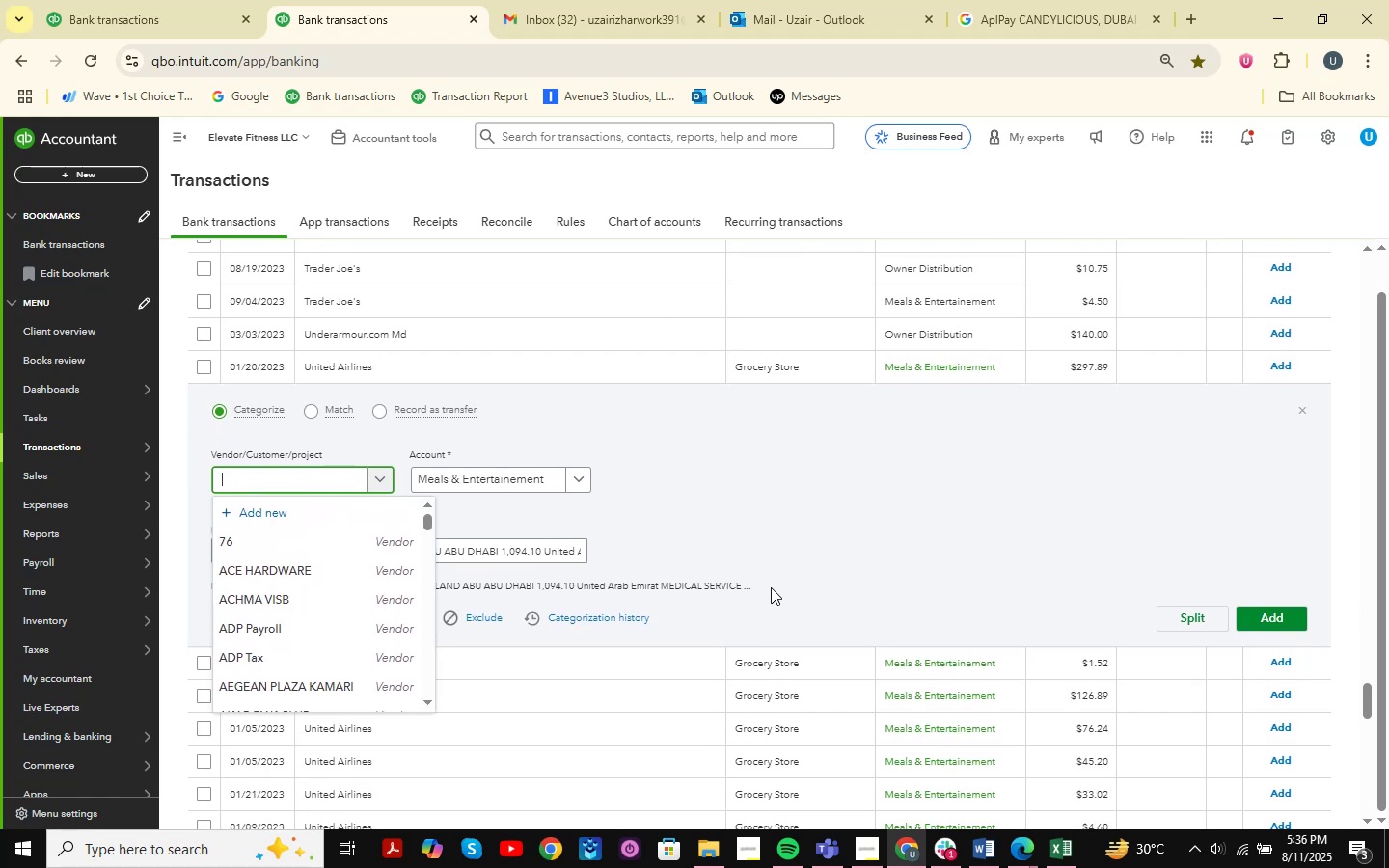 
scroll: coordinate [771, 587], scroll_direction: up, amount: 1.0
 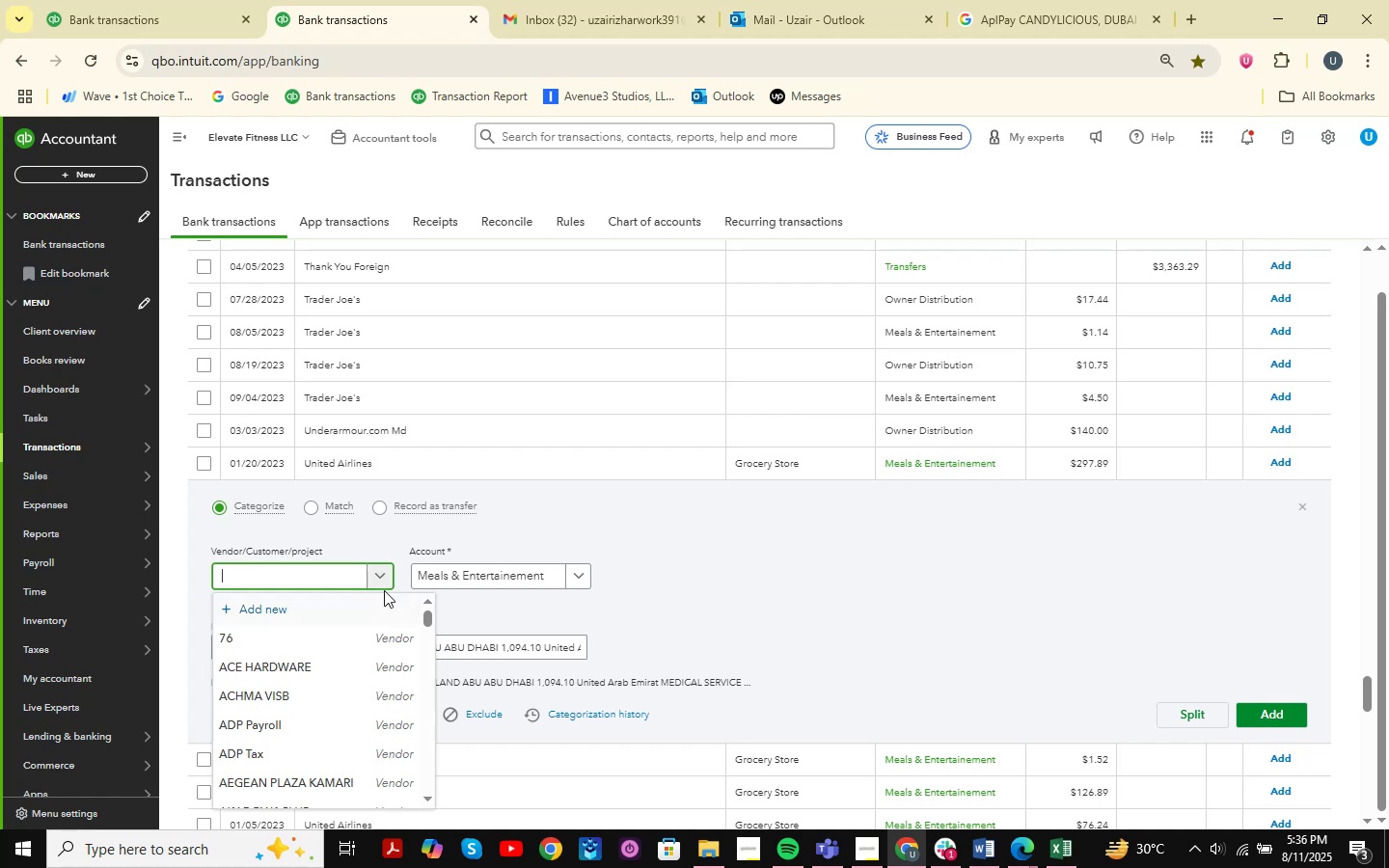 
scroll: coordinate [695, 545], scroll_direction: down, amount: 2.0
 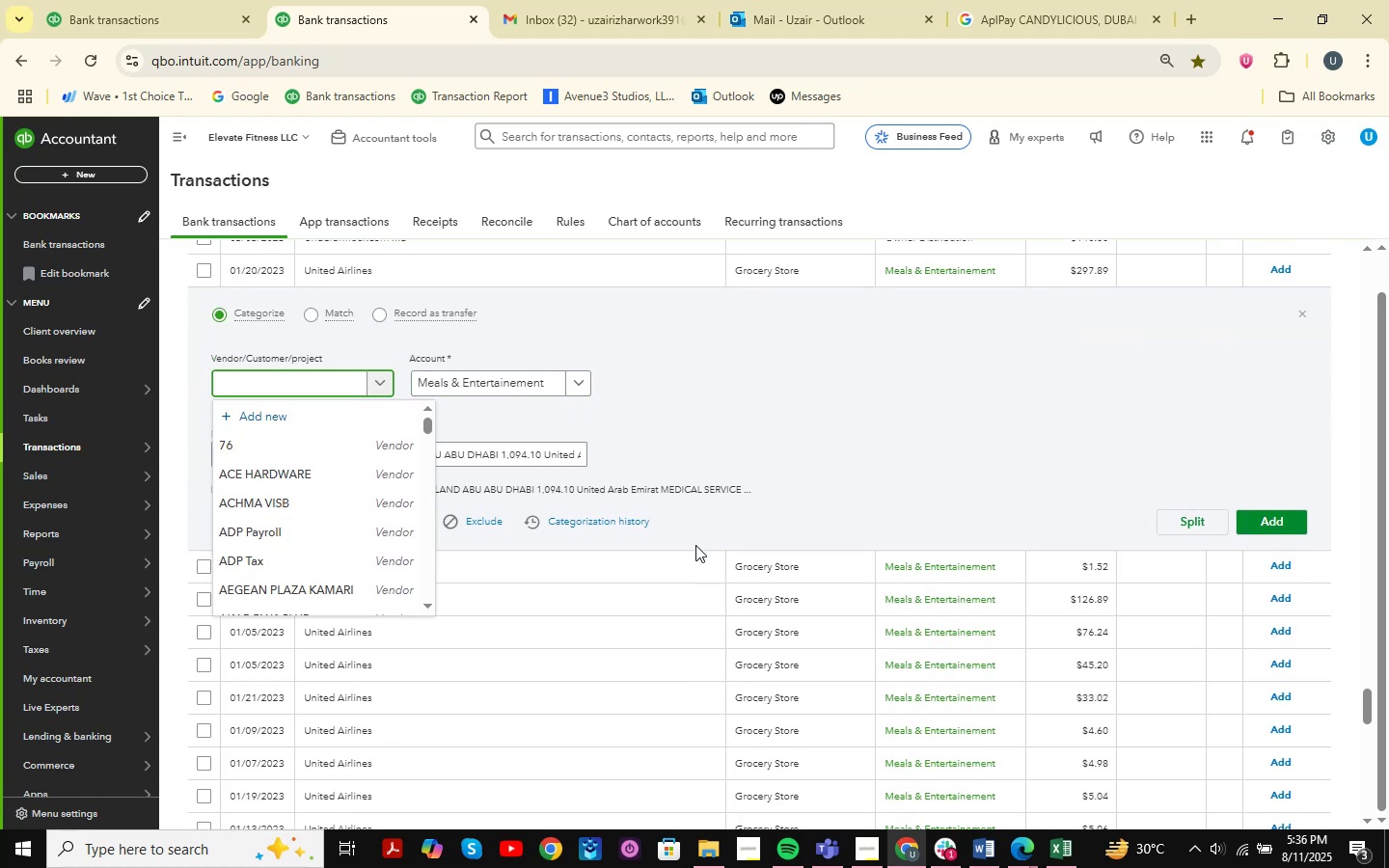 
scroll: coordinate [694, 546], scroll_direction: up, amount: 2.0
 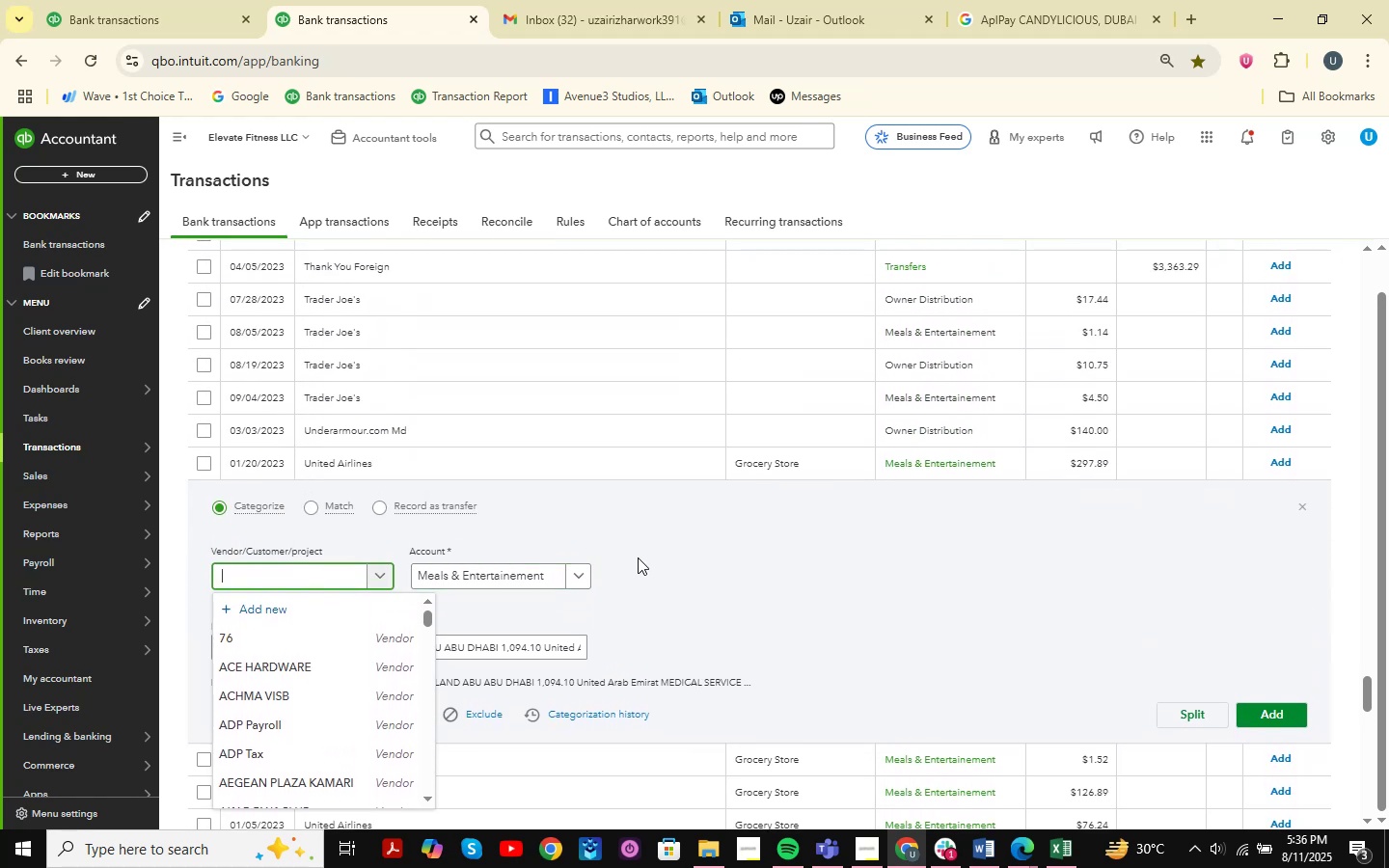 
type(dubai)
 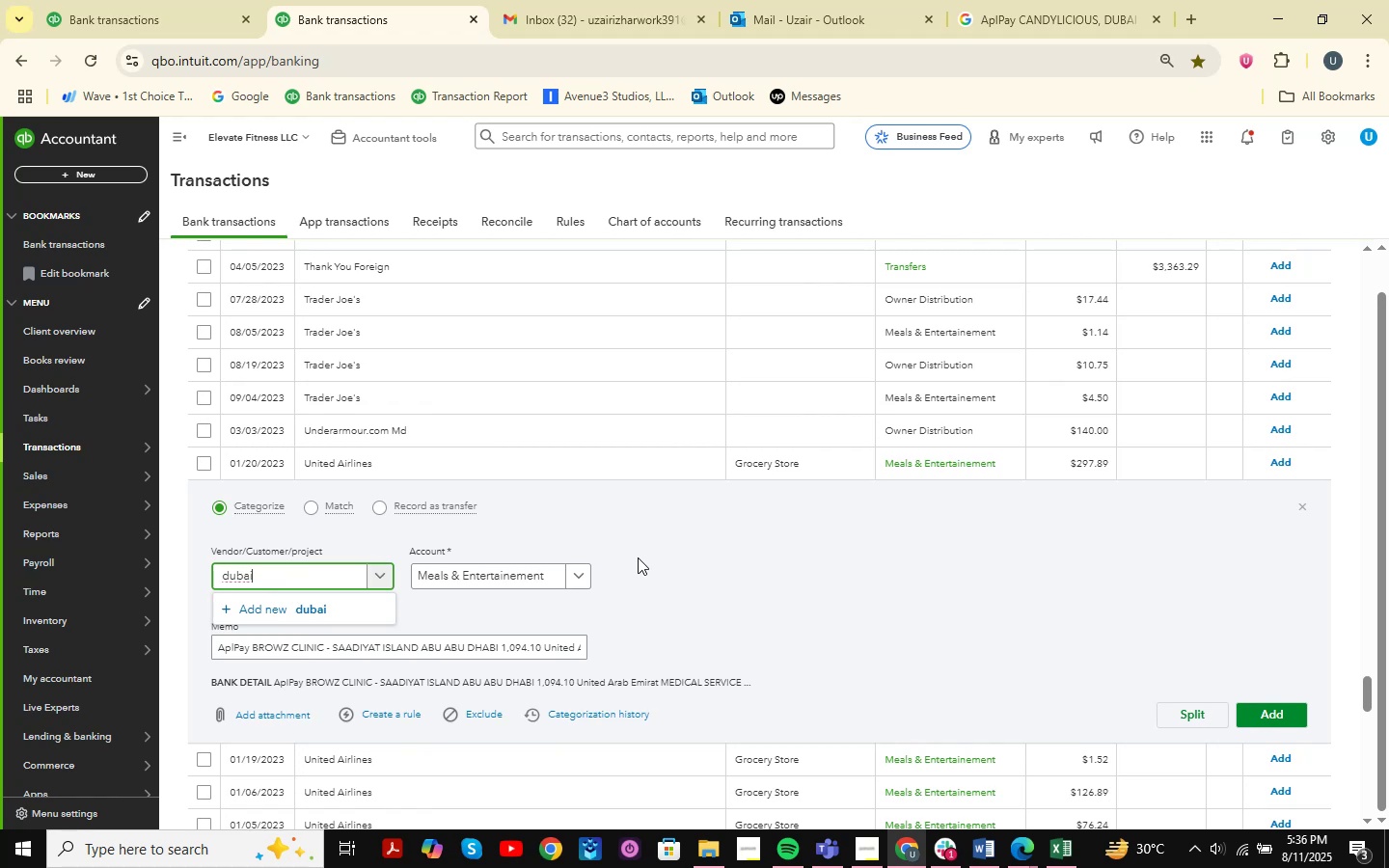 
hold_key(key=Backspace, duration=0.9)
 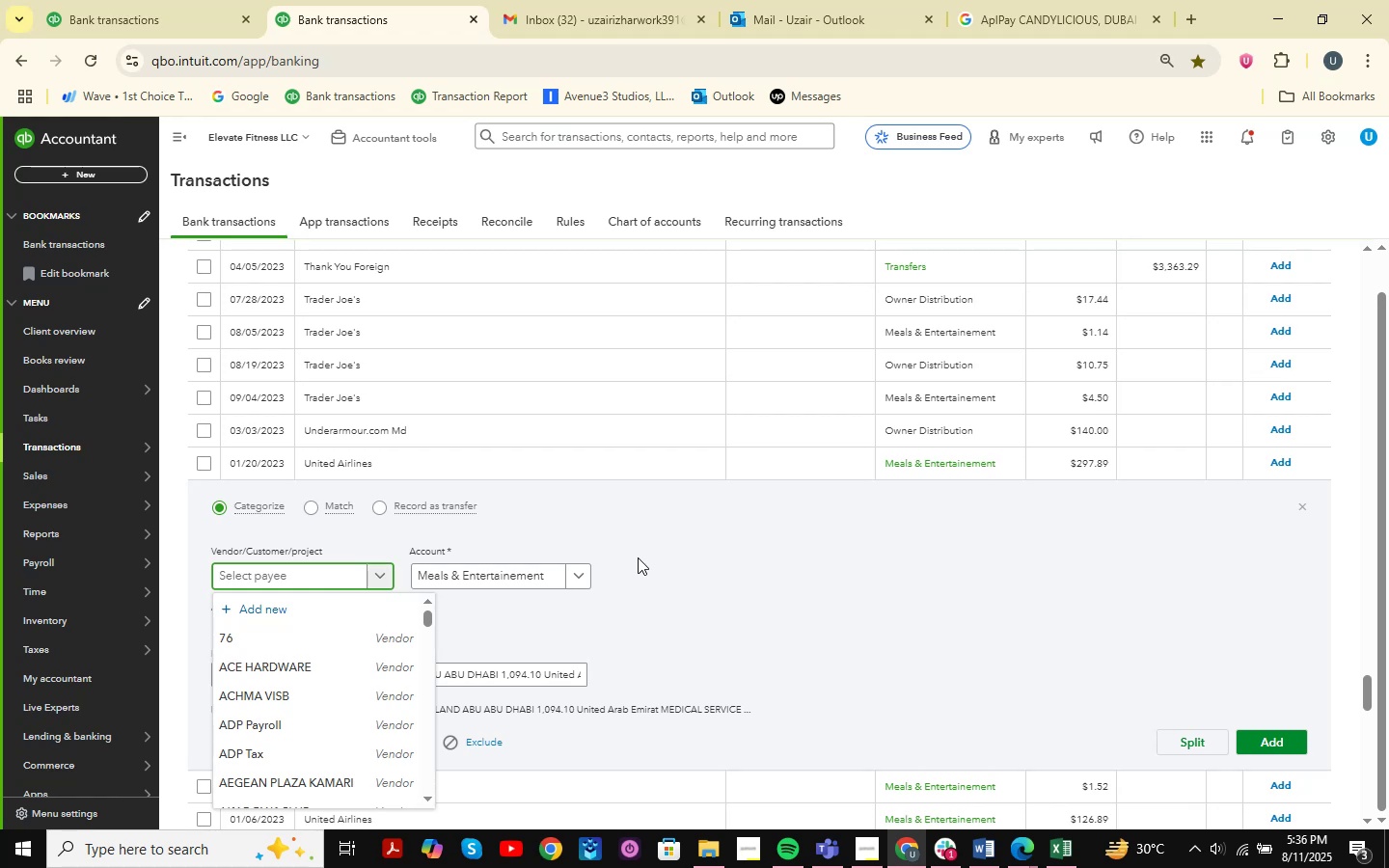 
wait(16.97)
 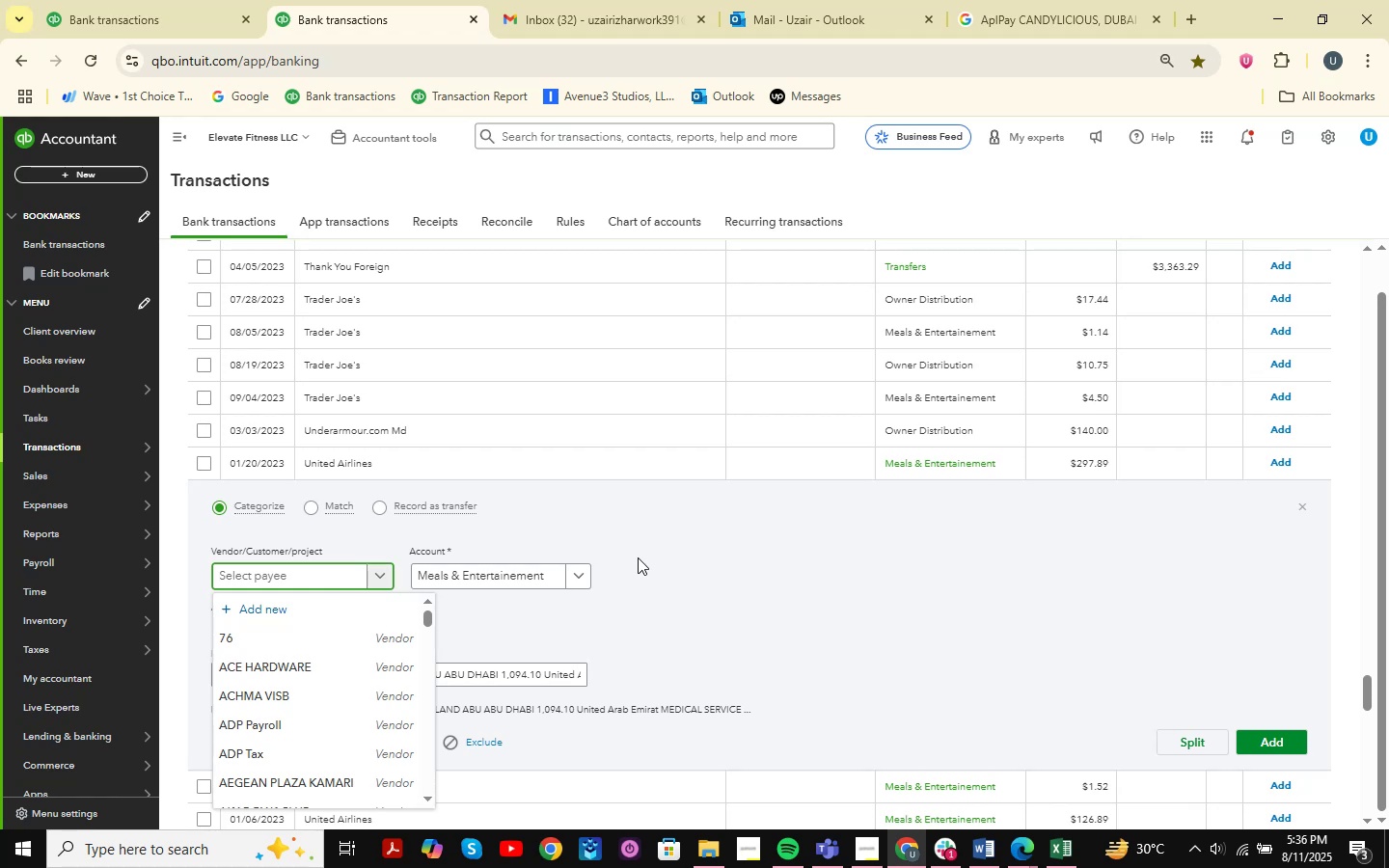 
scroll: coordinate [526, 592], scroll_direction: down, amount: 6.0
 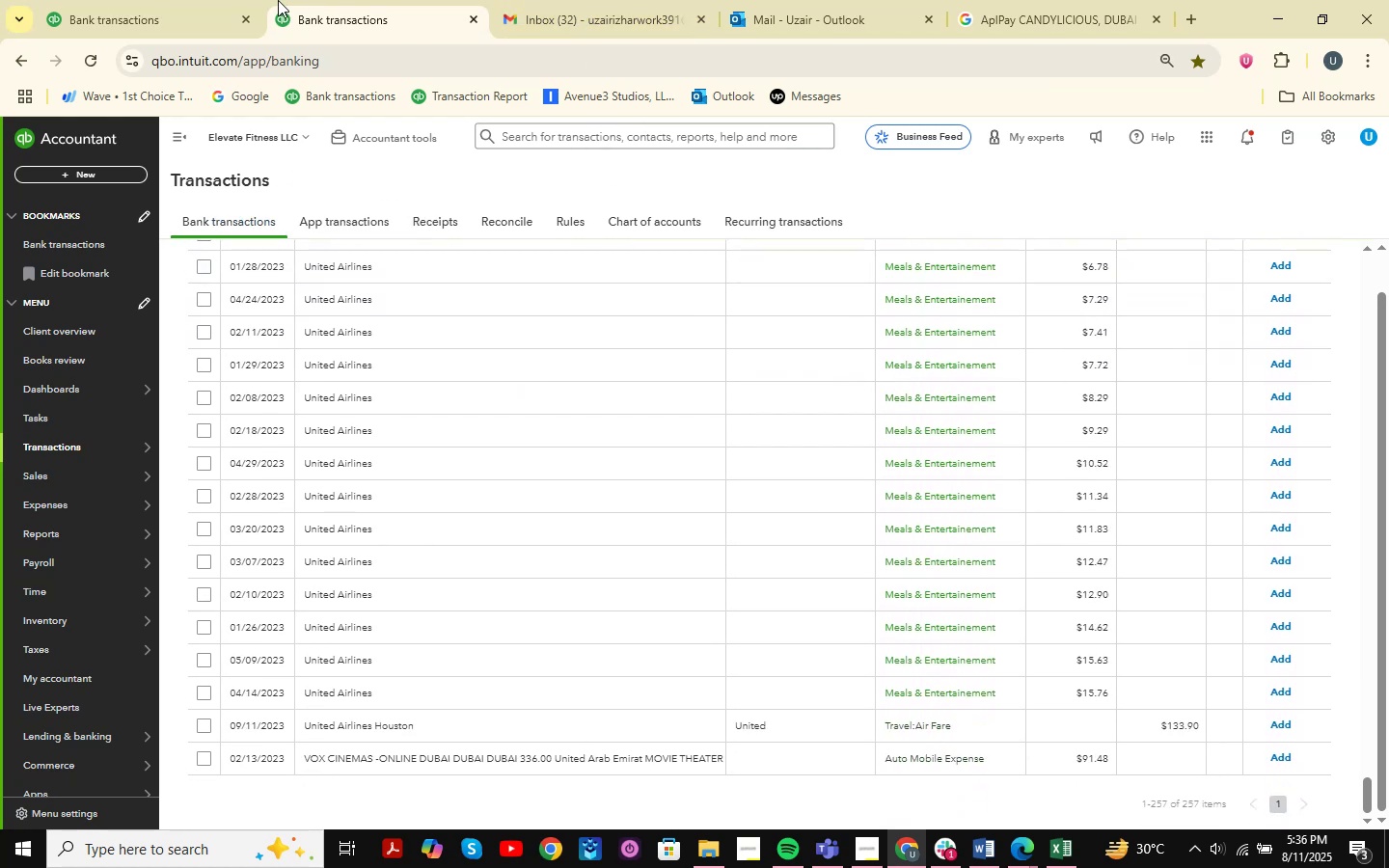 
wait(5.01)
 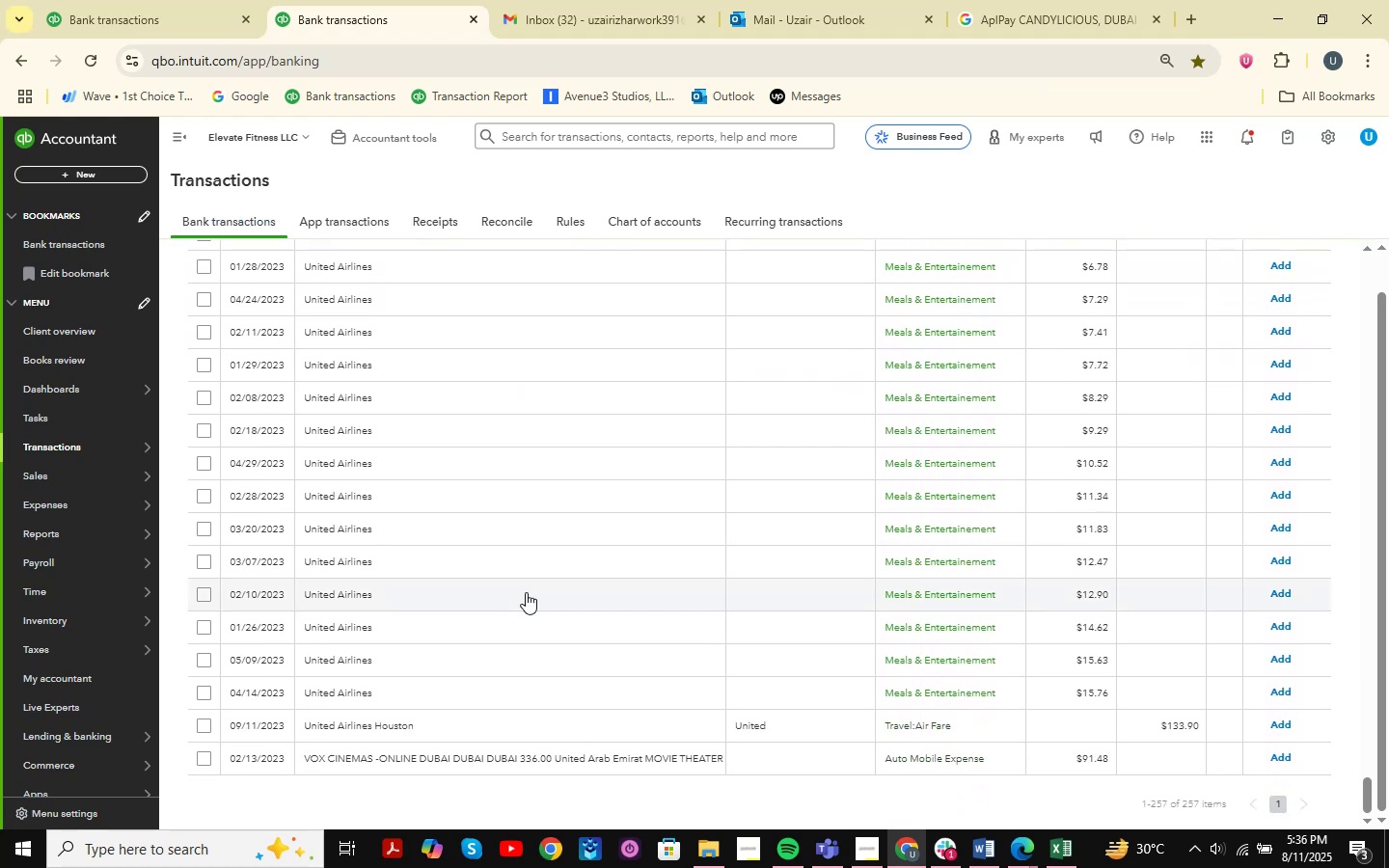 
scroll: coordinate [489, 646], scroll_direction: up, amount: 15.0
 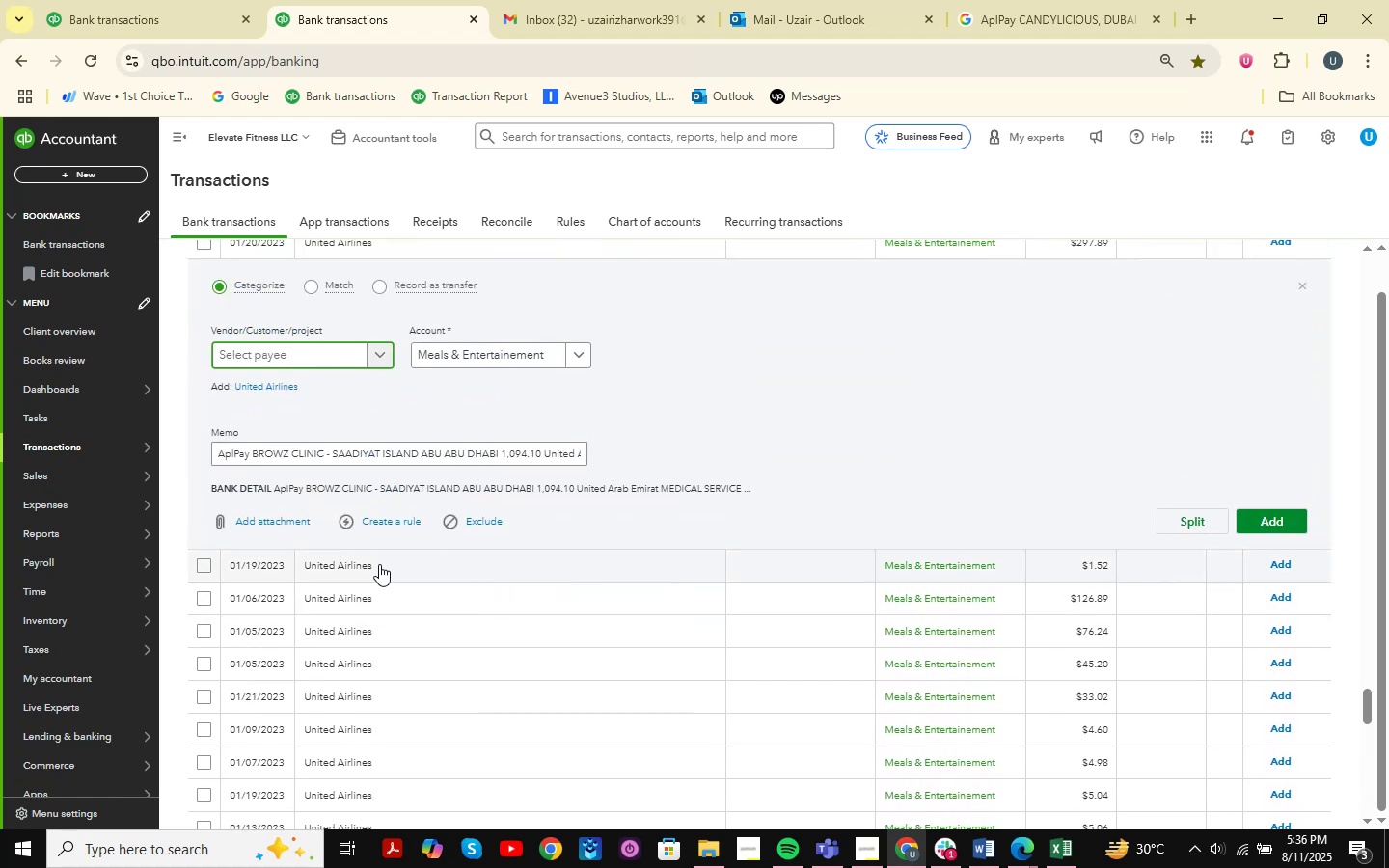 
left_click([368, 562])
 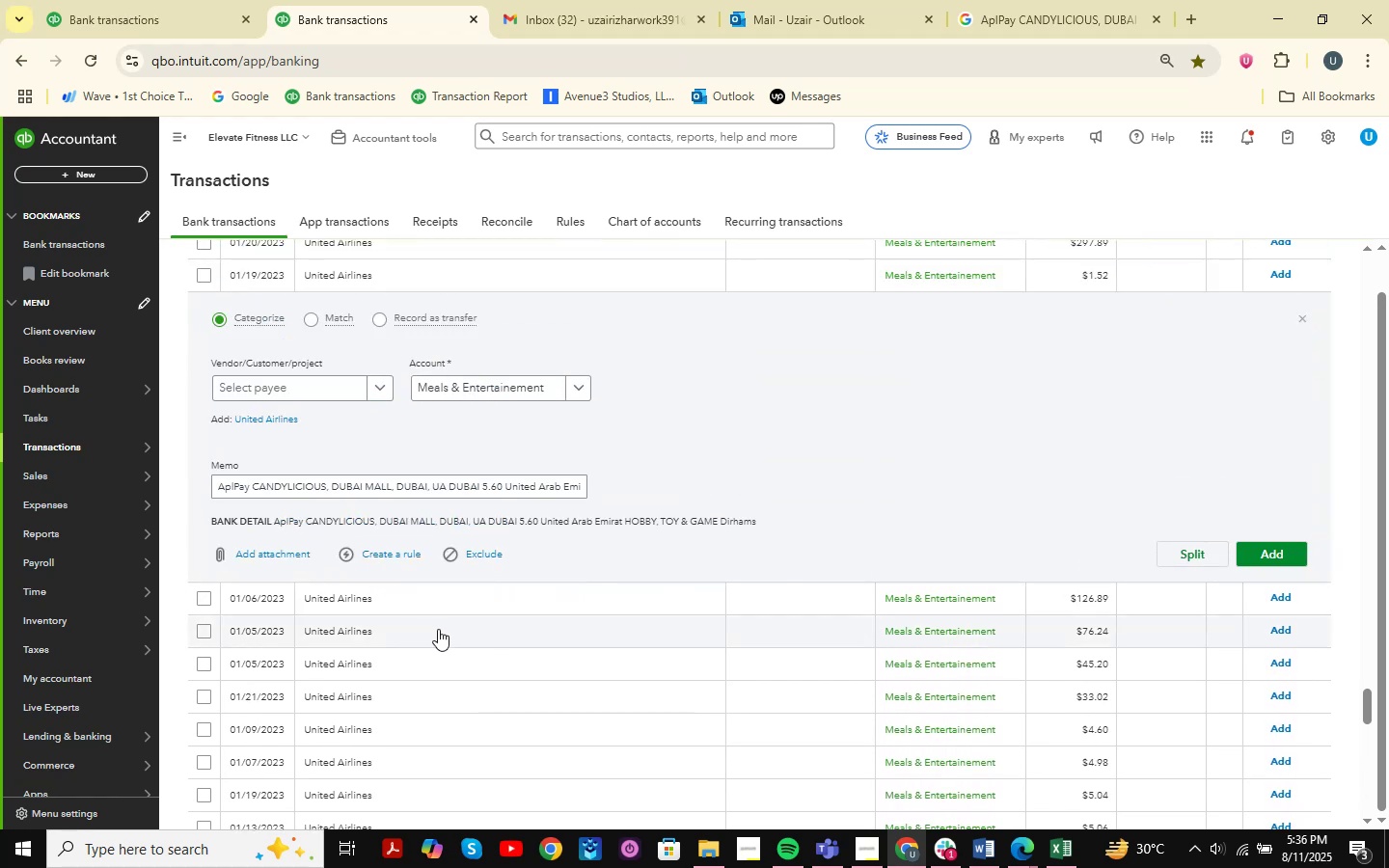 
wait(7.2)
 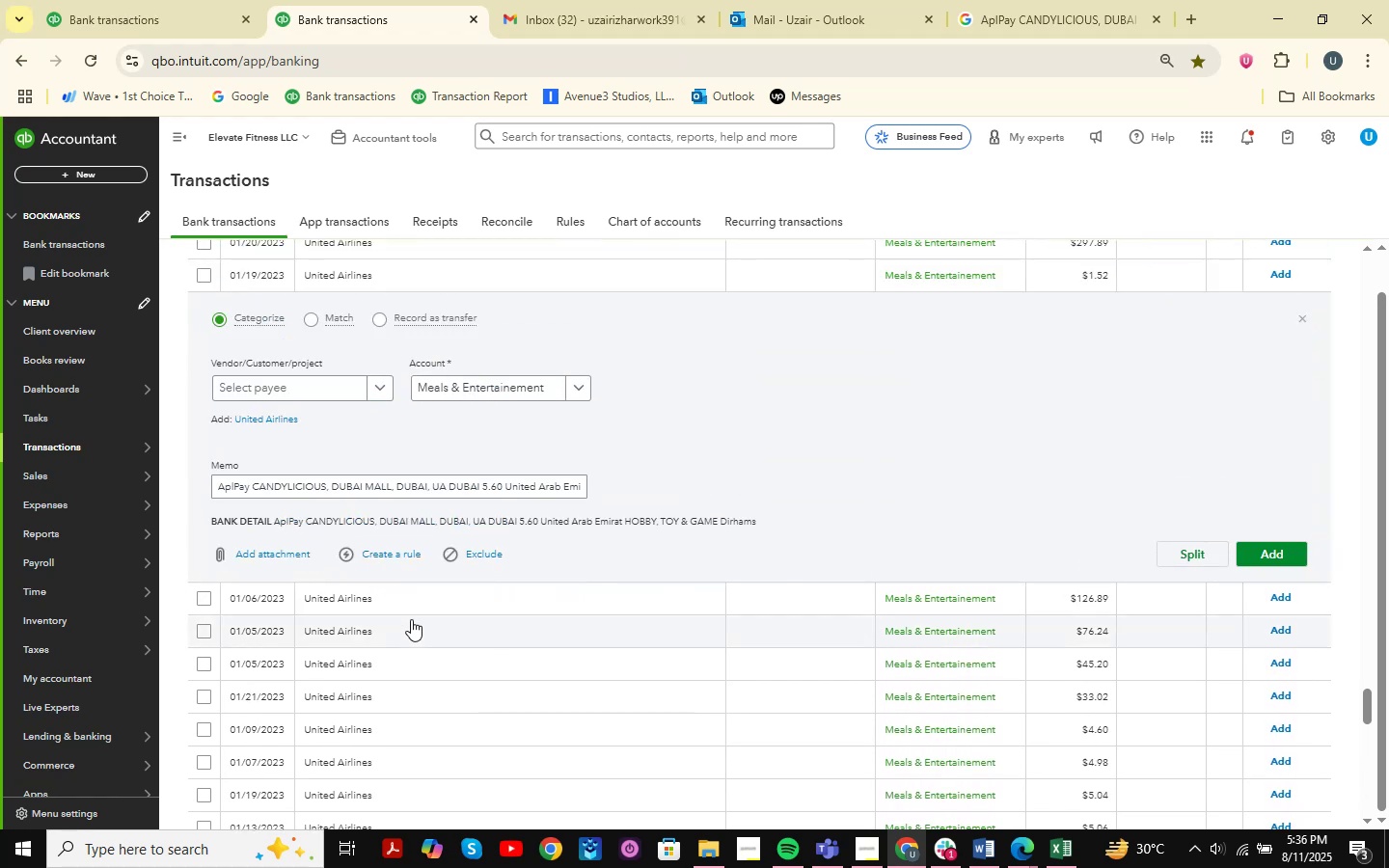 
left_click([337, 387])
 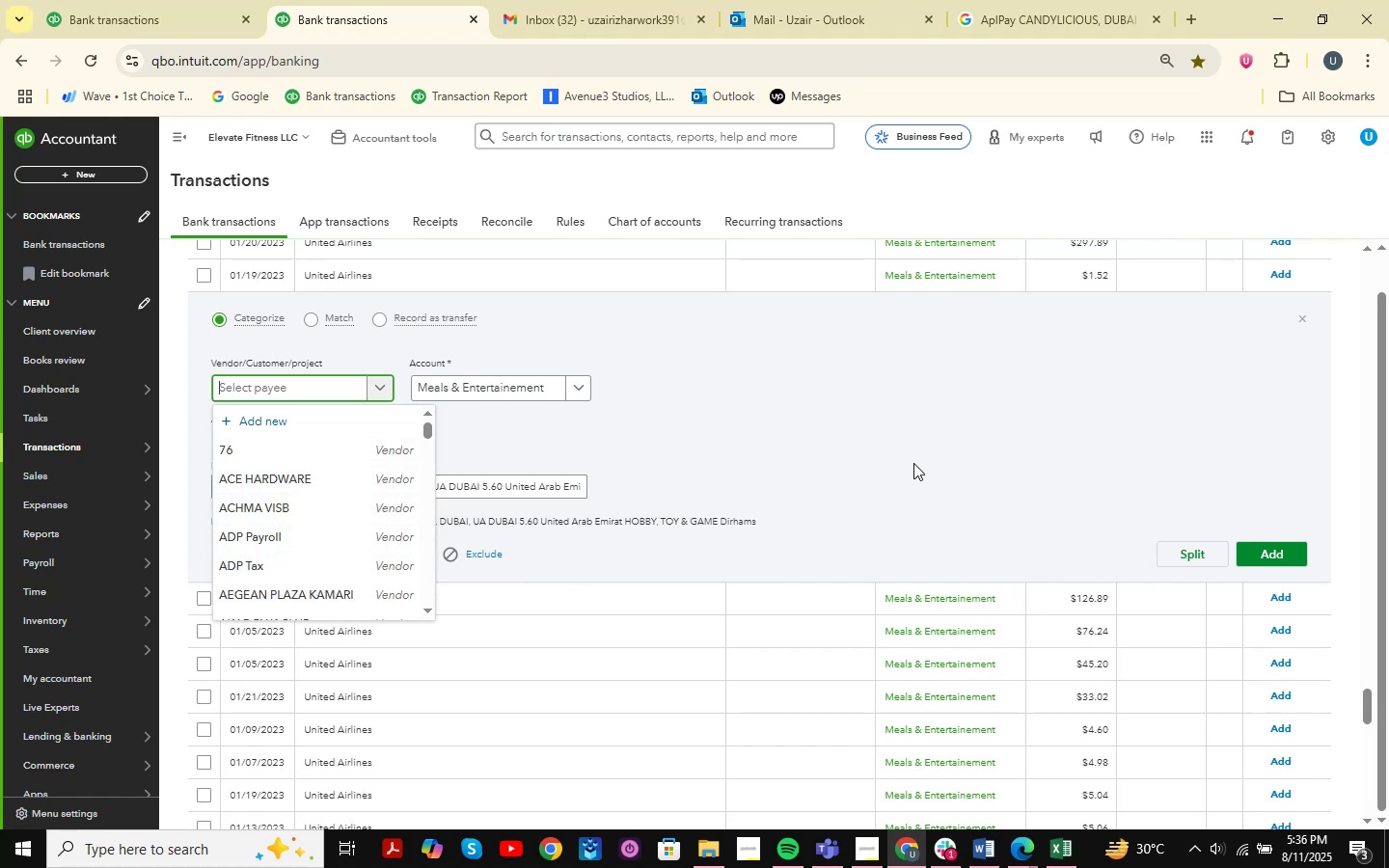 
wait(6.02)
 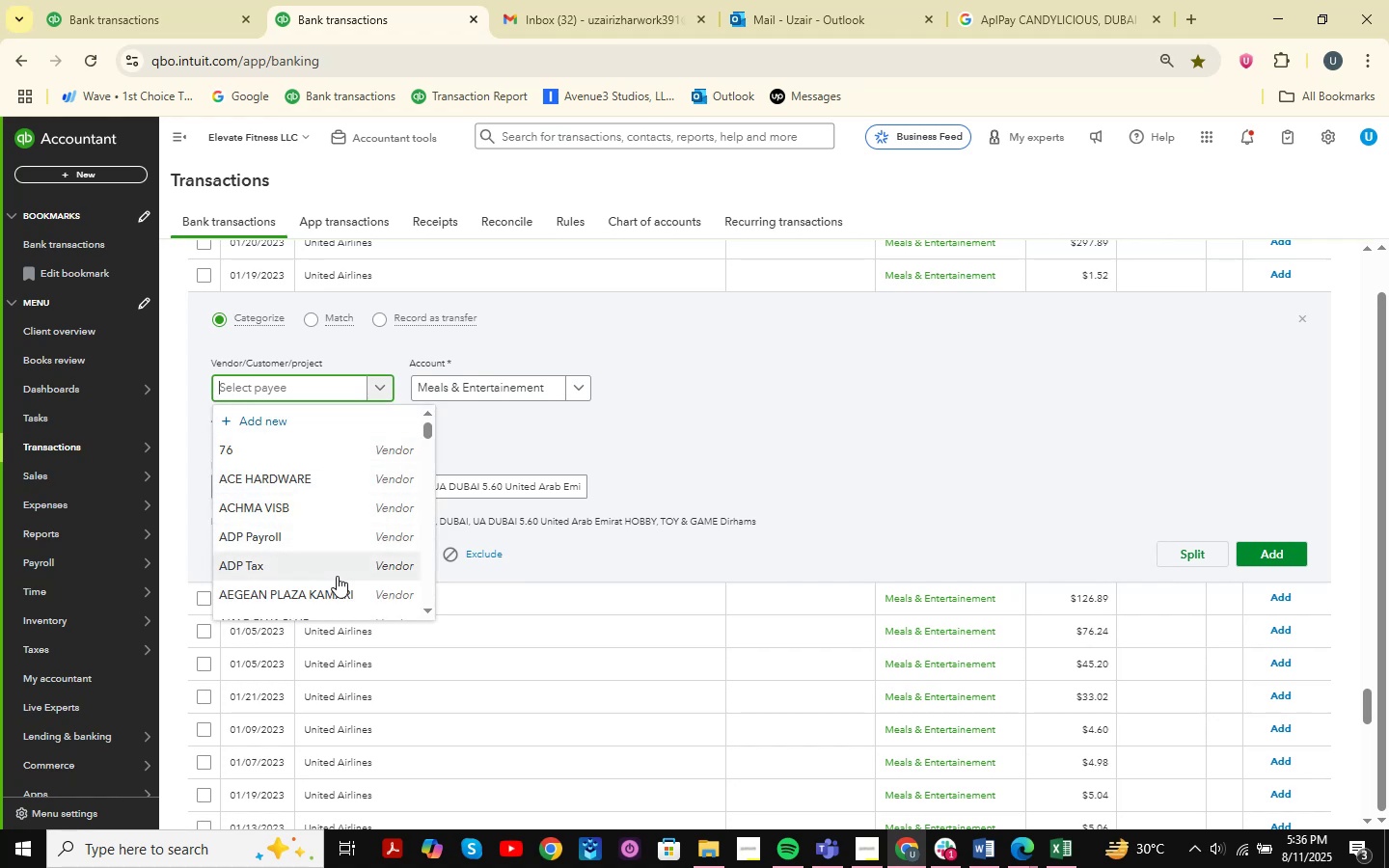 
left_click([853, 481])
 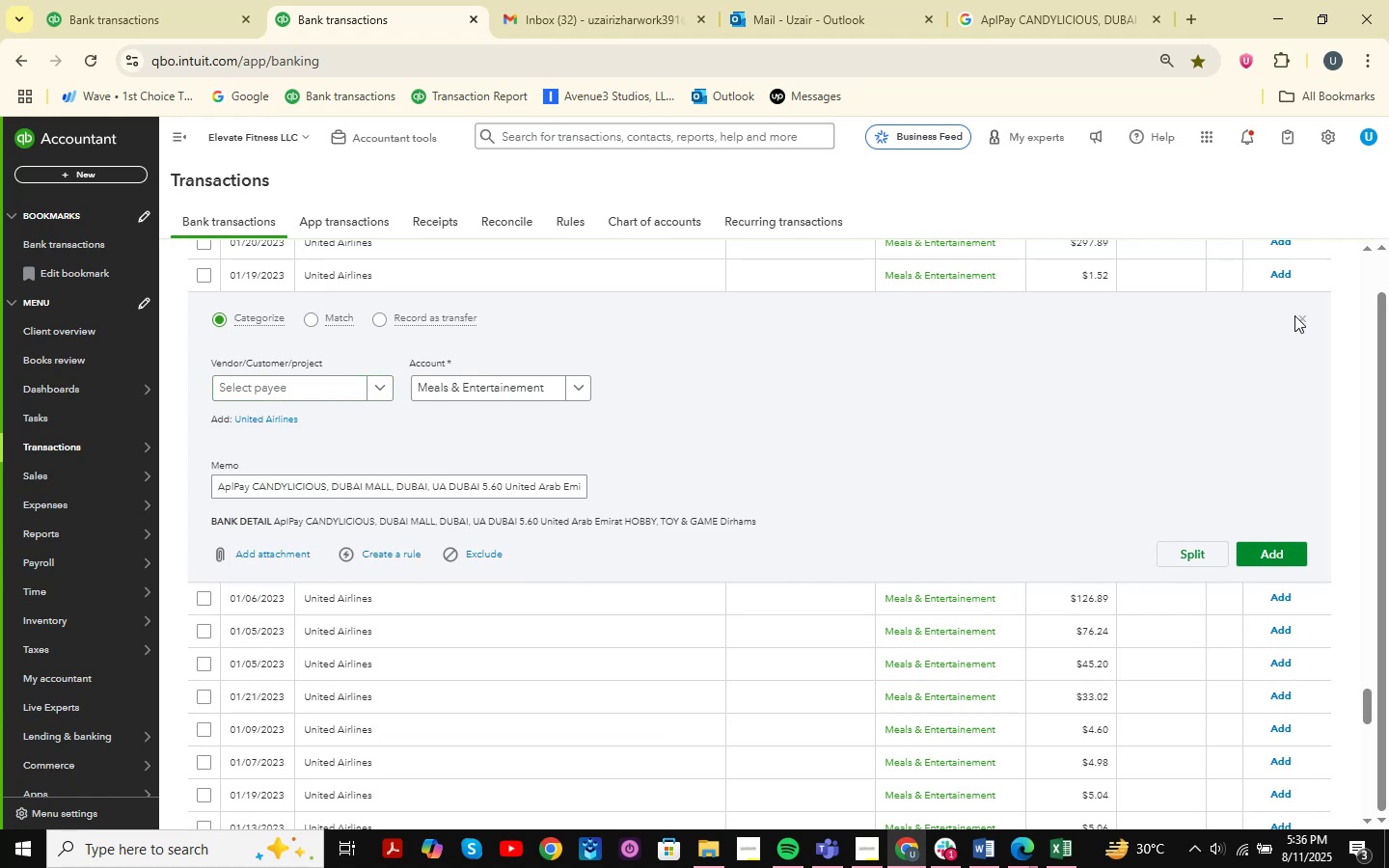 
left_click([1306, 315])
 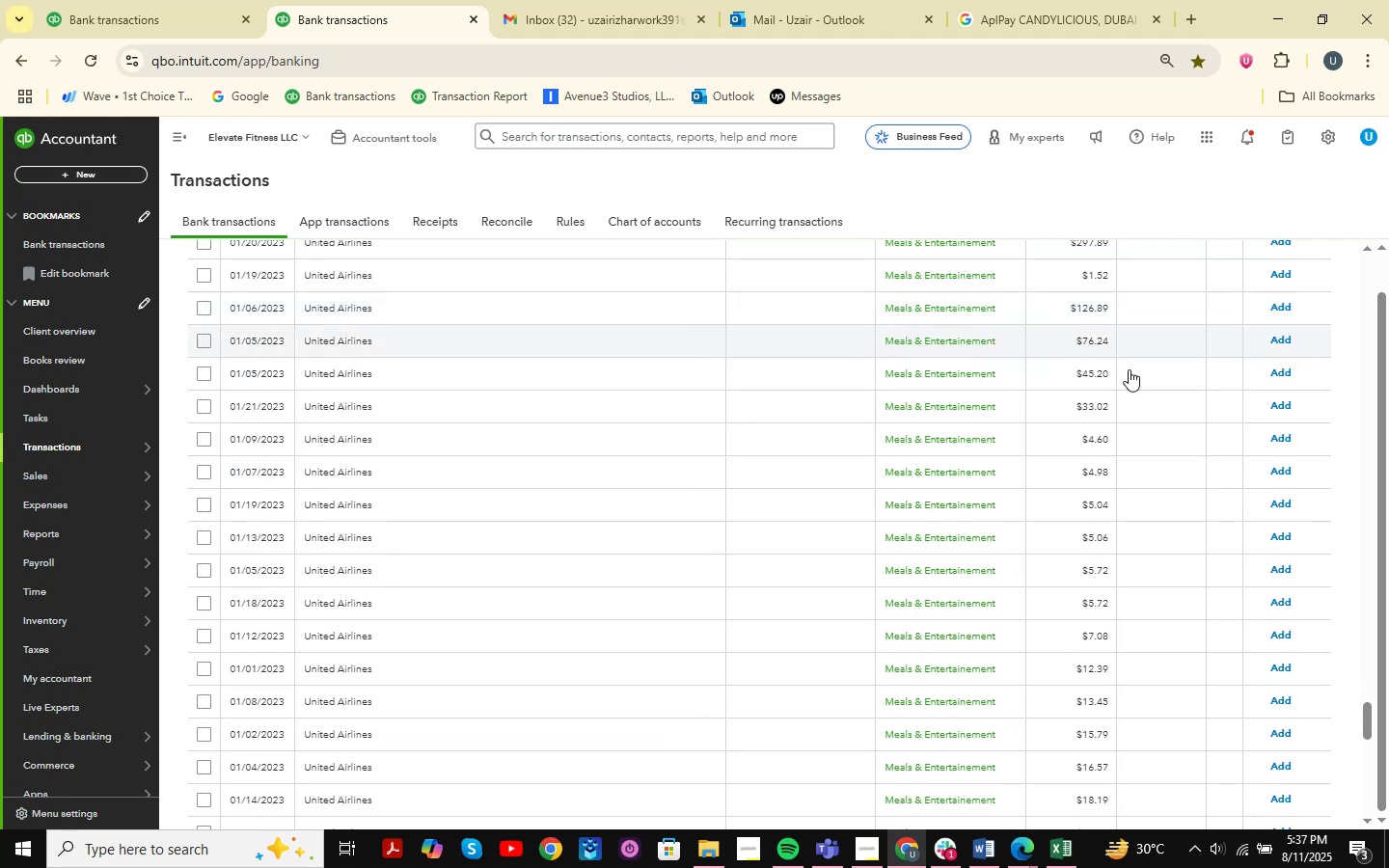 
scroll: coordinate [522, 576], scroll_direction: up, amount: 38.0
 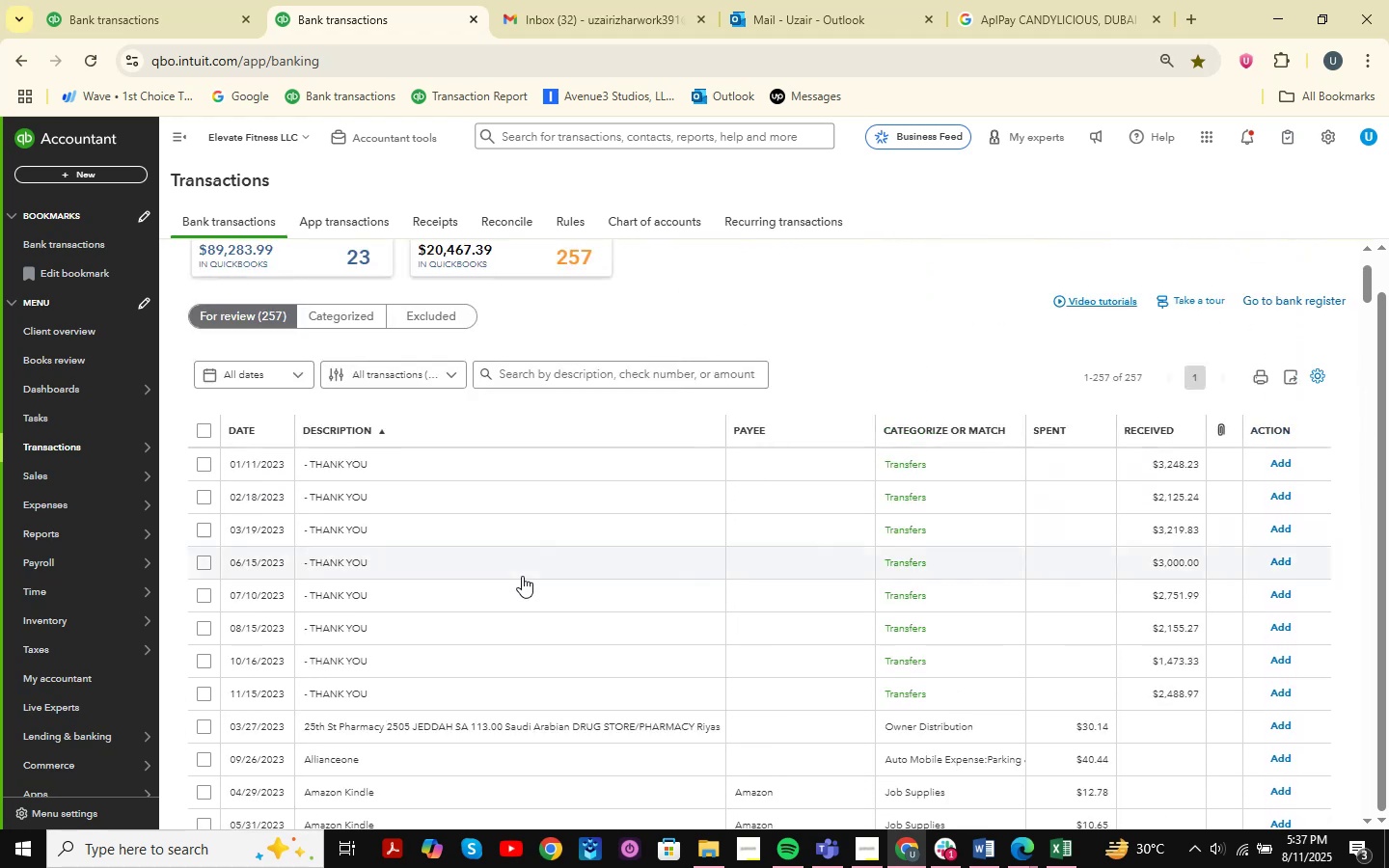 
scroll: coordinate [522, 576], scroll_direction: down, amount: 48.0
 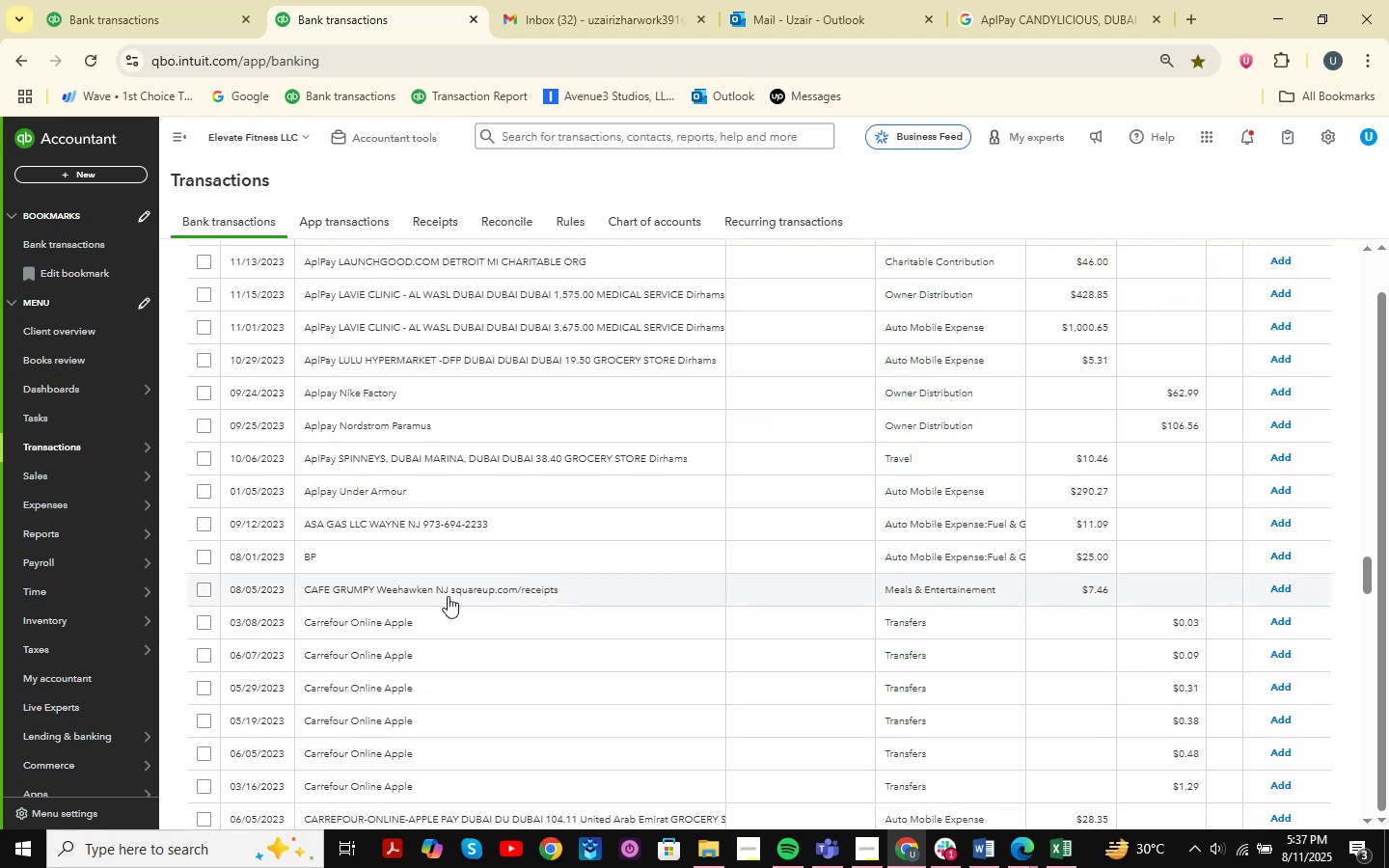 
left_click([427, 590])
 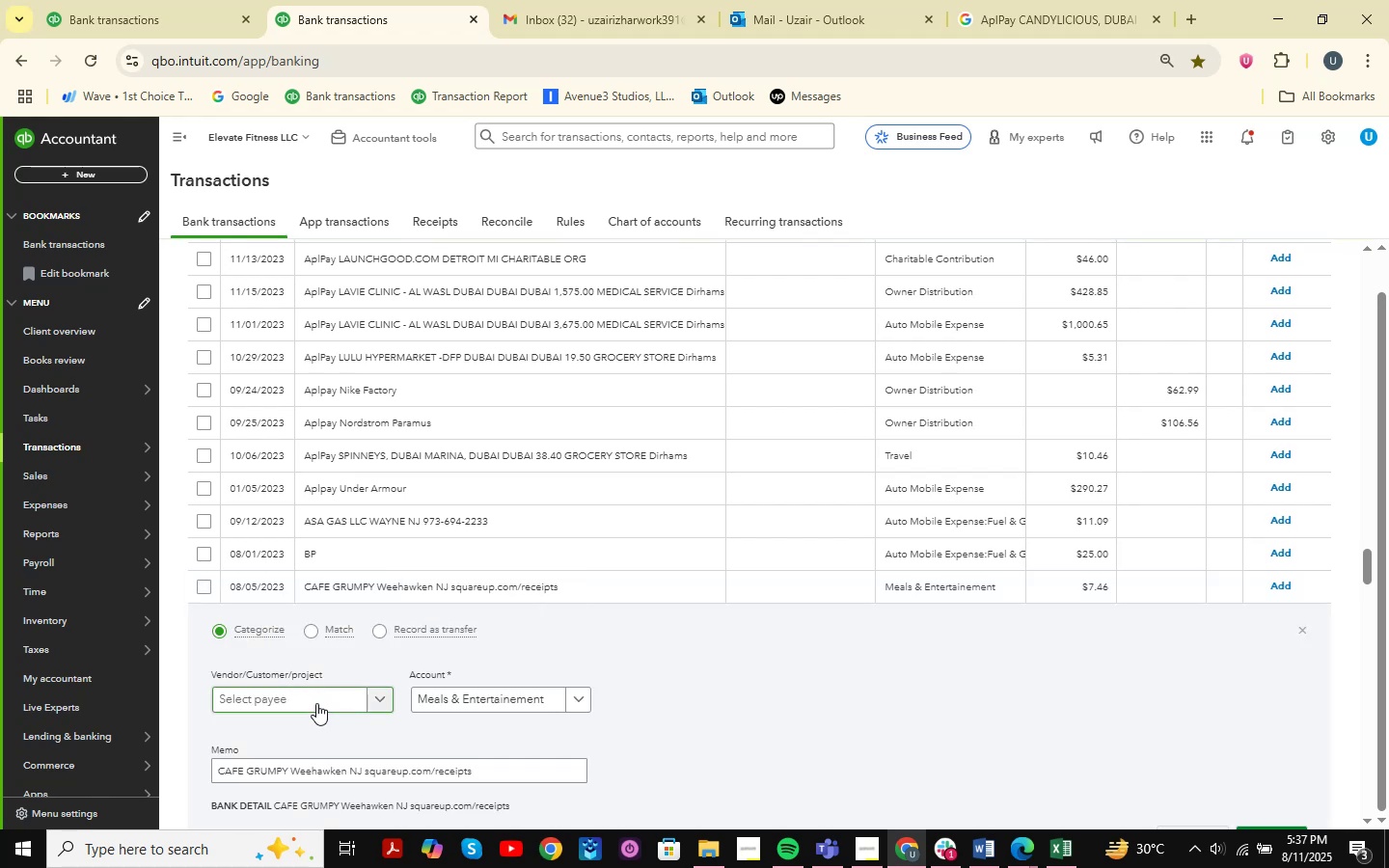 
left_click_drag(start_coordinate=[286, 770], to_coordinate=[200, 766])
 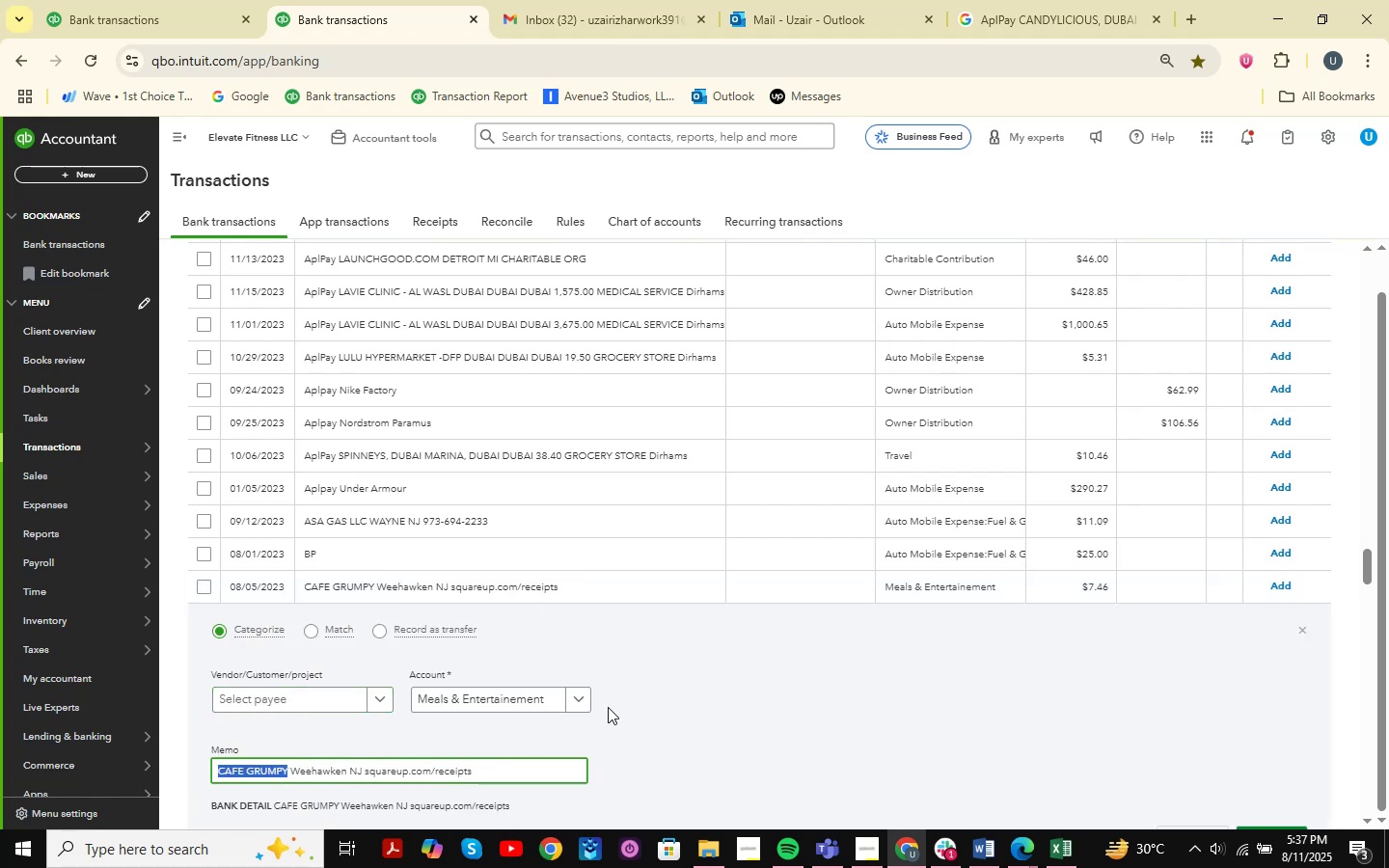 
key(Control+C)
 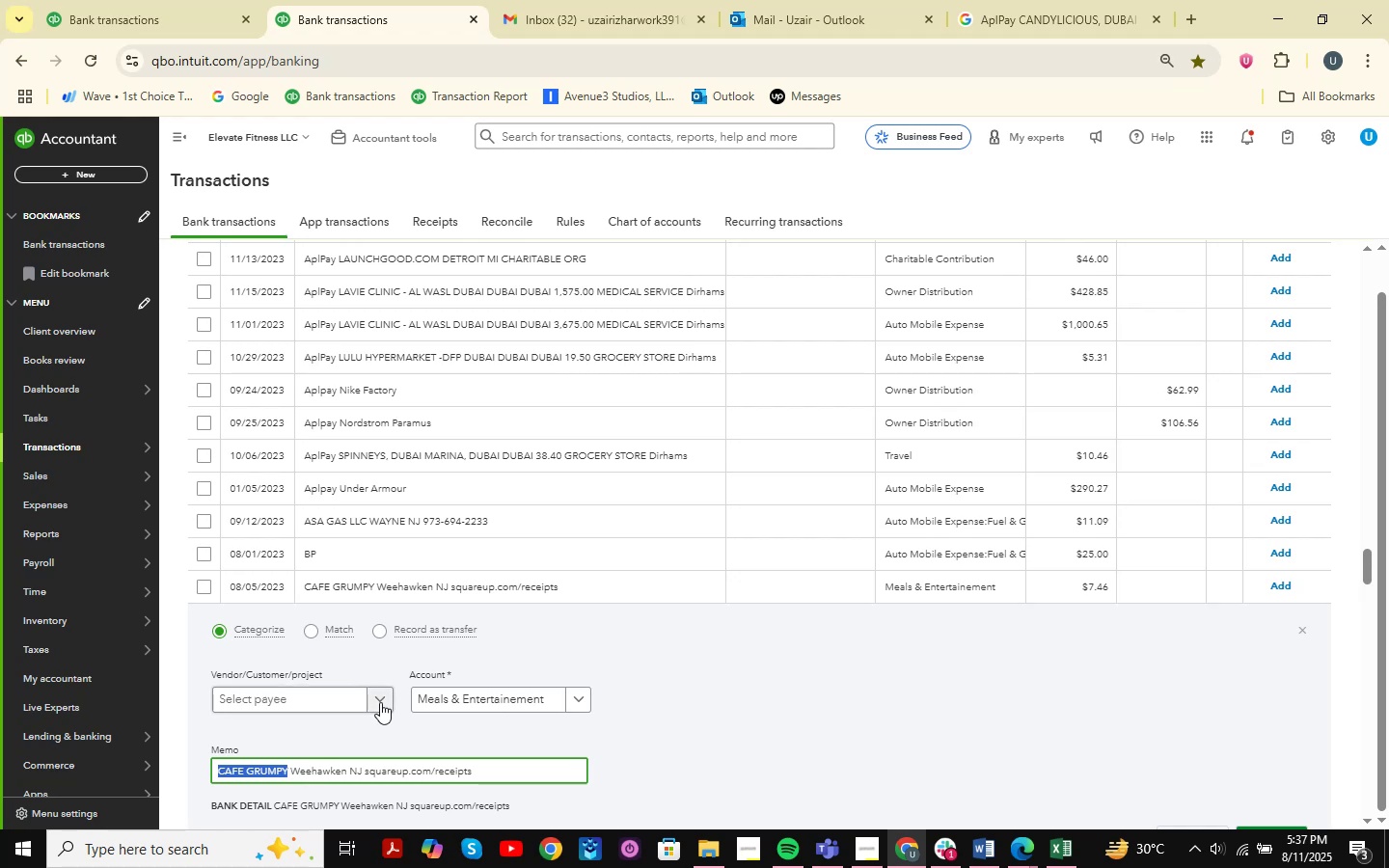 
left_click([343, 703])
 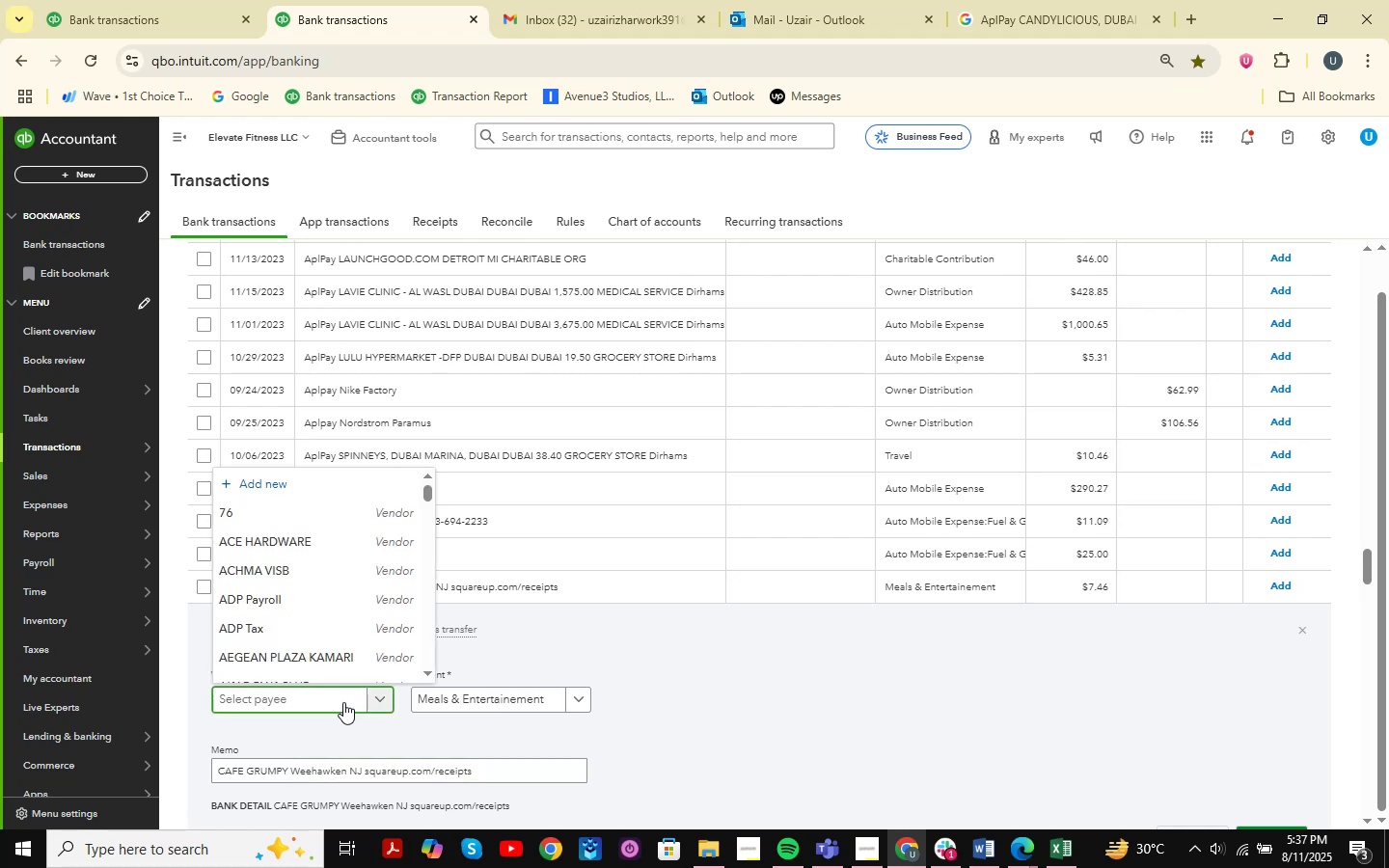 
key(Control+V)
 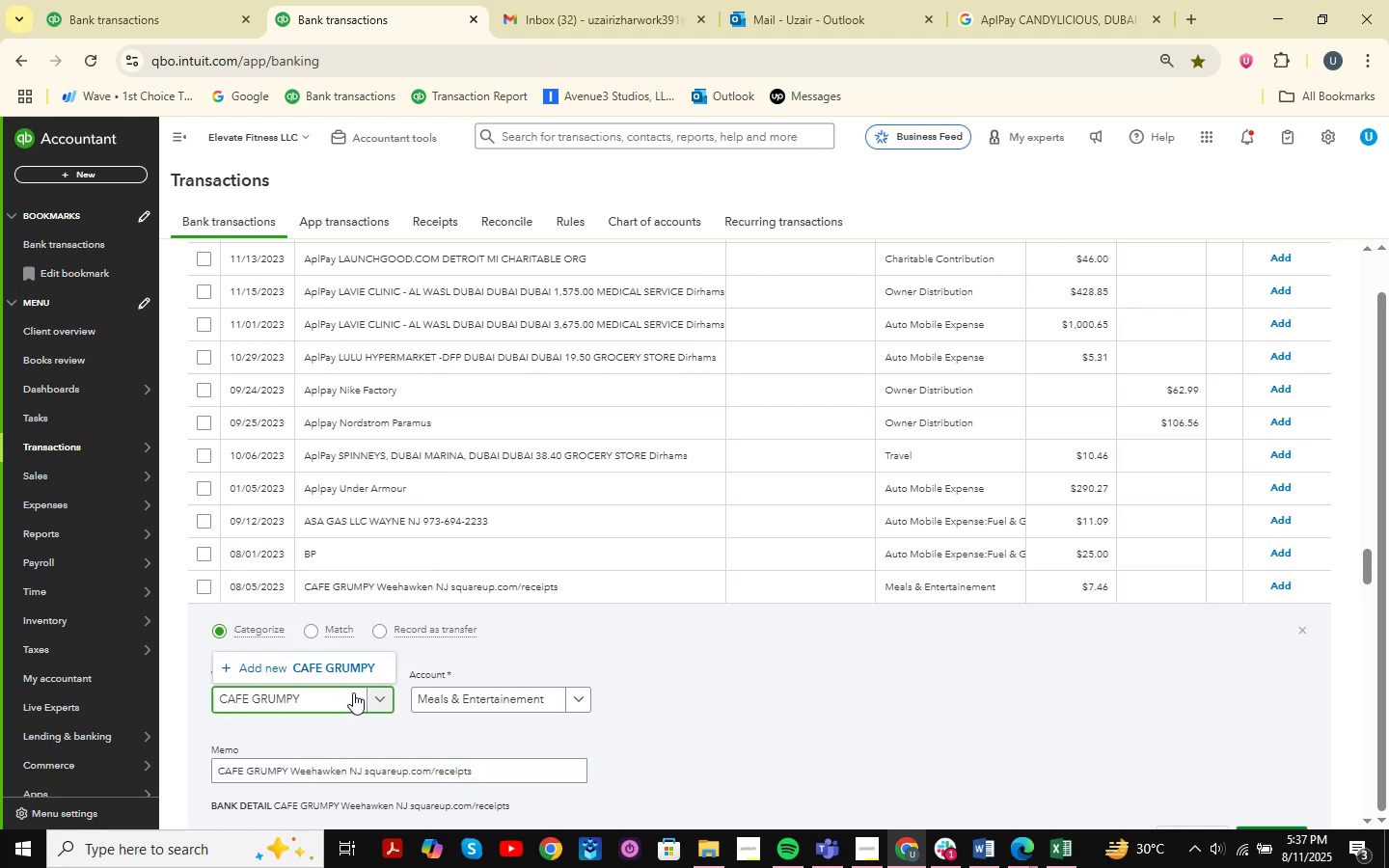 
left_click([350, 674])
 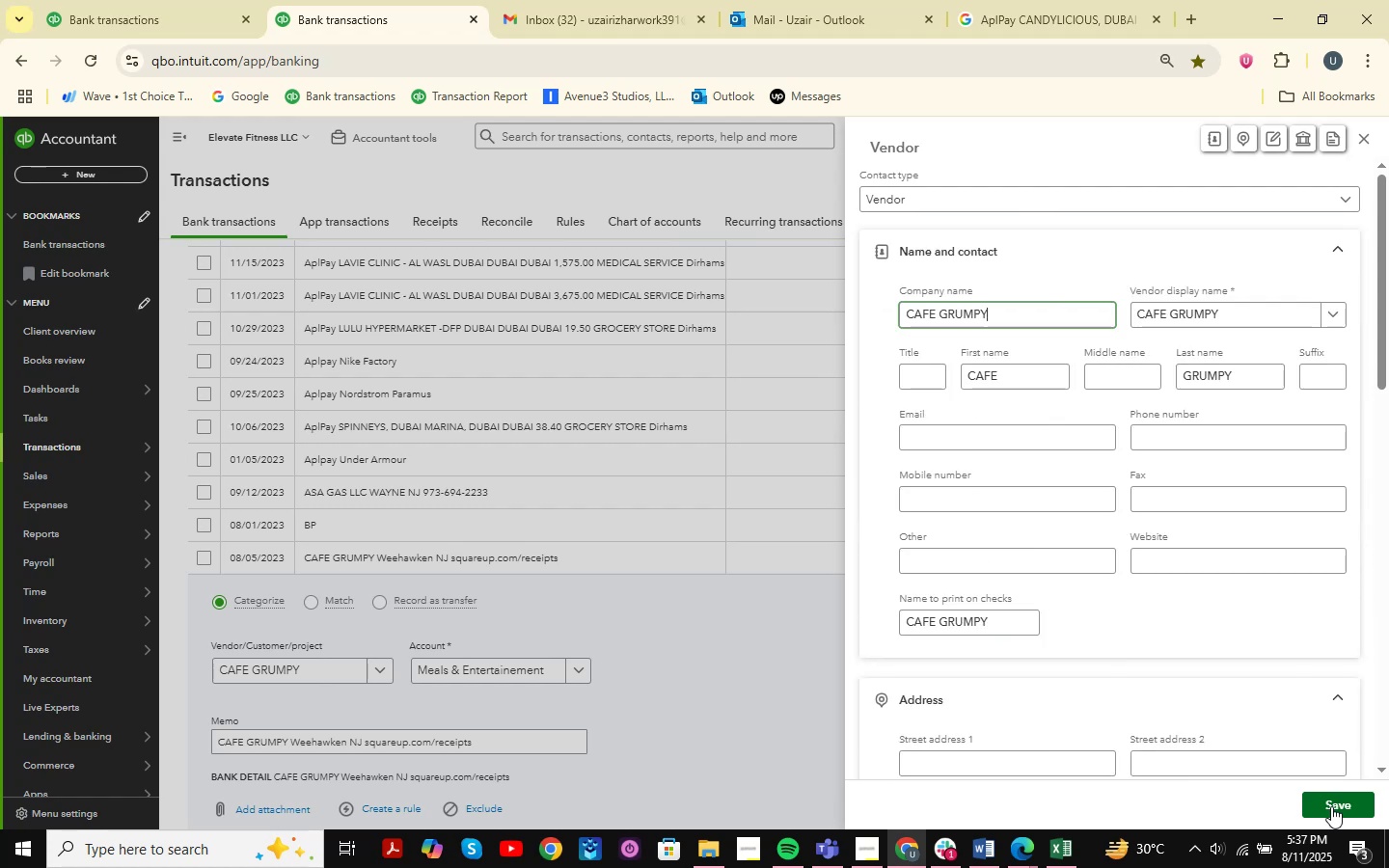 
wait(5.49)
 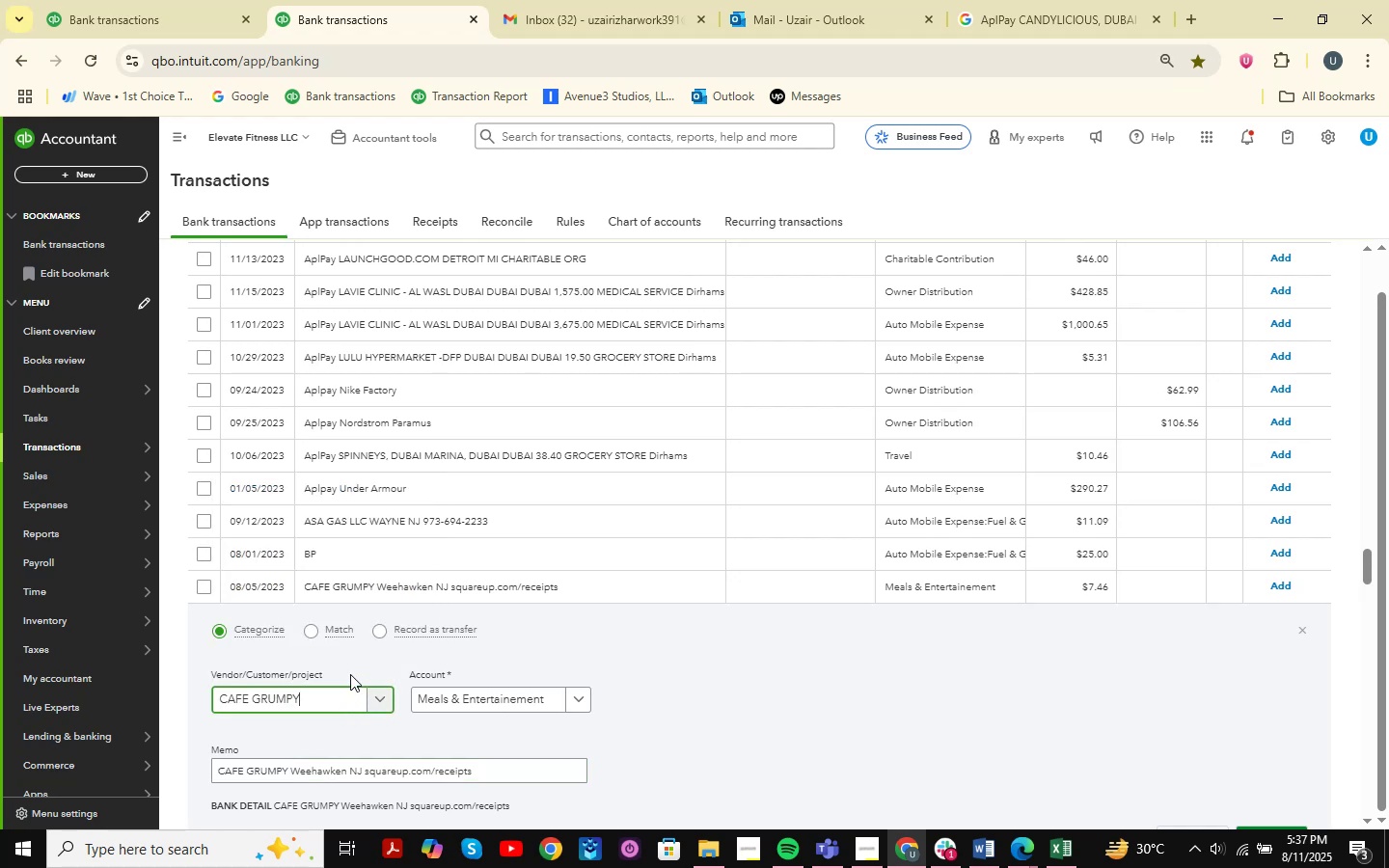 
left_click([1338, 803])
 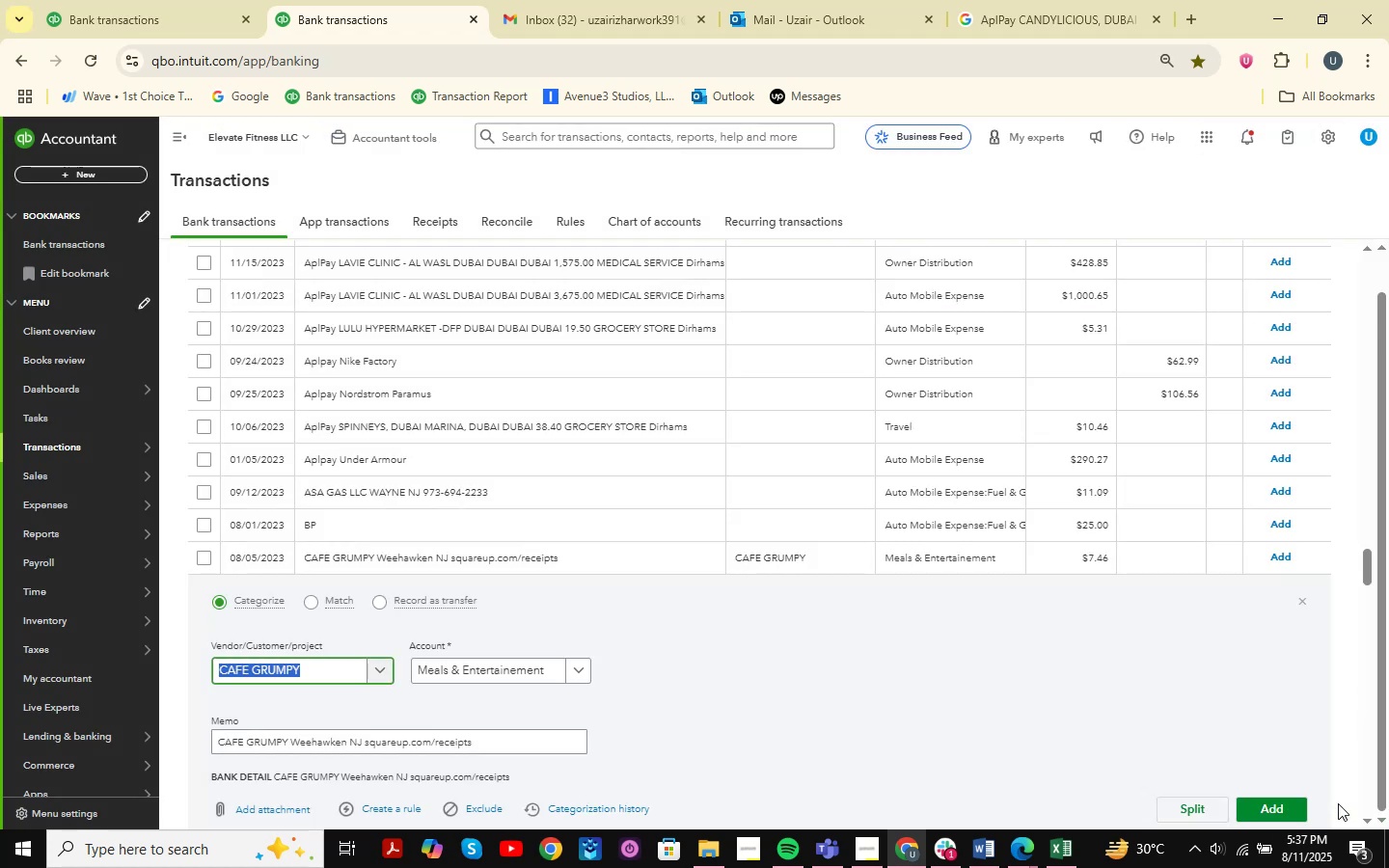 
wait(8.66)
 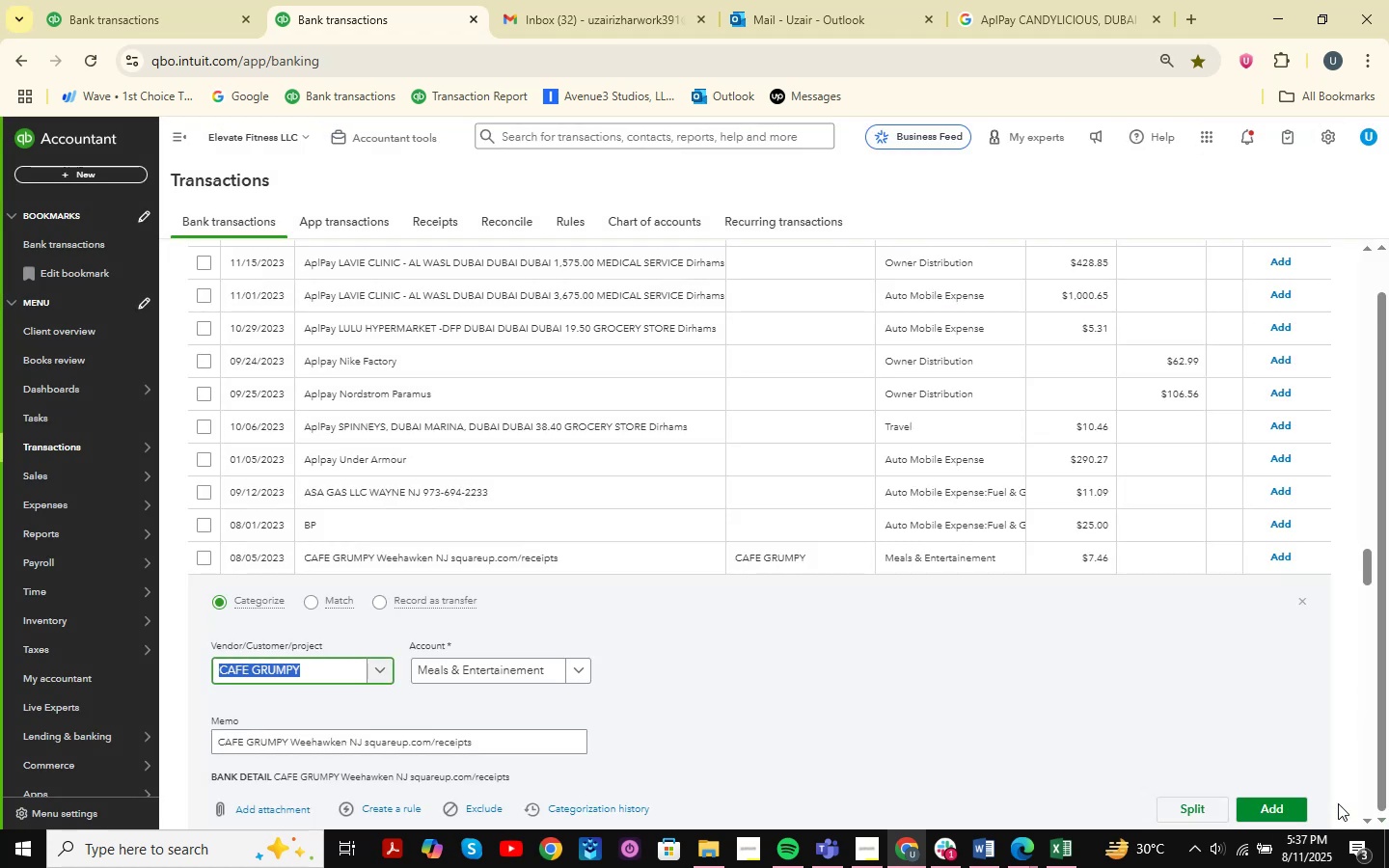 
scroll: coordinate [769, 720], scroll_direction: down, amount: 2.0
 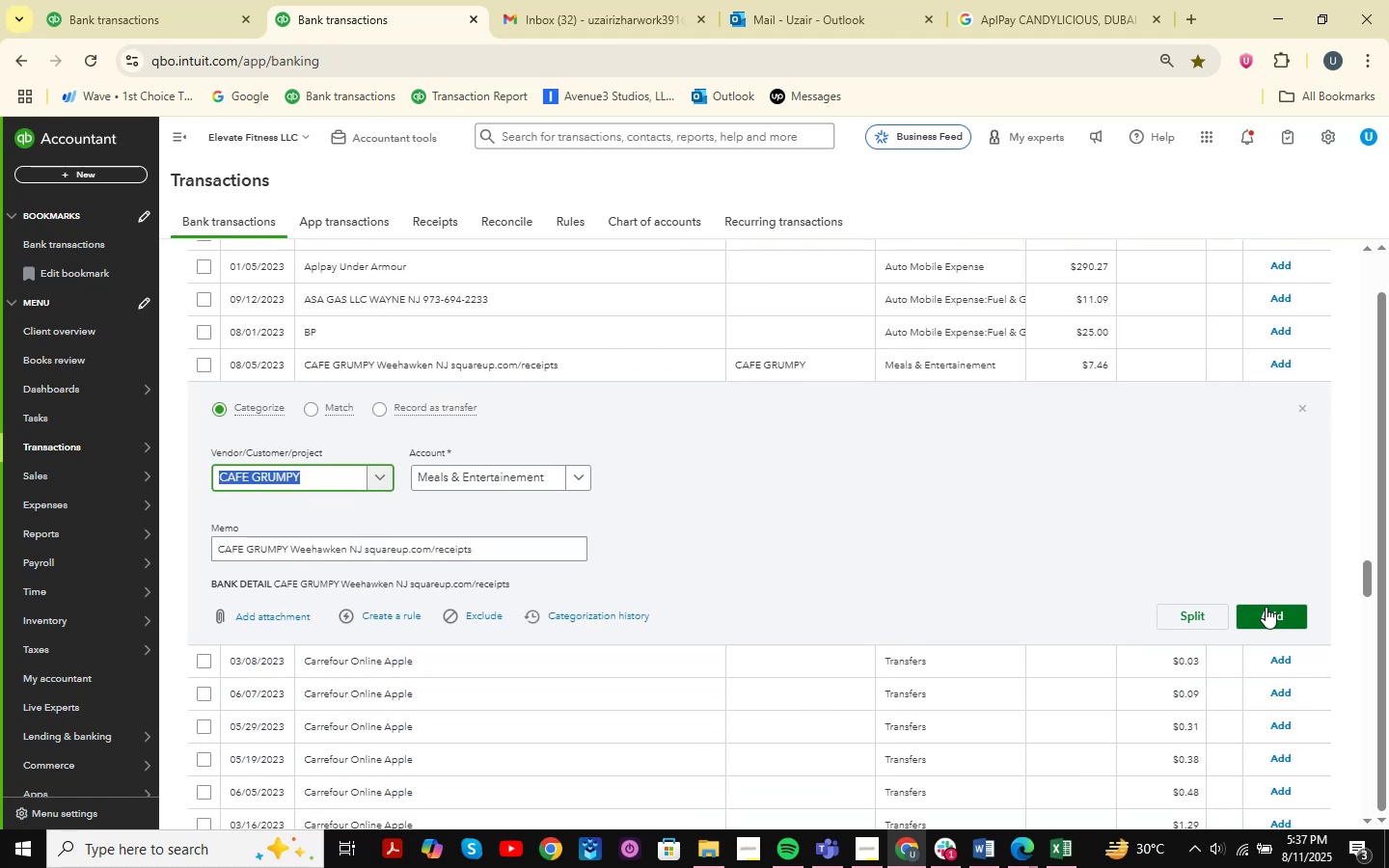 
left_click([1266, 607])
 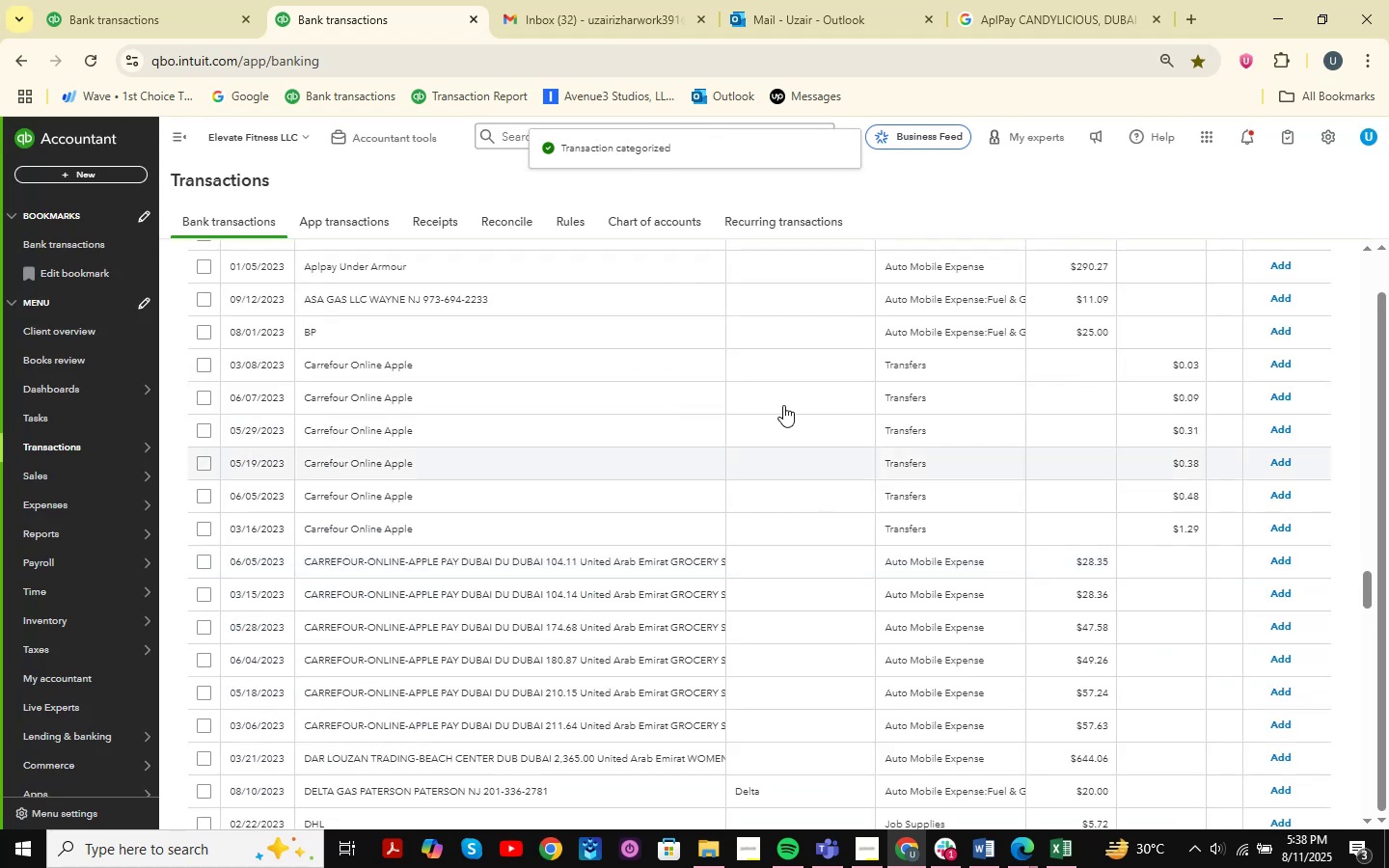 
wait(6.82)
 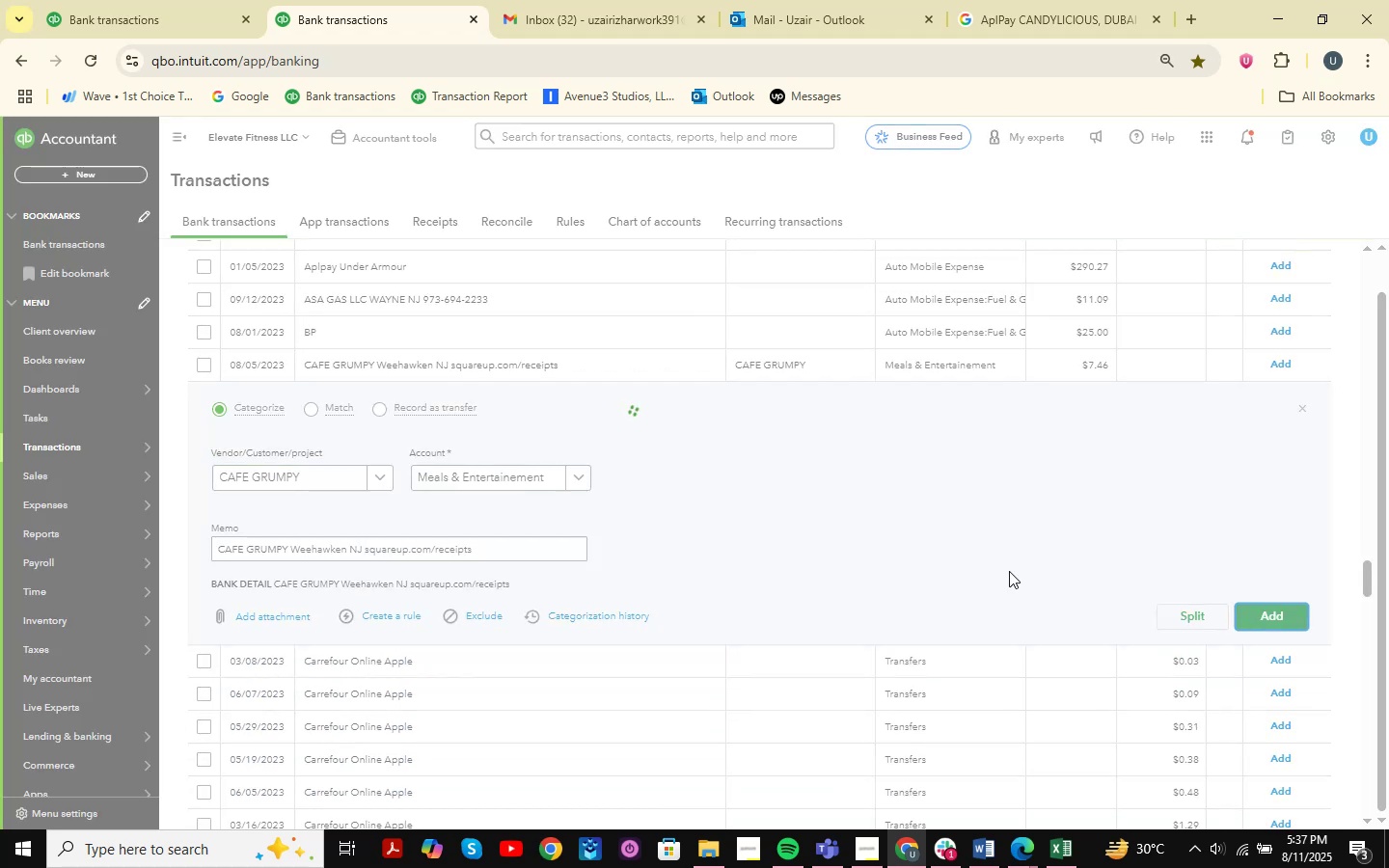 
scroll: coordinate [406, 560], scroll_direction: down, amount: 5.0
 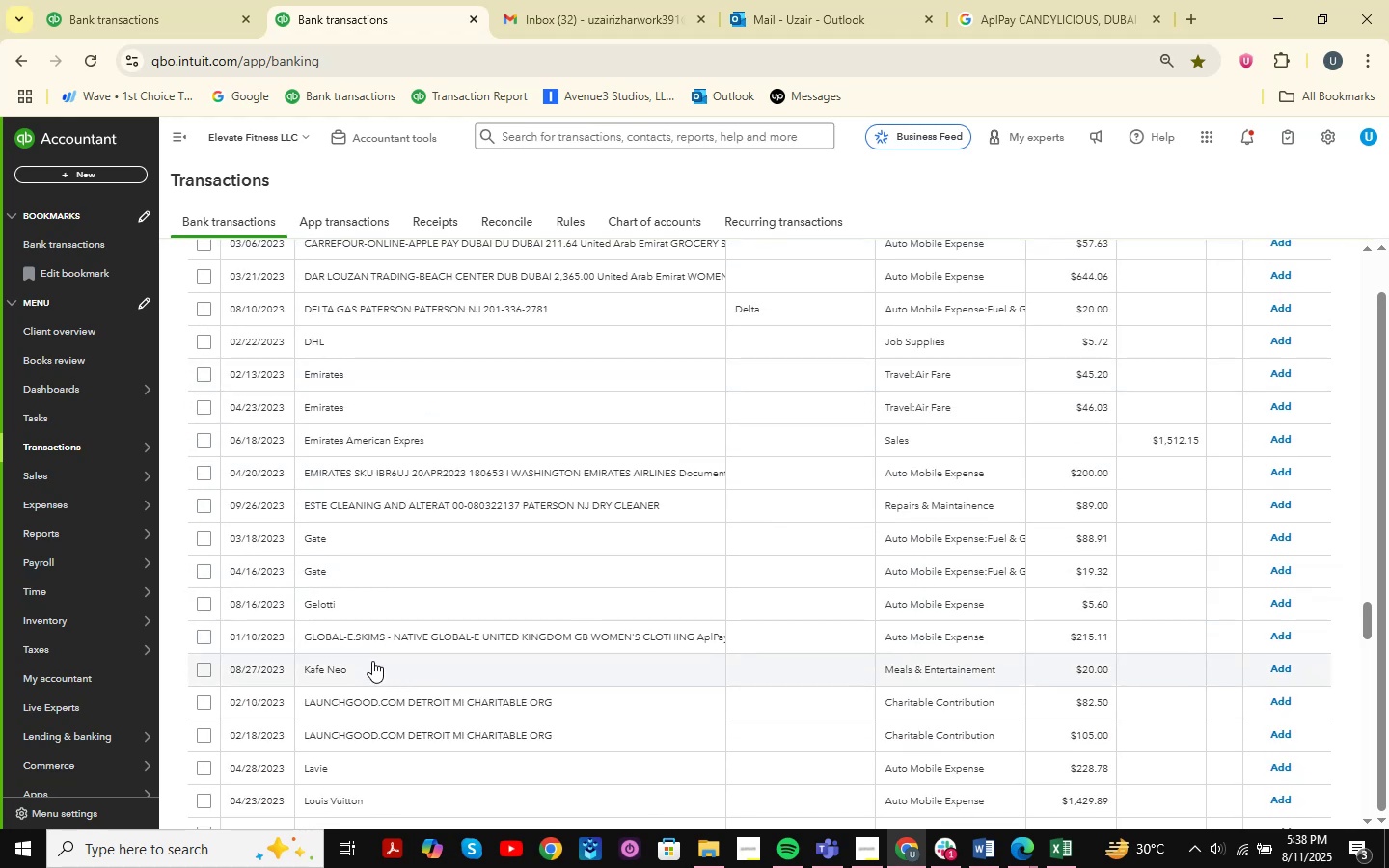 
left_click([370, 665])
 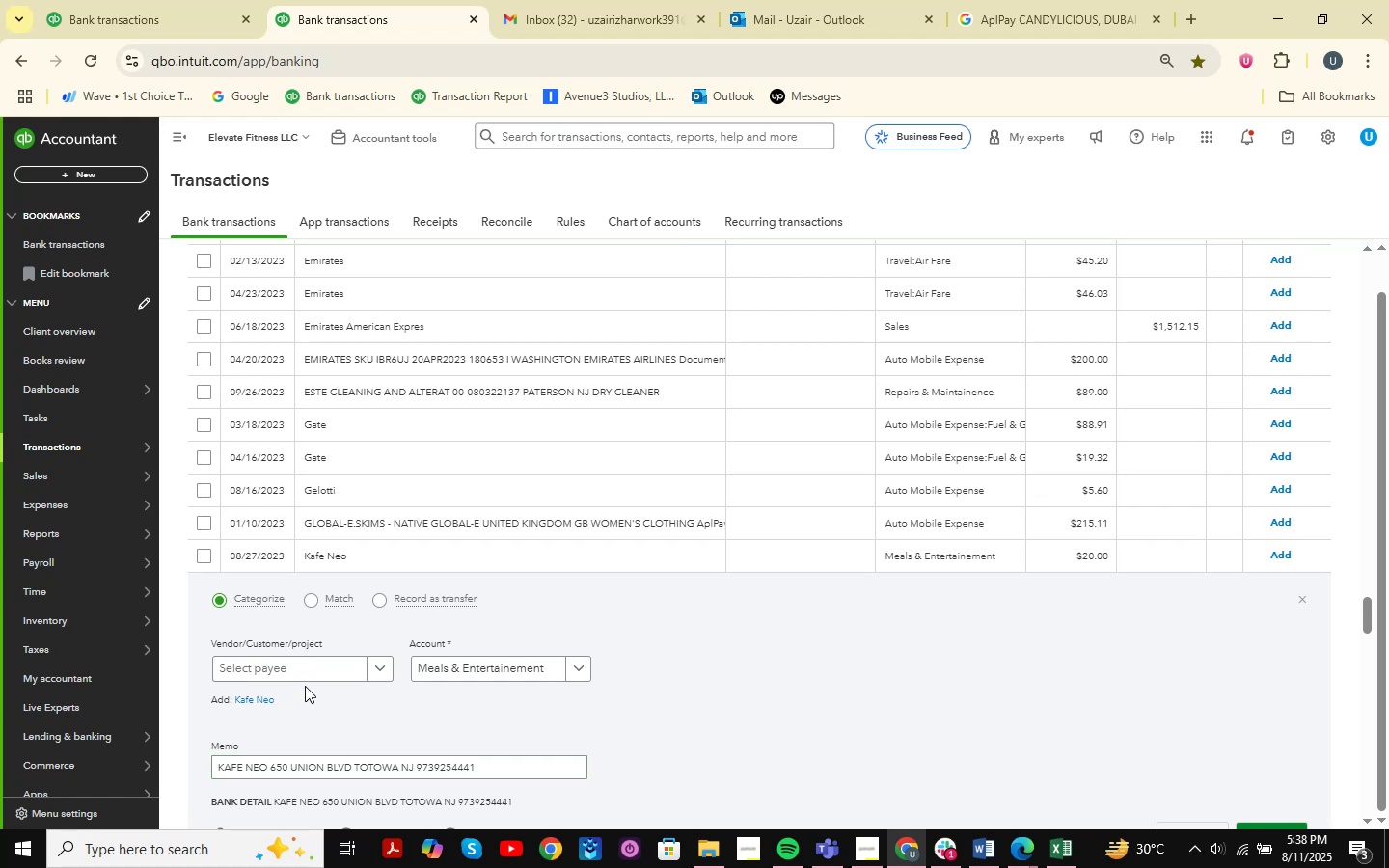 
wait(5.26)
 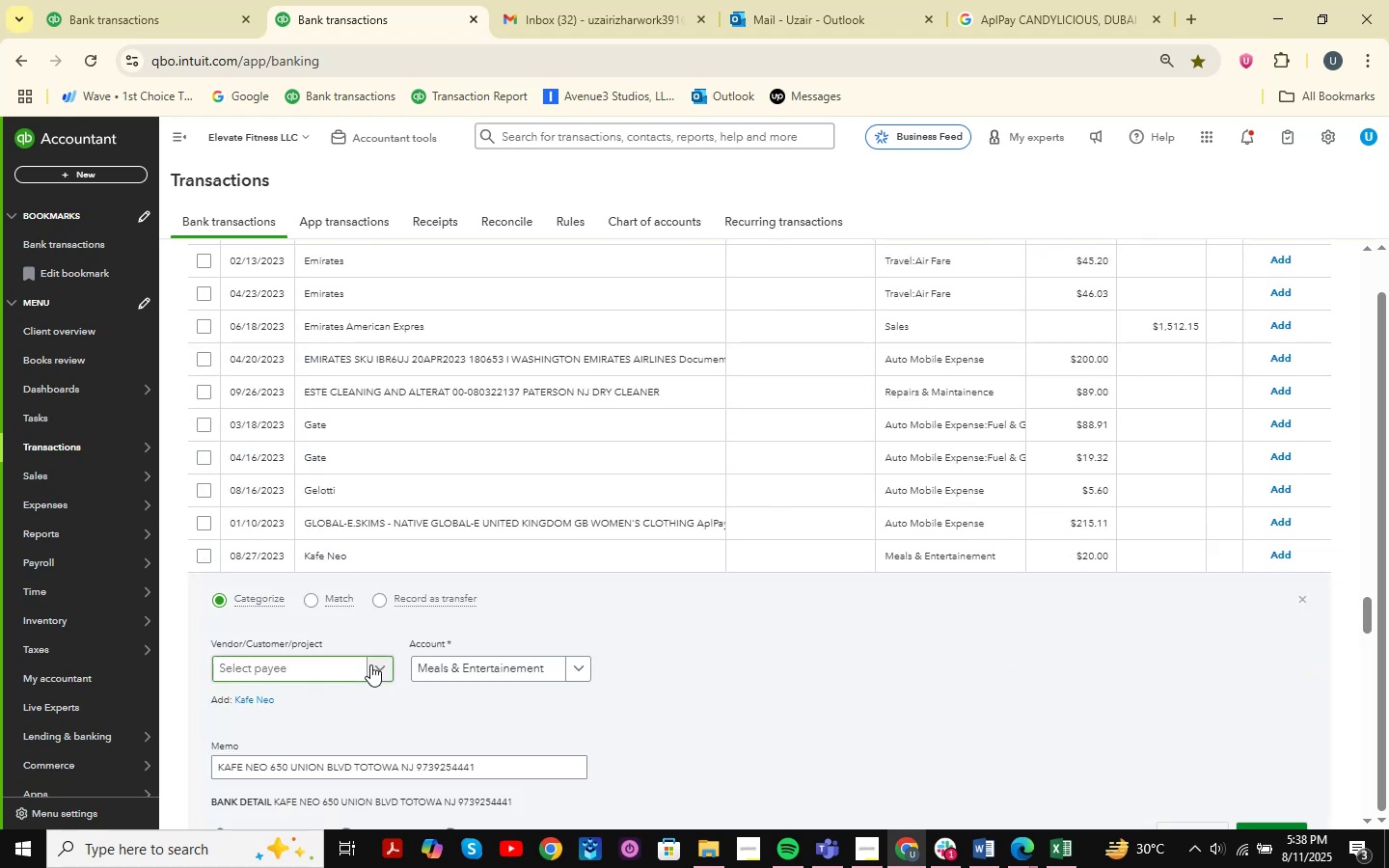 
left_click_drag(start_coordinate=[266, 767], to_coordinate=[209, 765])
 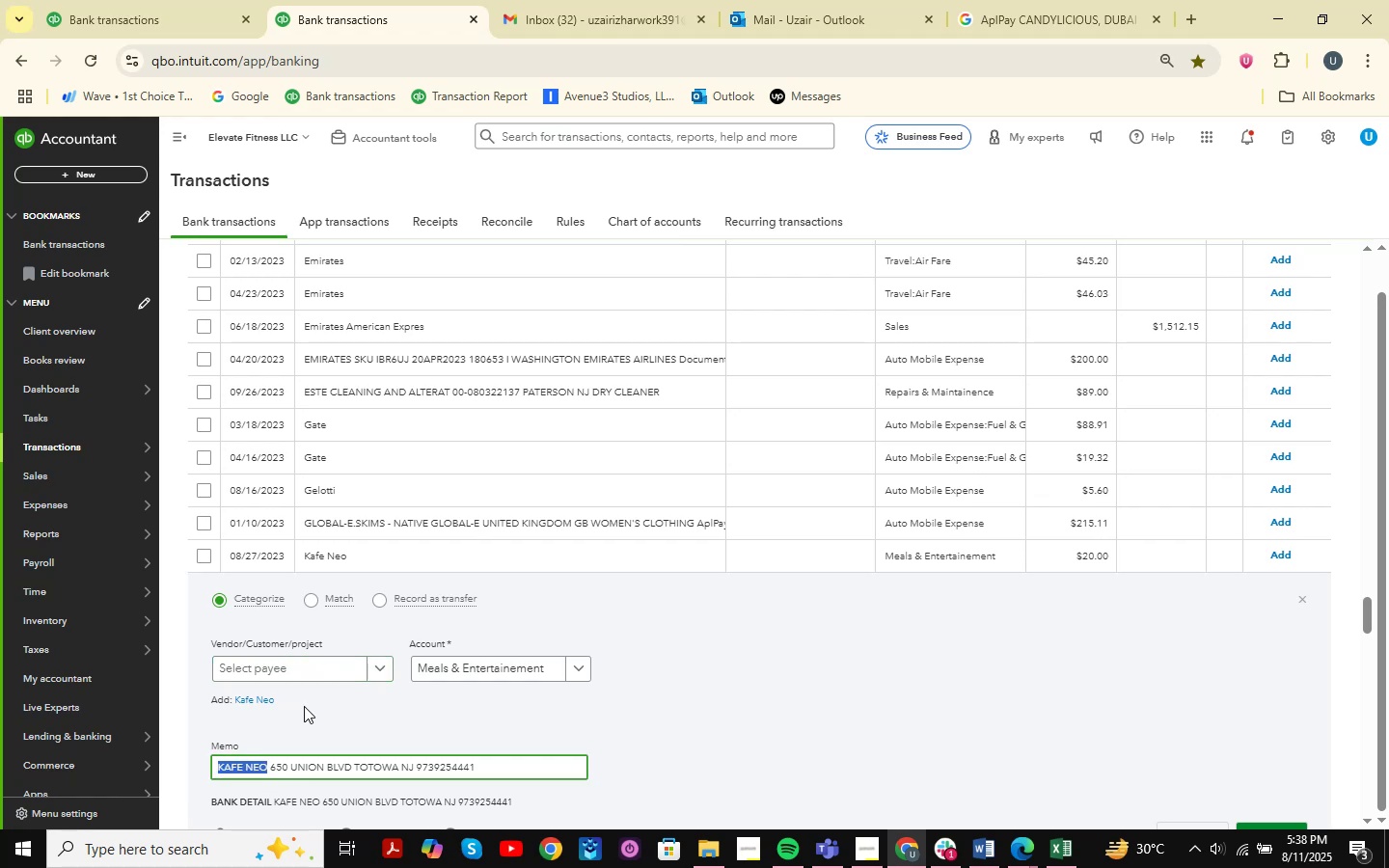 
key(Control+C)
 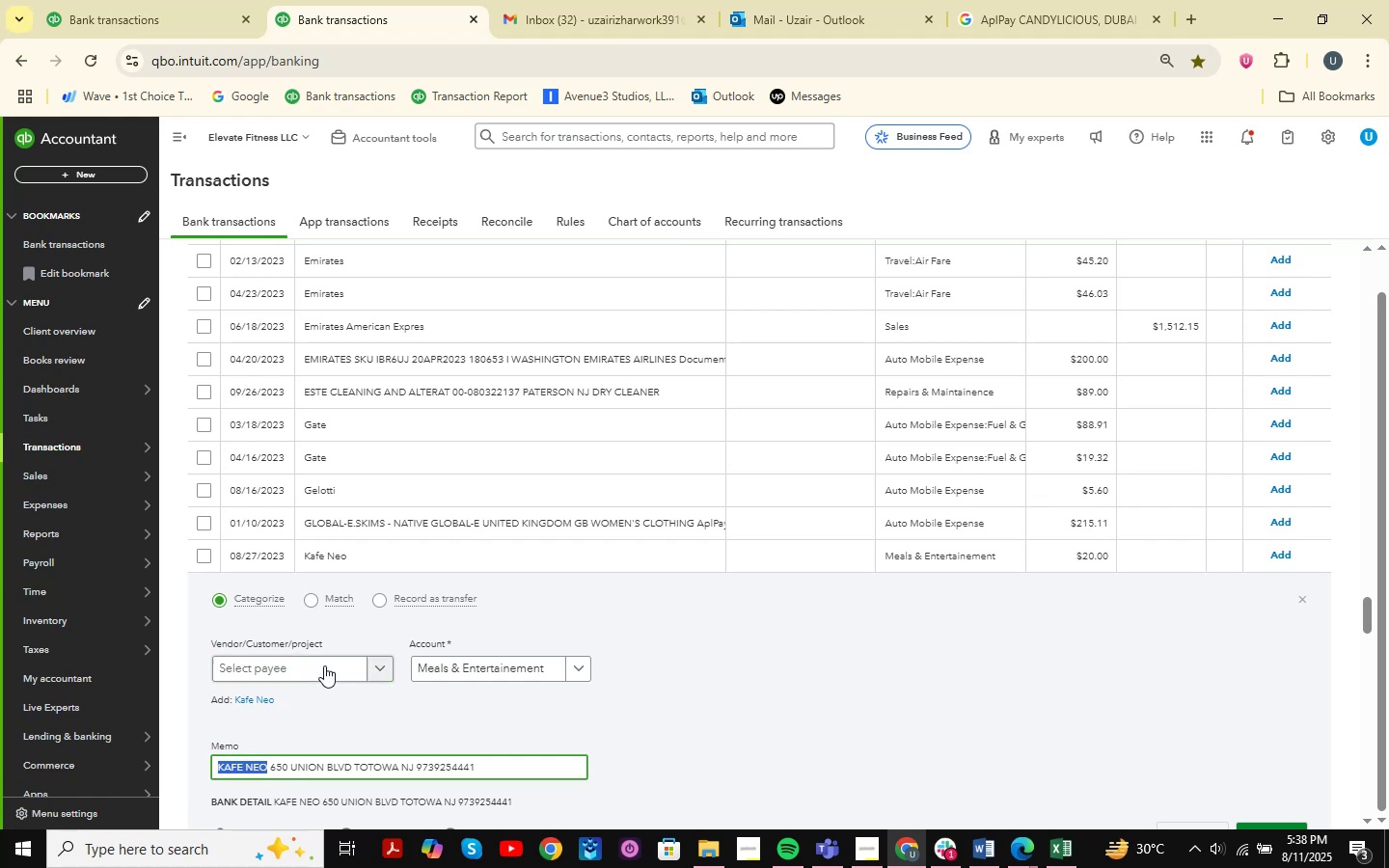 
left_click([324, 665])
 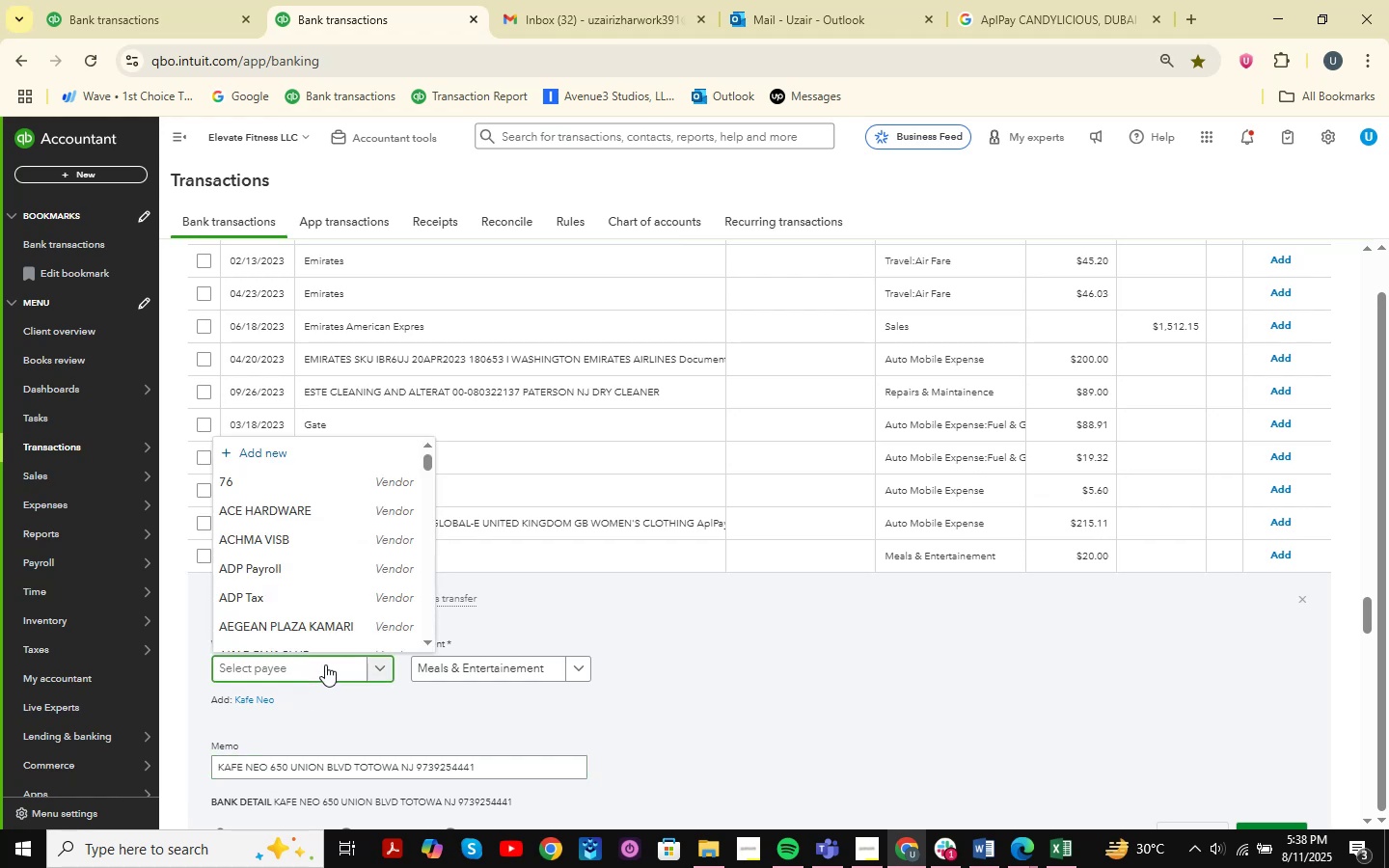 
key(Control+V)
 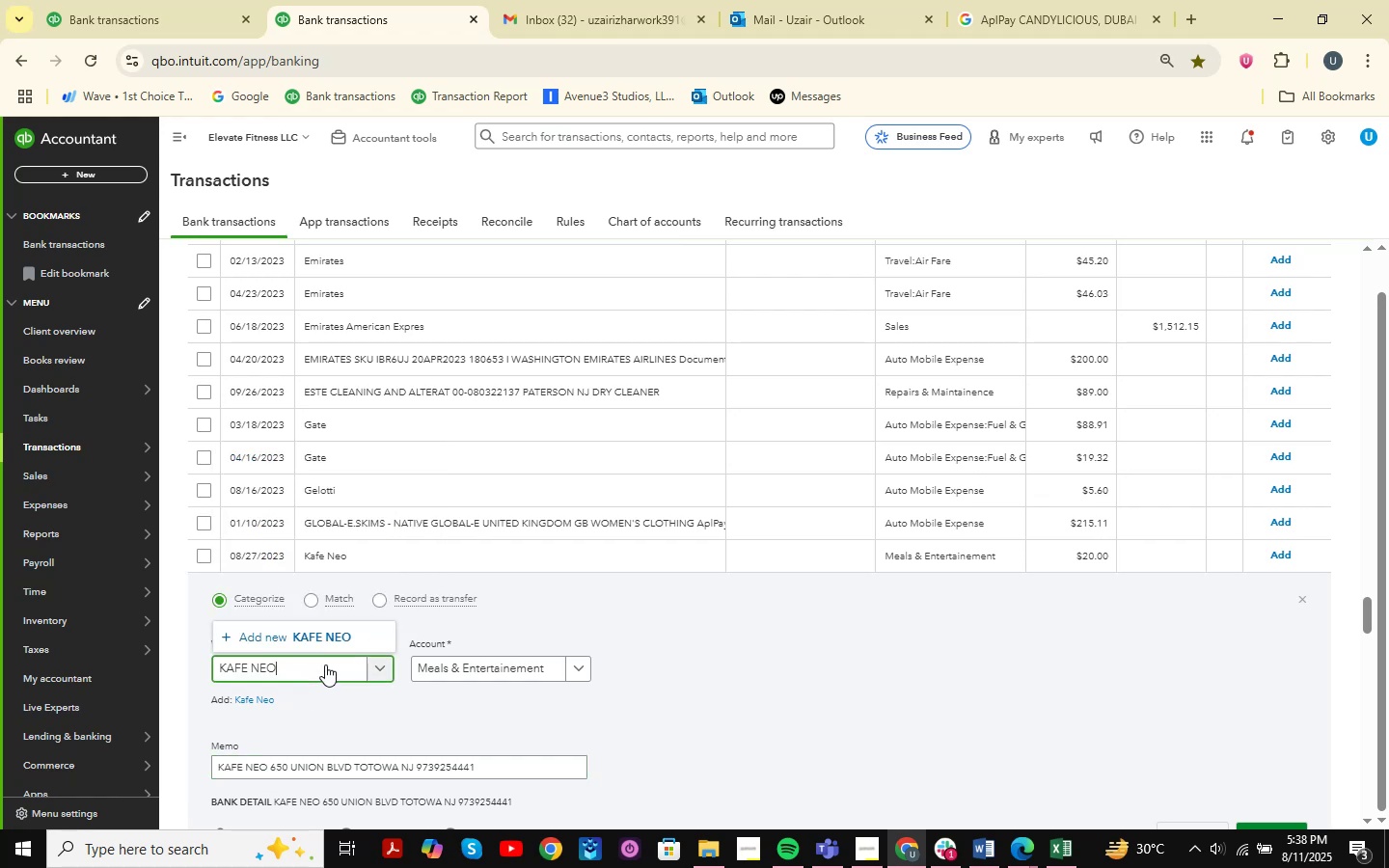 
left_click([338, 625])
 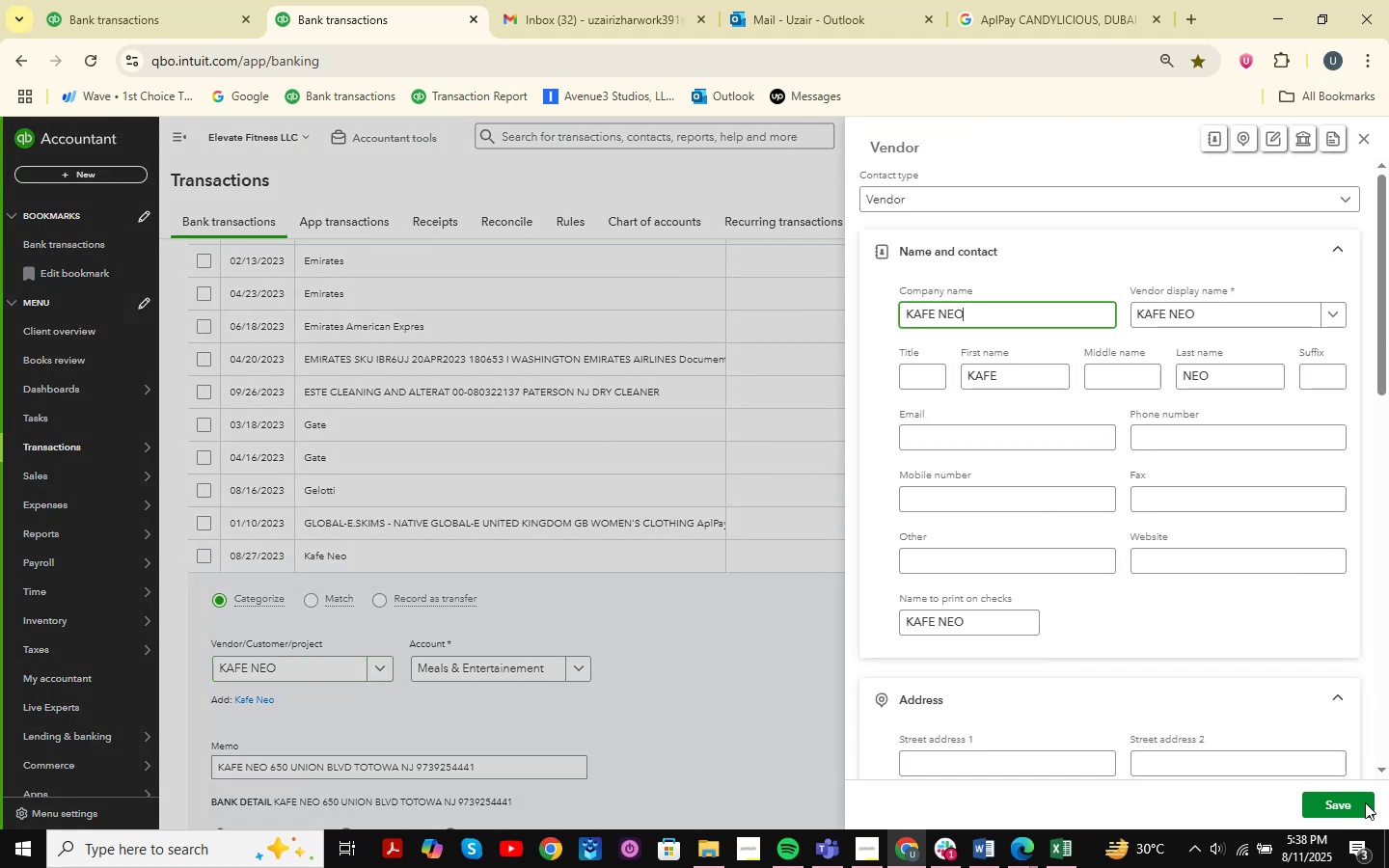 
left_click([1350, 805])
 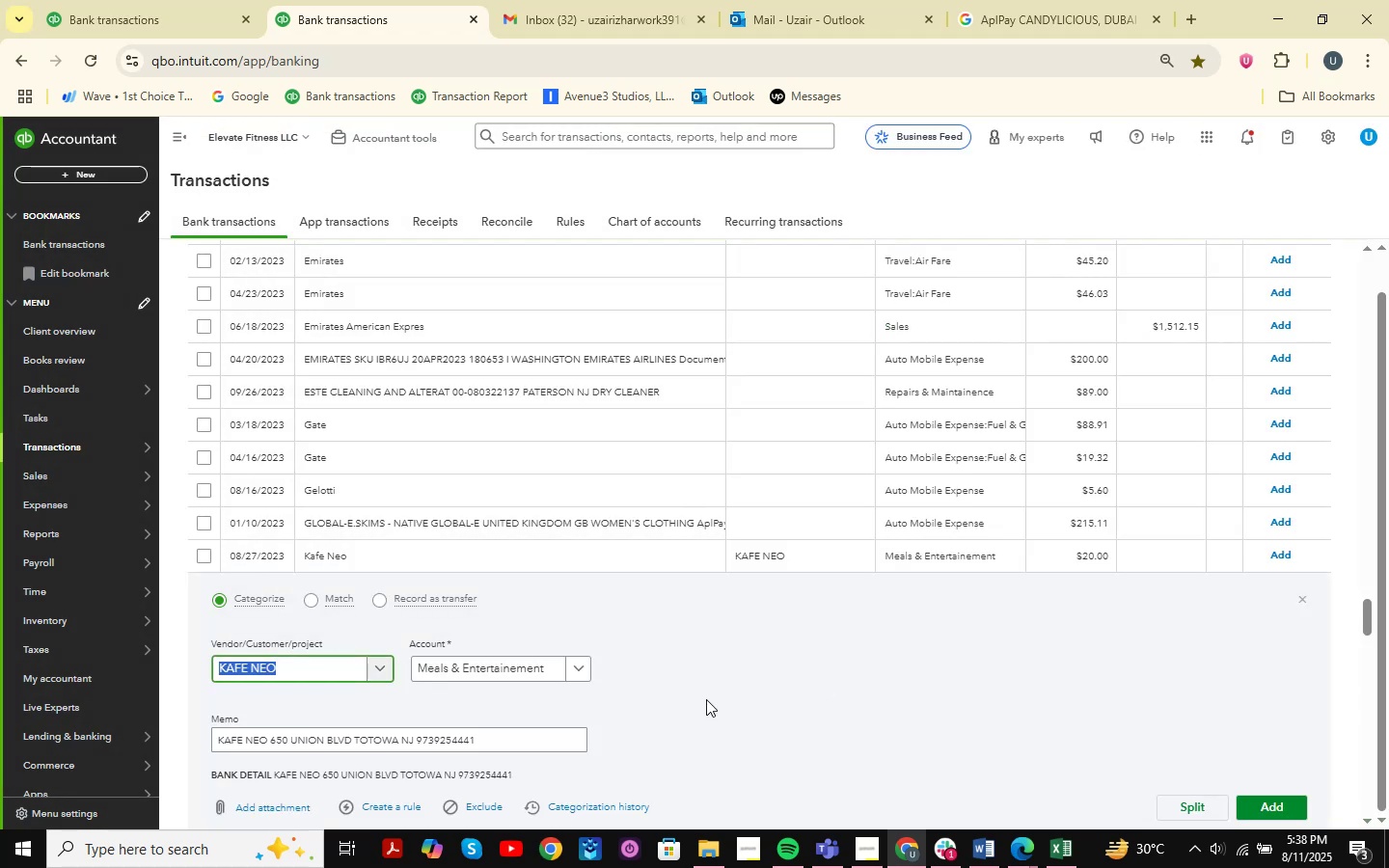 
scroll: coordinate [825, 683], scroll_direction: down, amount: 2.0
 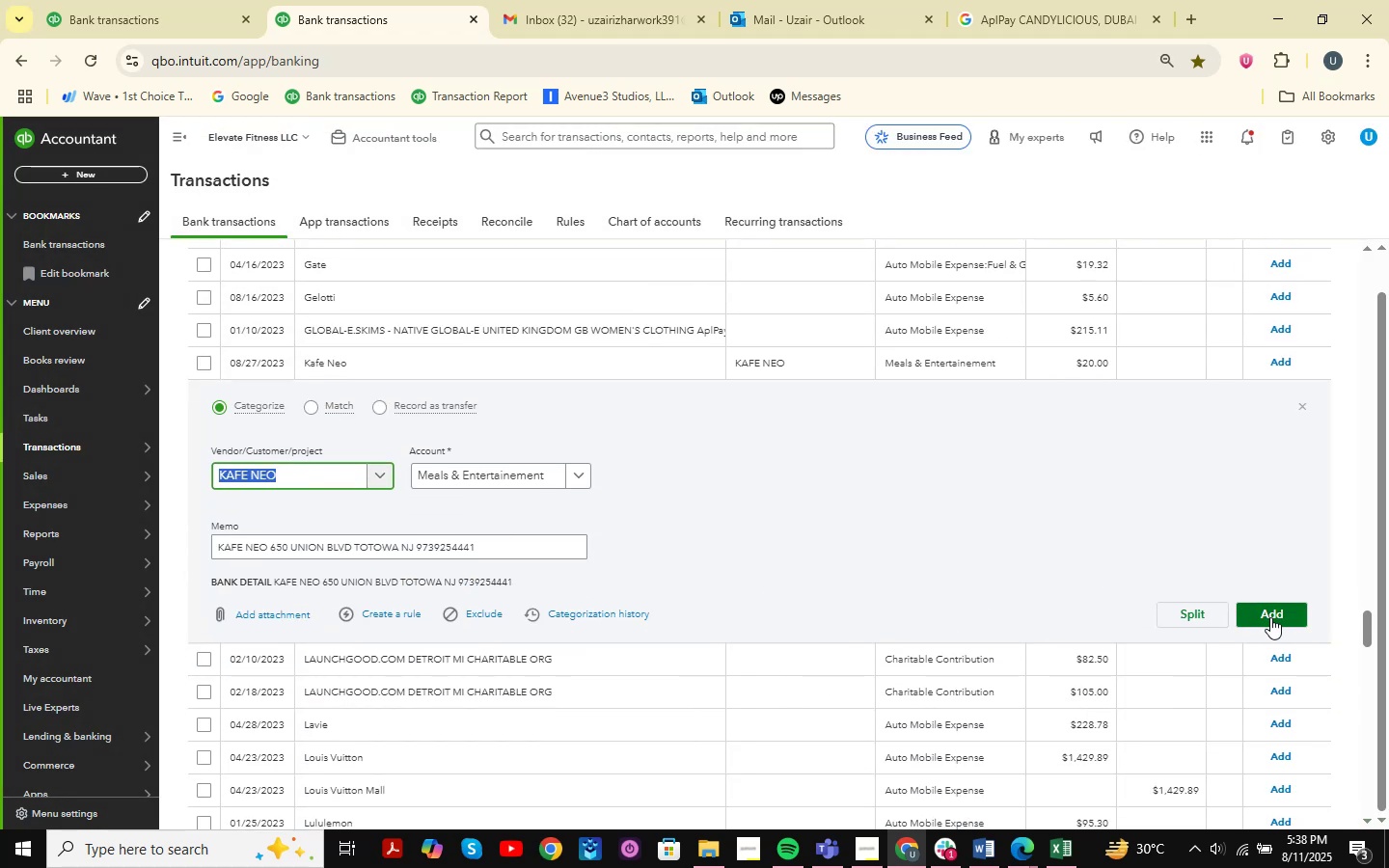 
left_click([1272, 617])
 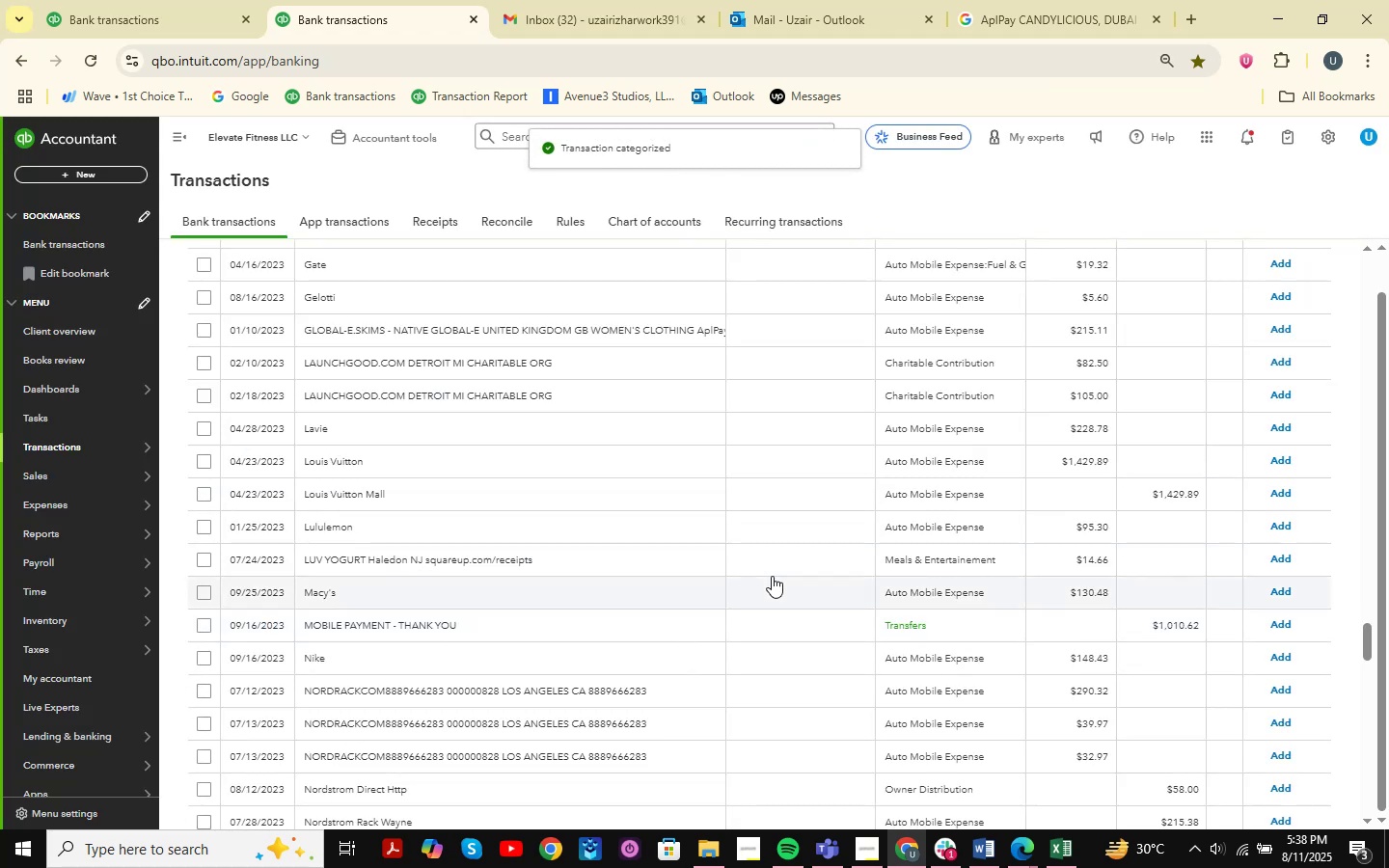 
scroll: coordinate [438, 602], scroll_direction: down, amount: 10.0
 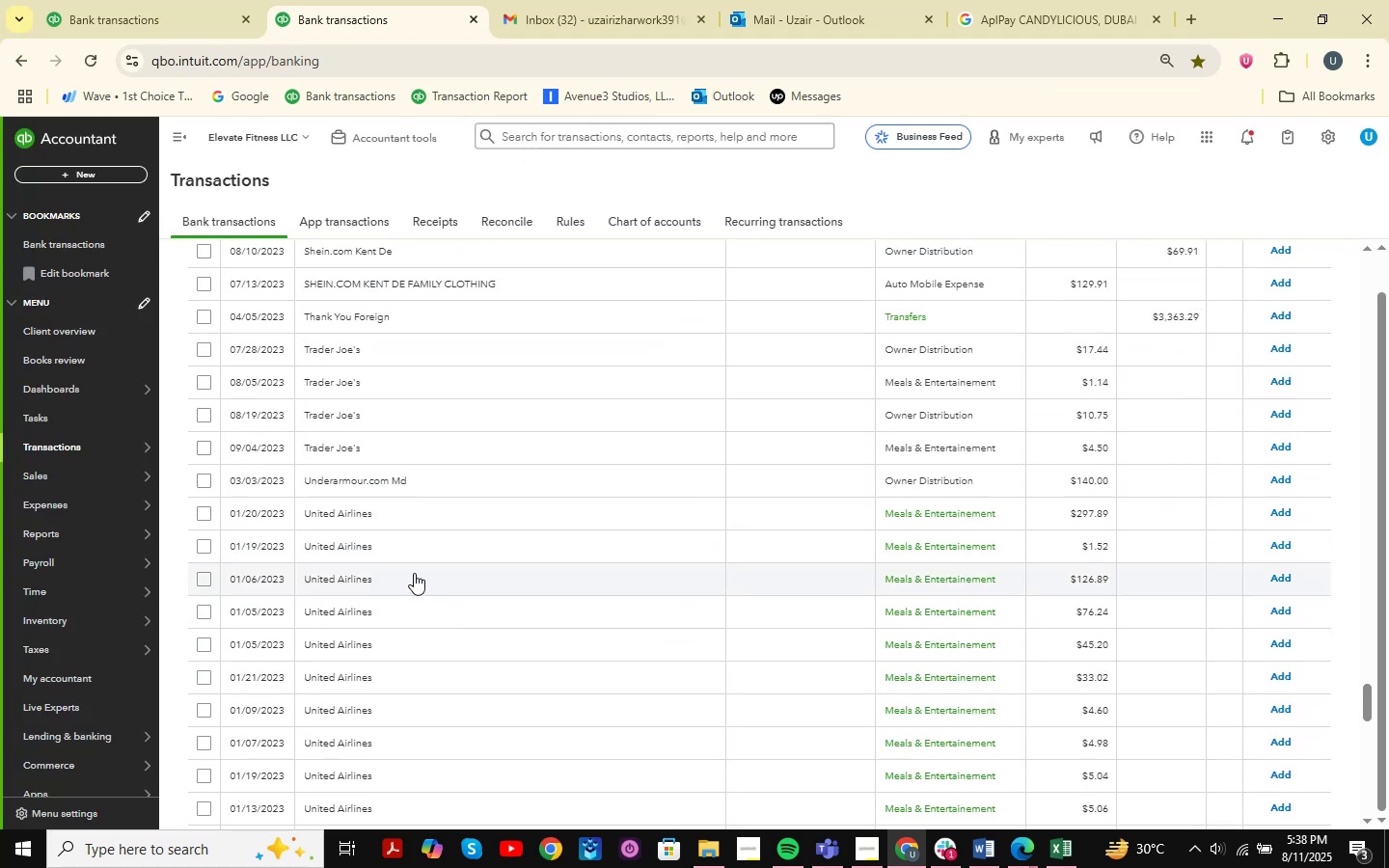 
scroll: coordinate [395, 616], scroll_direction: up, amount: 2.0
 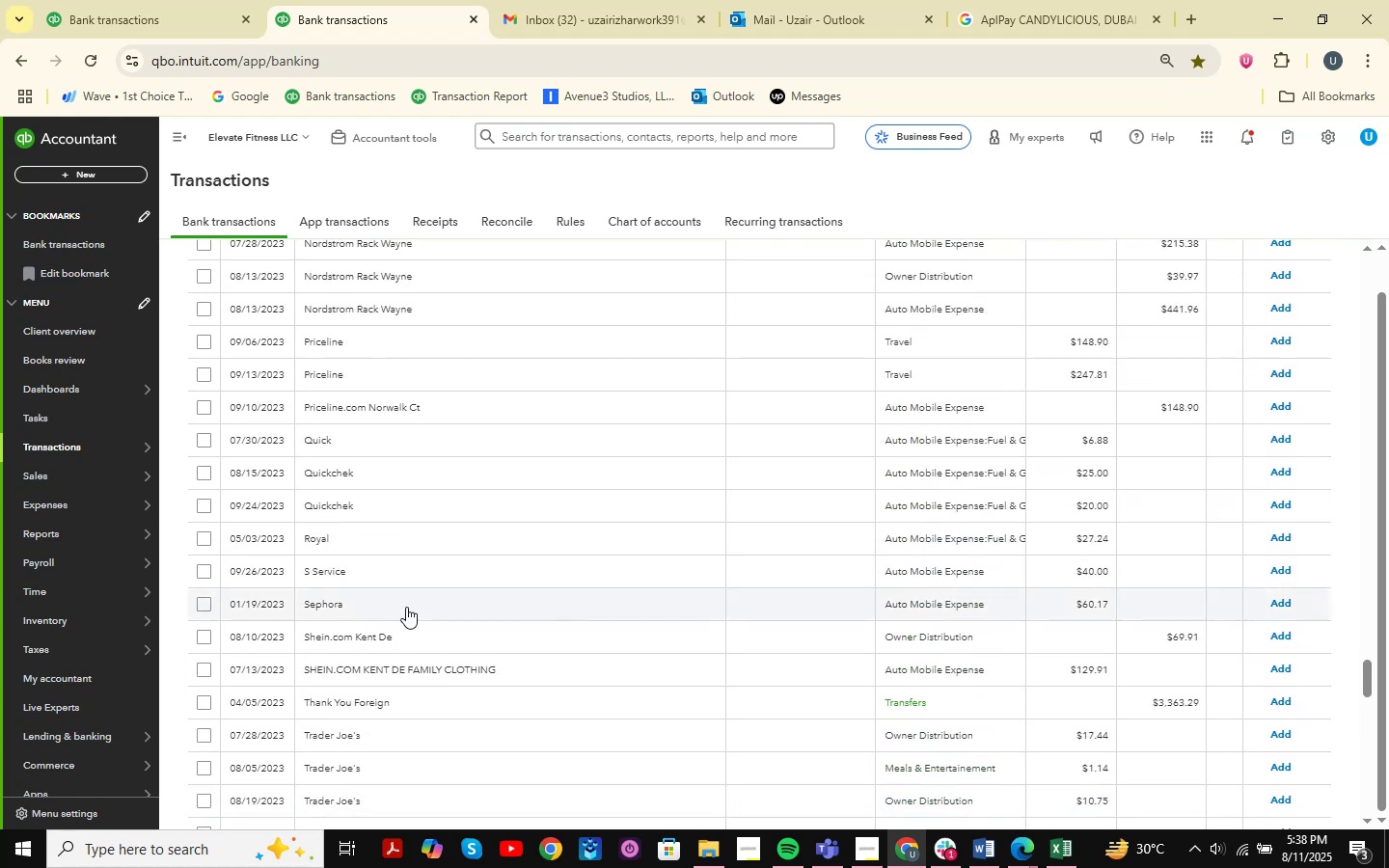 
left_click([410, 604])
 